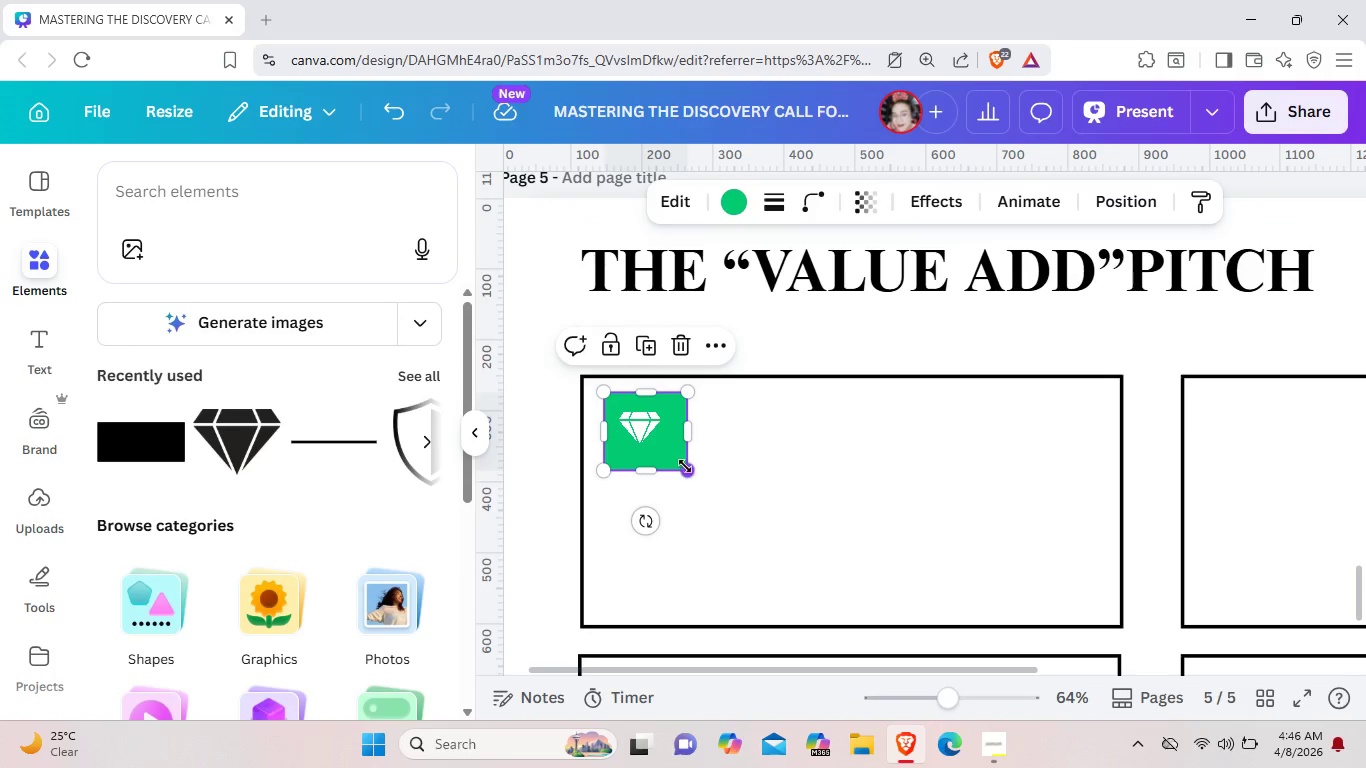 
left_click([683, 465])
 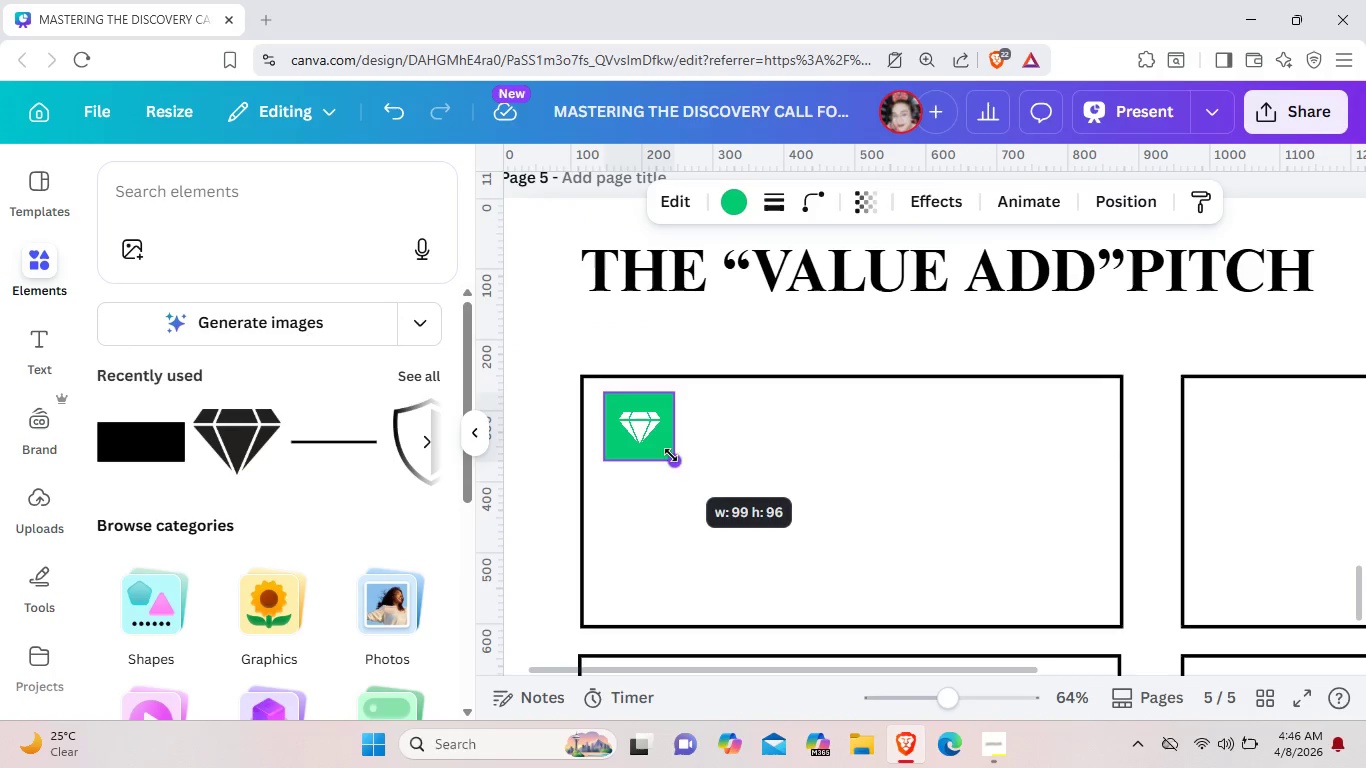 
left_click_drag(start_coordinate=[685, 468], to_coordinate=[670, 455])
 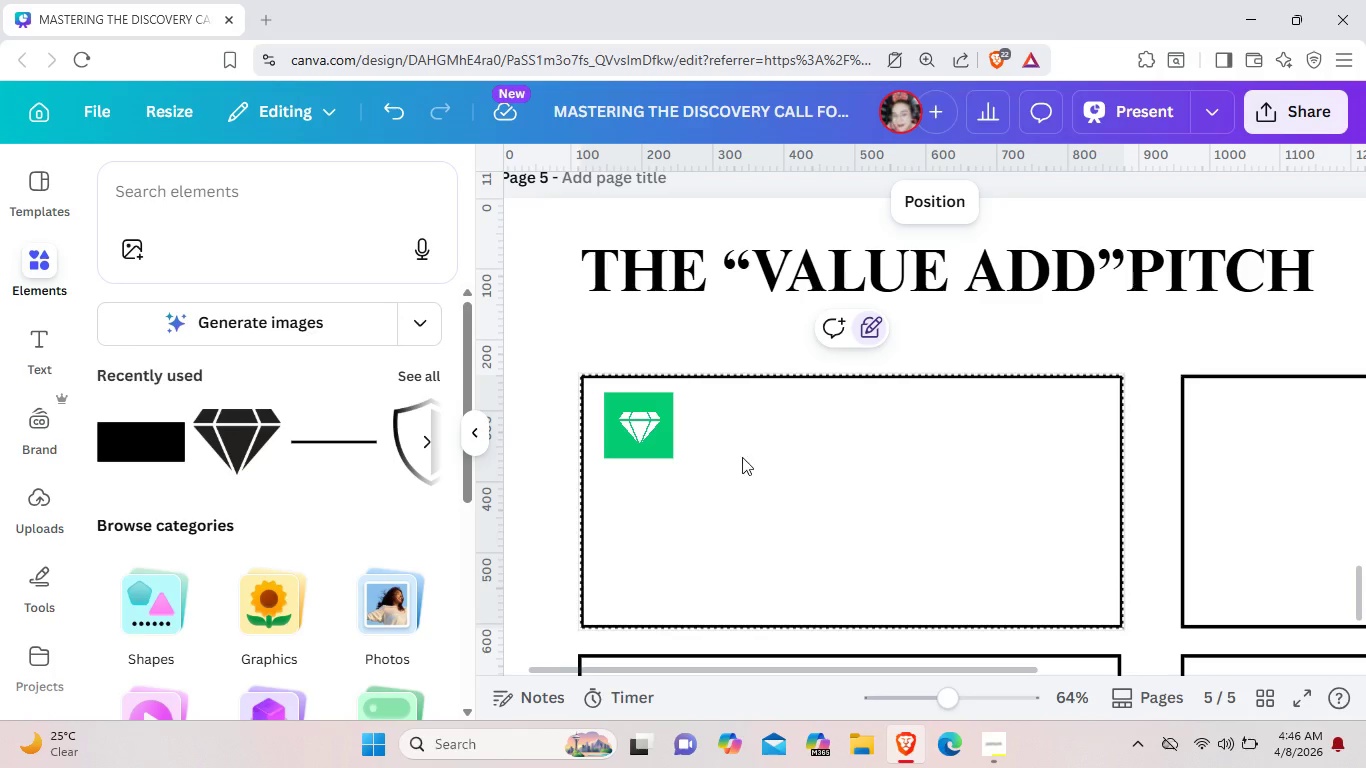 
left_click([707, 450])
 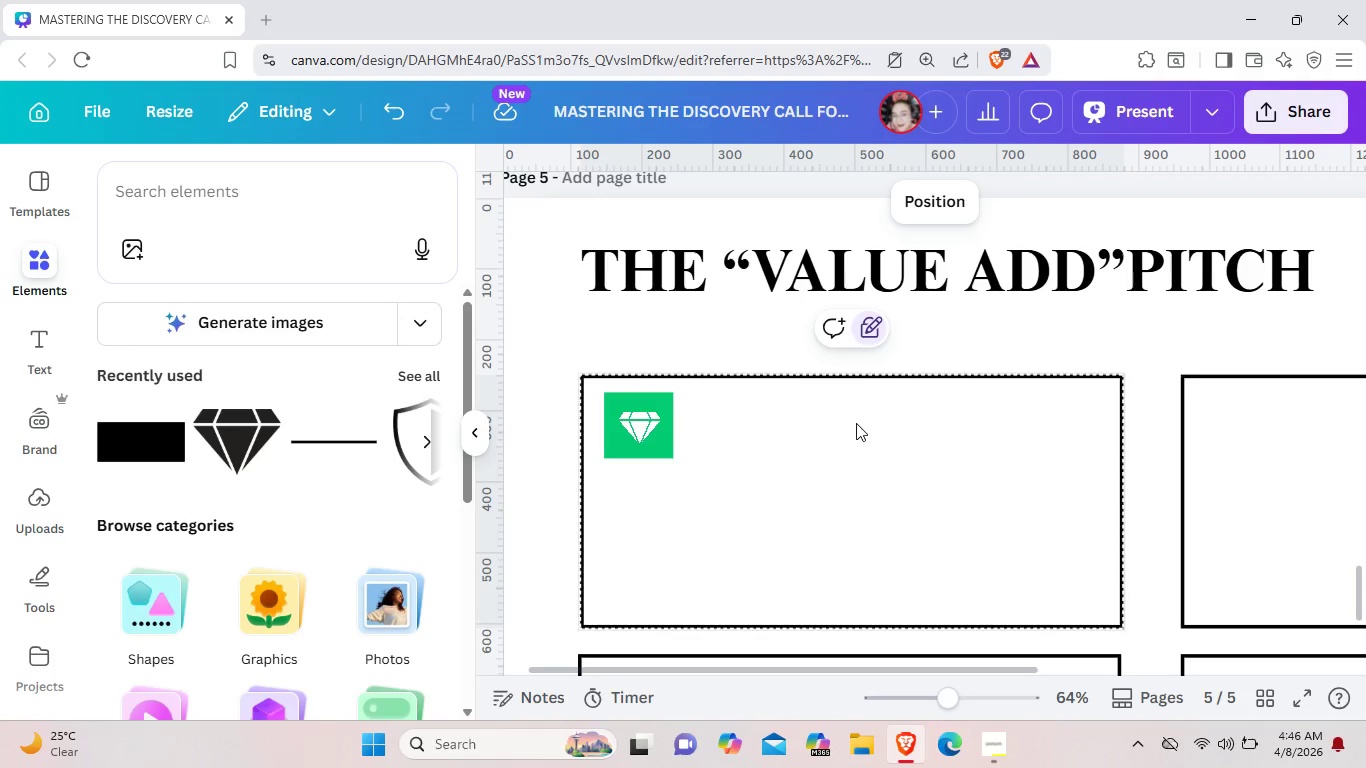 
key(Control+V)
 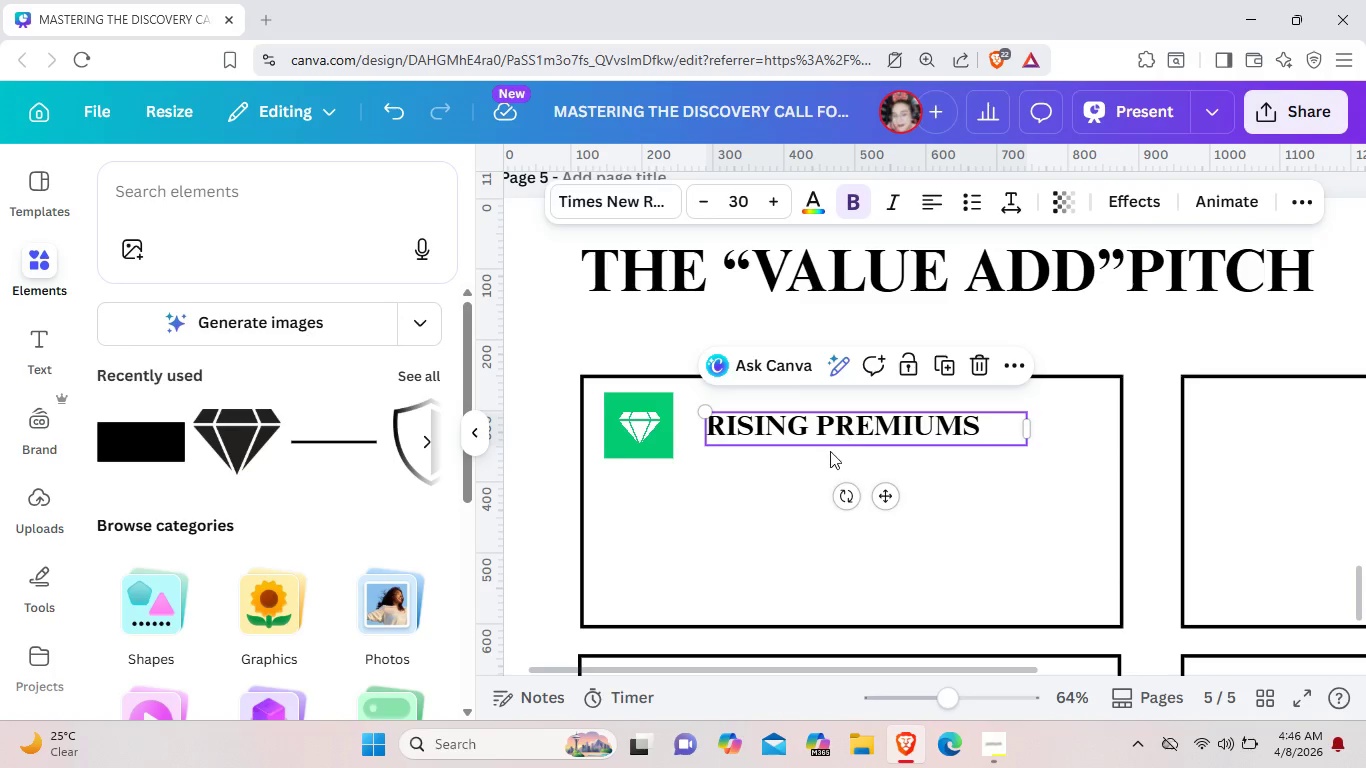 
left_click_drag(start_coordinate=[841, 415], to_coordinate=[784, 479])
 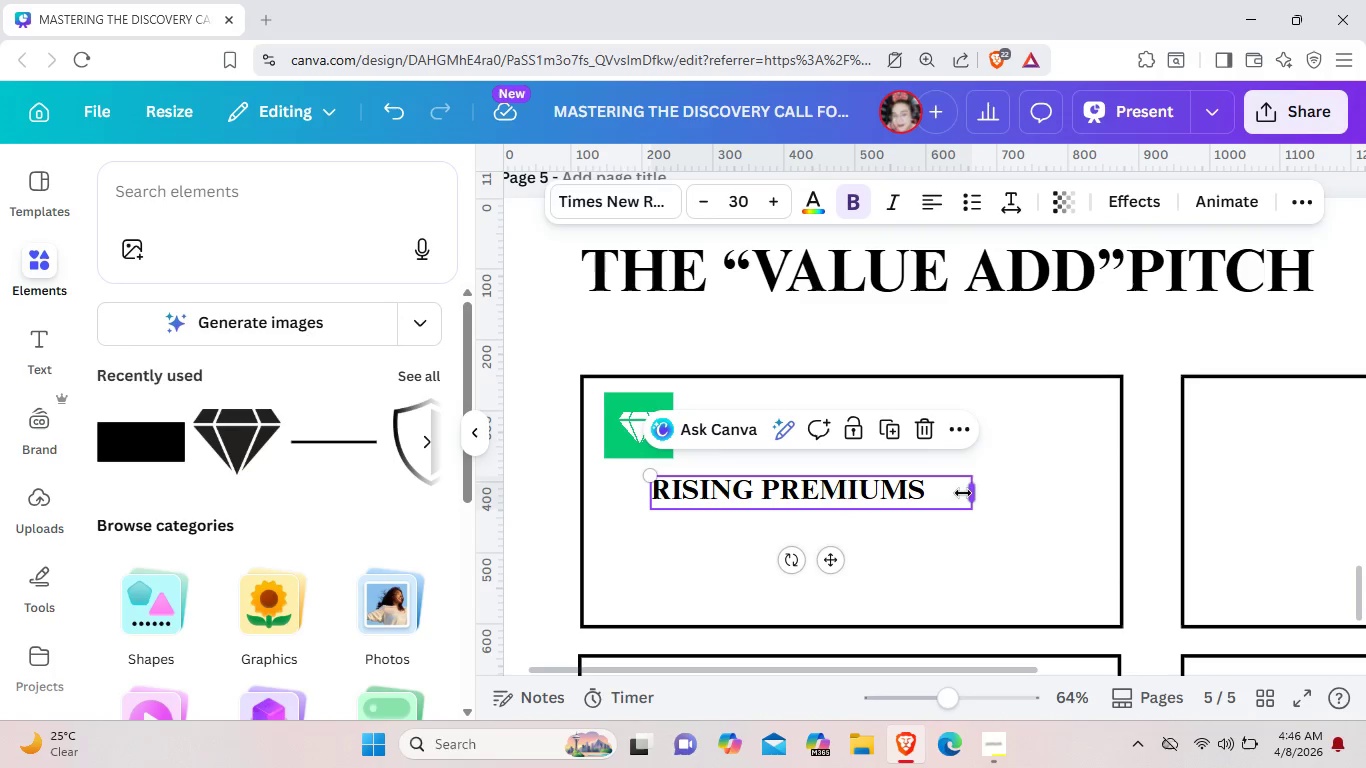 
left_click_drag(start_coordinate=[978, 495], to_coordinate=[935, 489])
 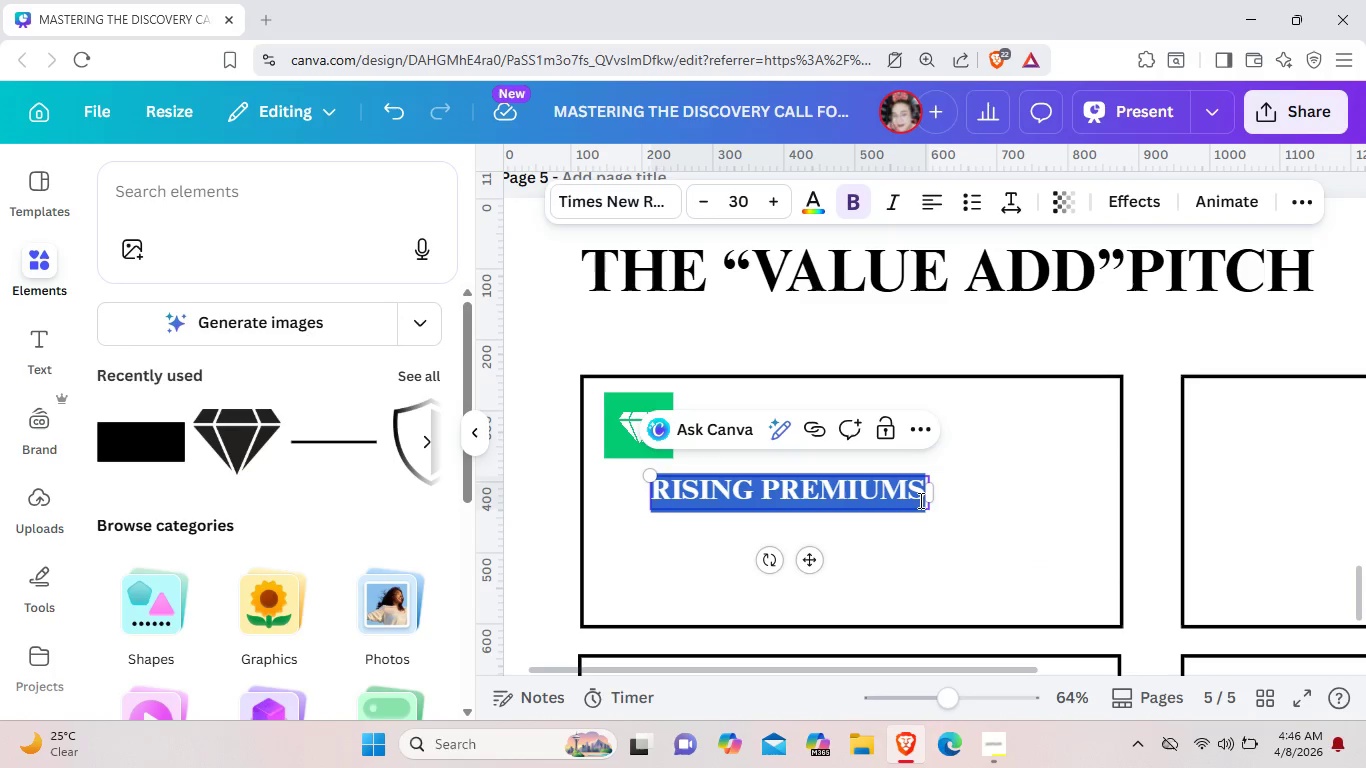 
left_click([919, 500])
 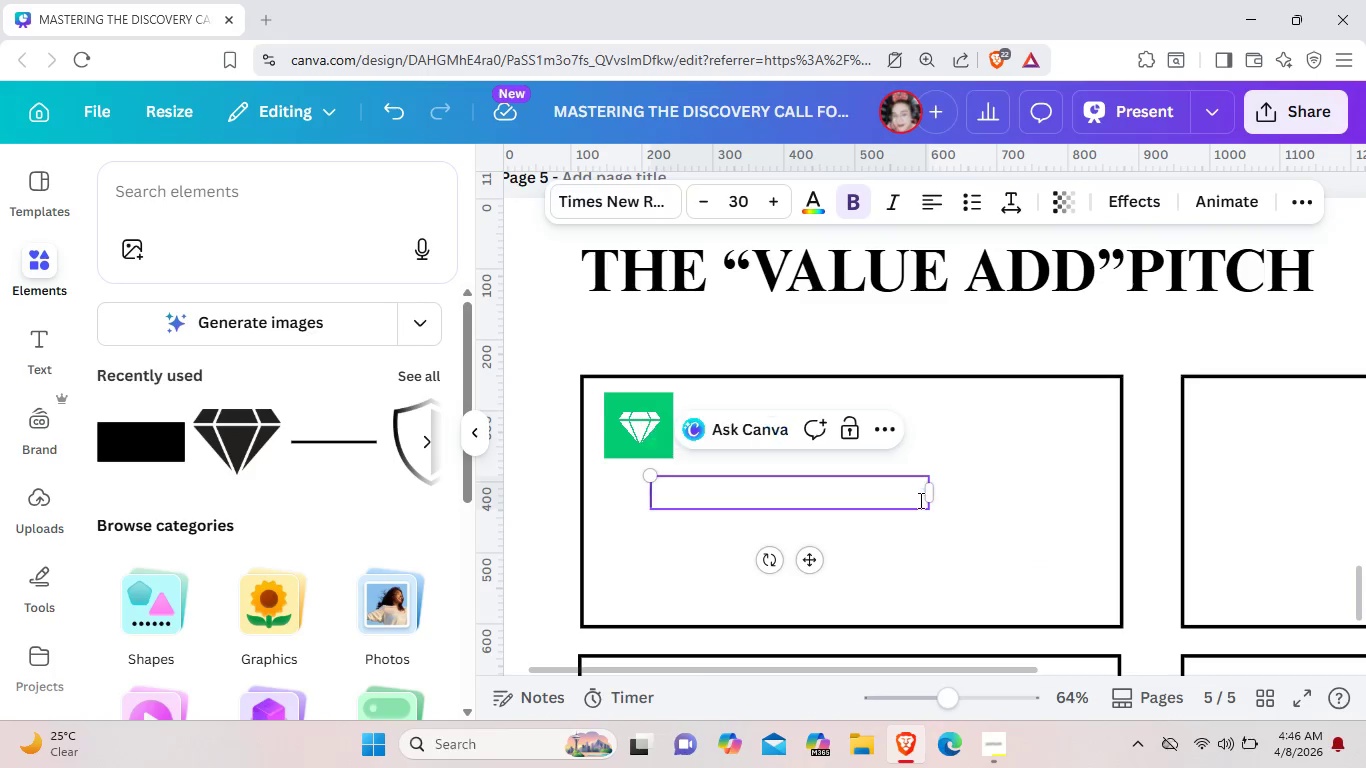 
key(Backspace)
type(BPU)
key(Backspace)
key(Backspace)
type(OUTIQUE SPECIALITS)
key(Backspace)
key(Backspace)
type(ST)
 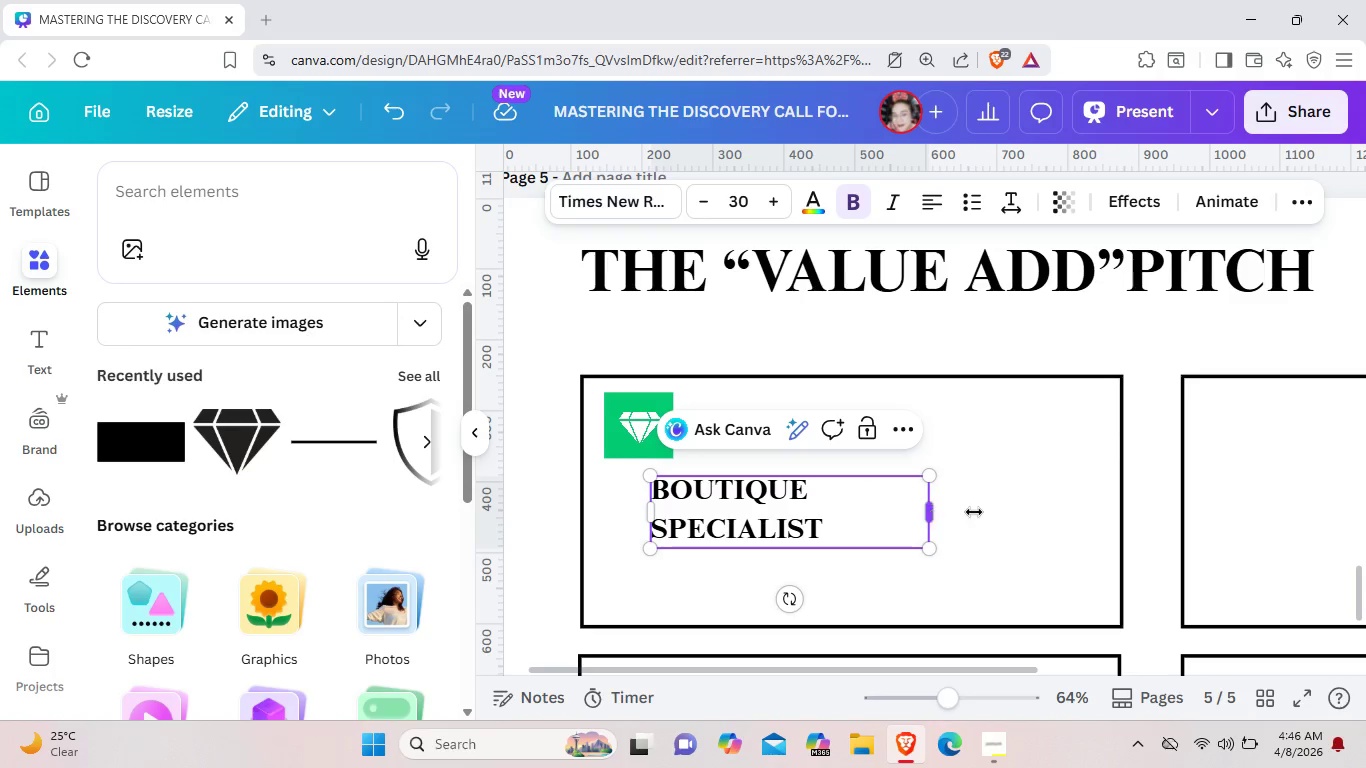 
left_click_drag(start_coordinate=[937, 512], to_coordinate=[1023, 508])
 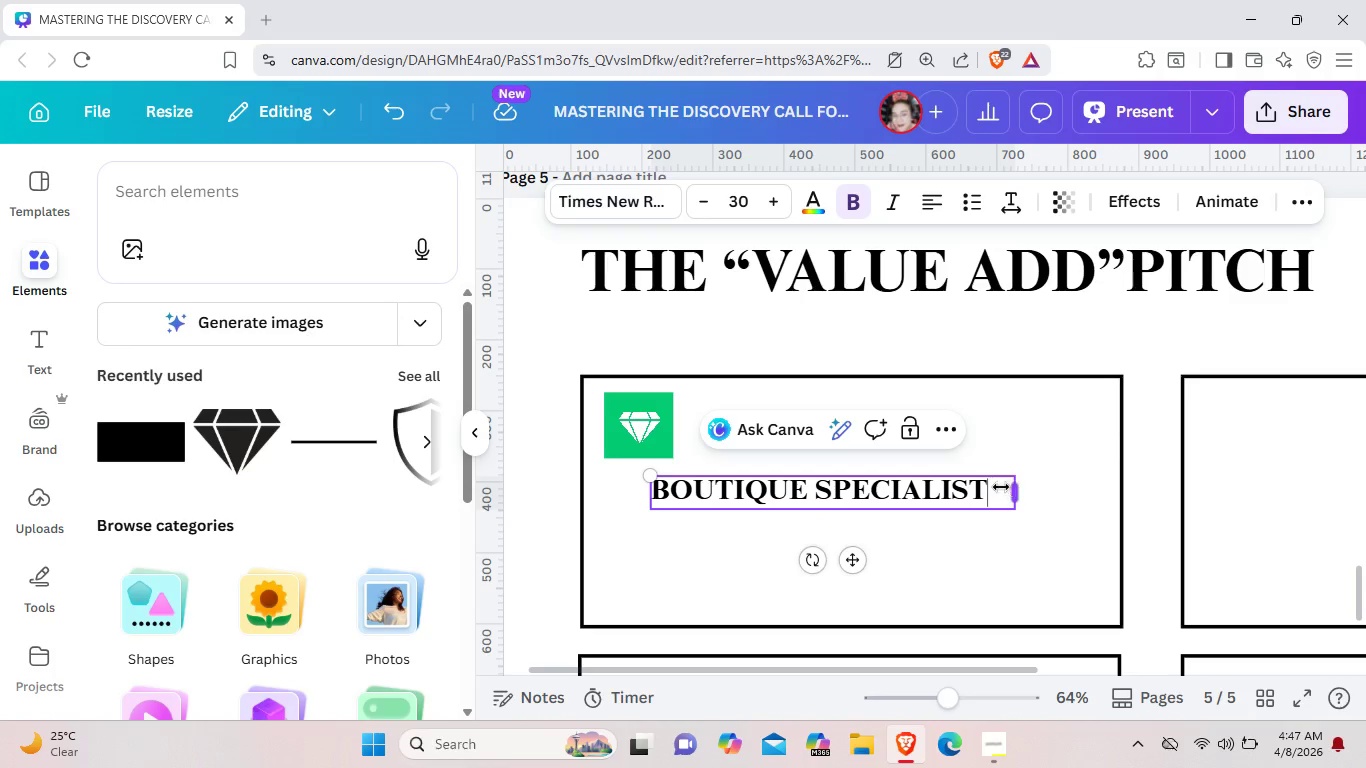 
left_click_drag(start_coordinate=[1020, 487], to_coordinate=[997, 488])
 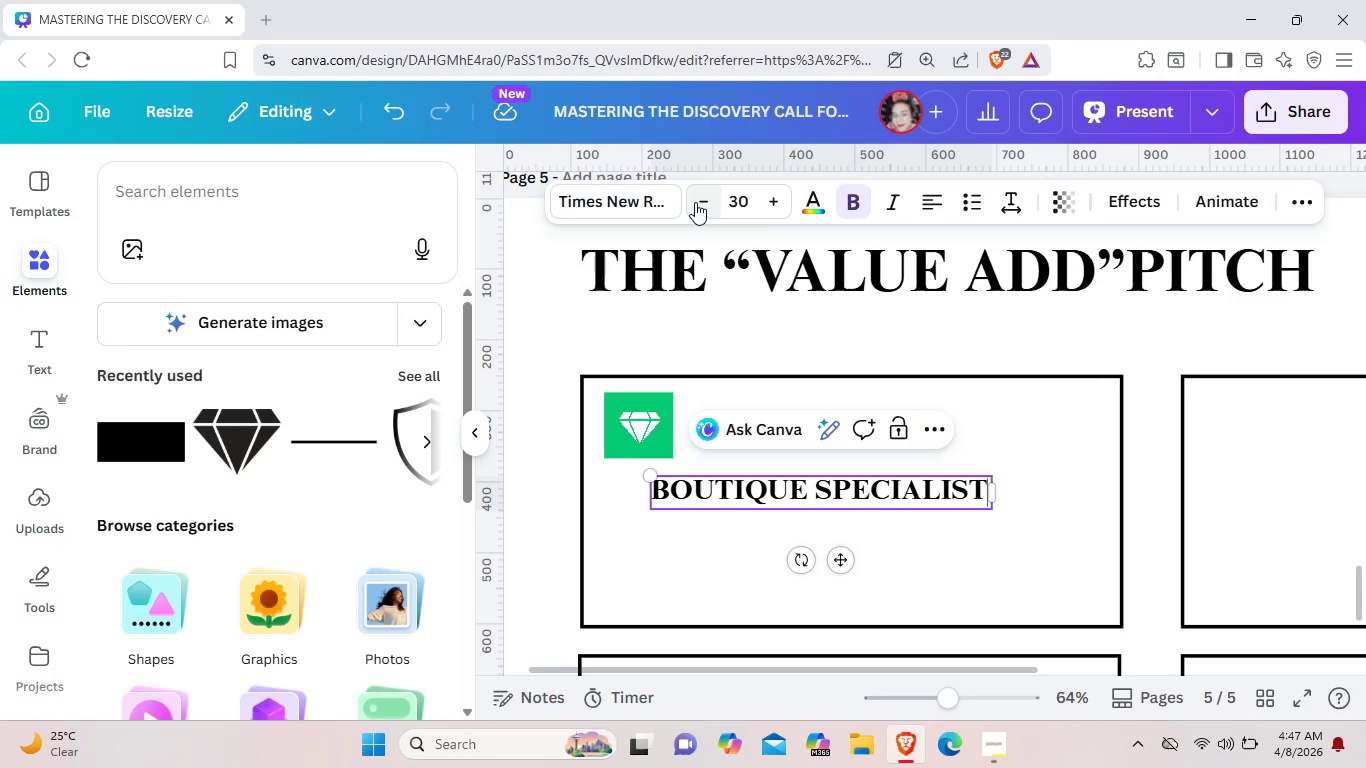 
left_click([703, 202])
 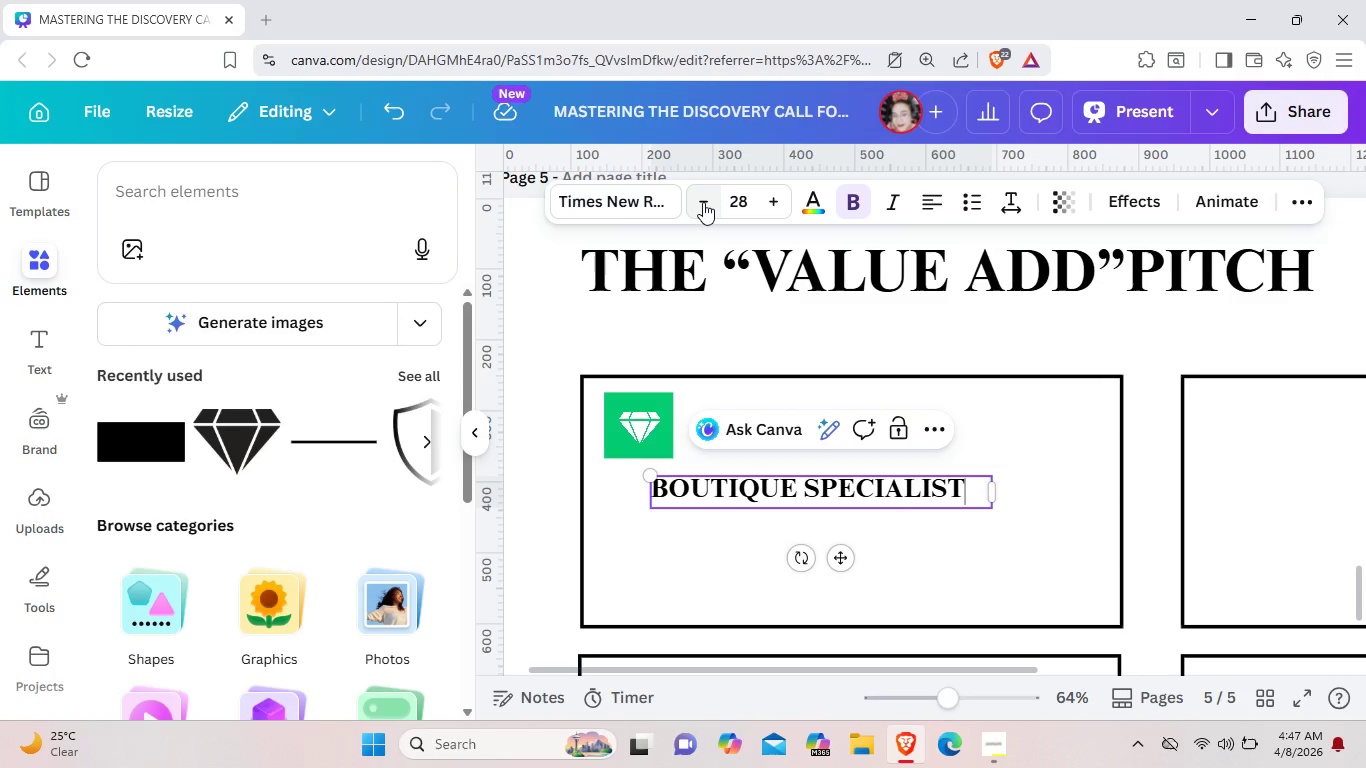 
left_click([703, 202])
 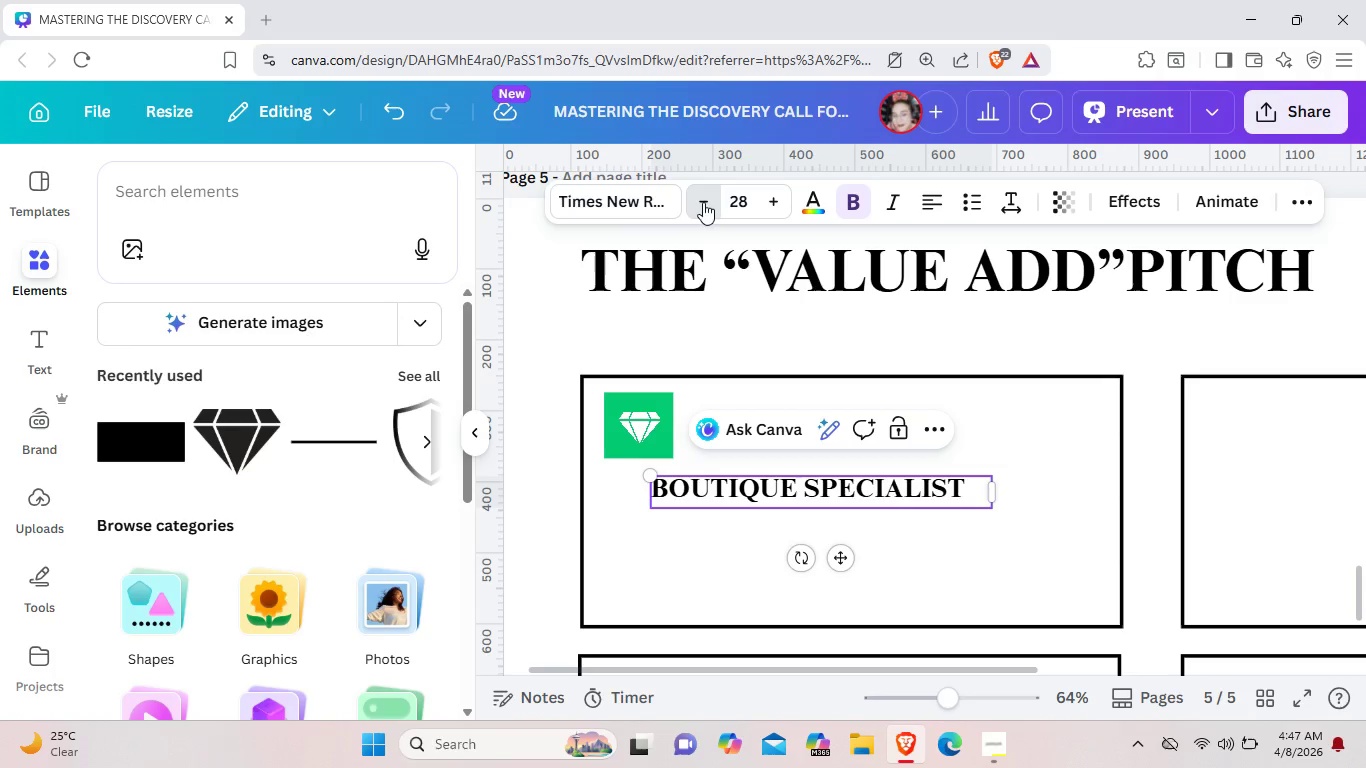 
left_click([703, 202])
 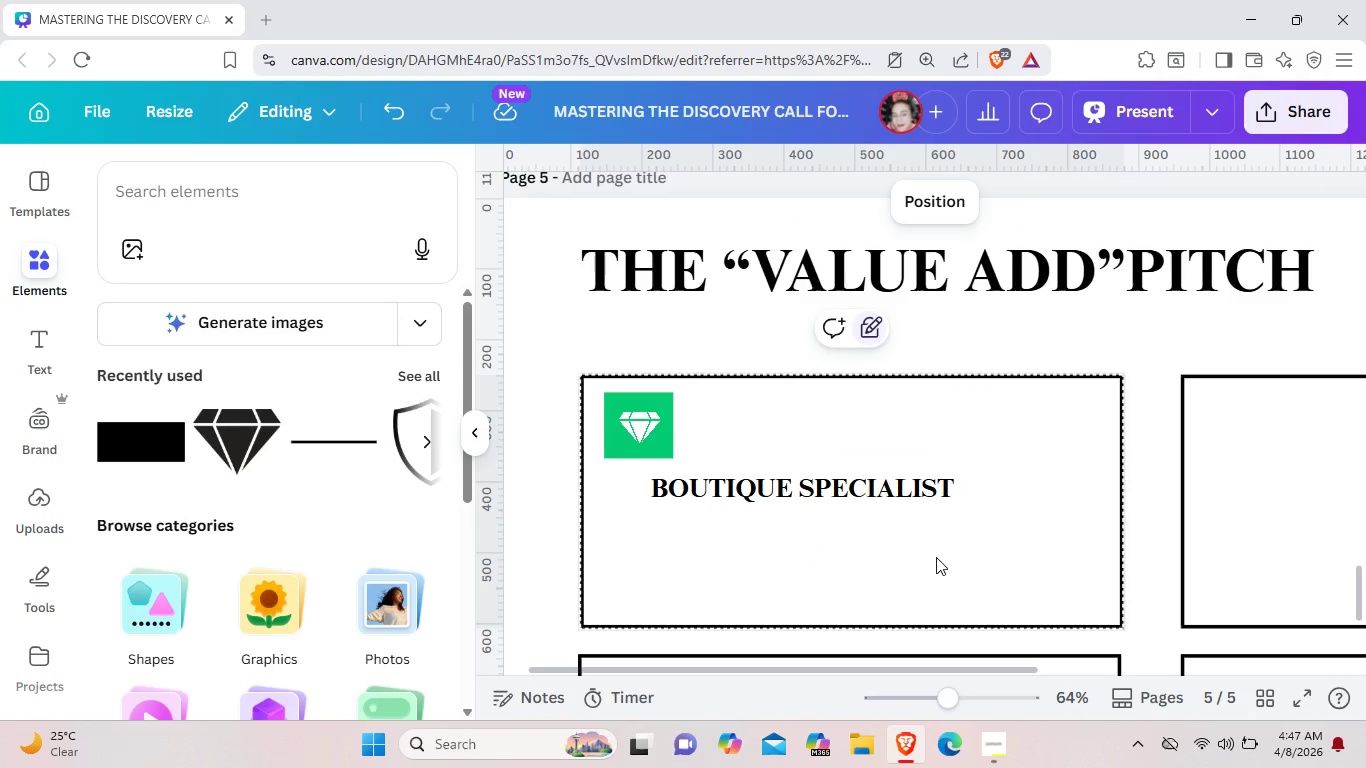 
left_click([936, 557])
 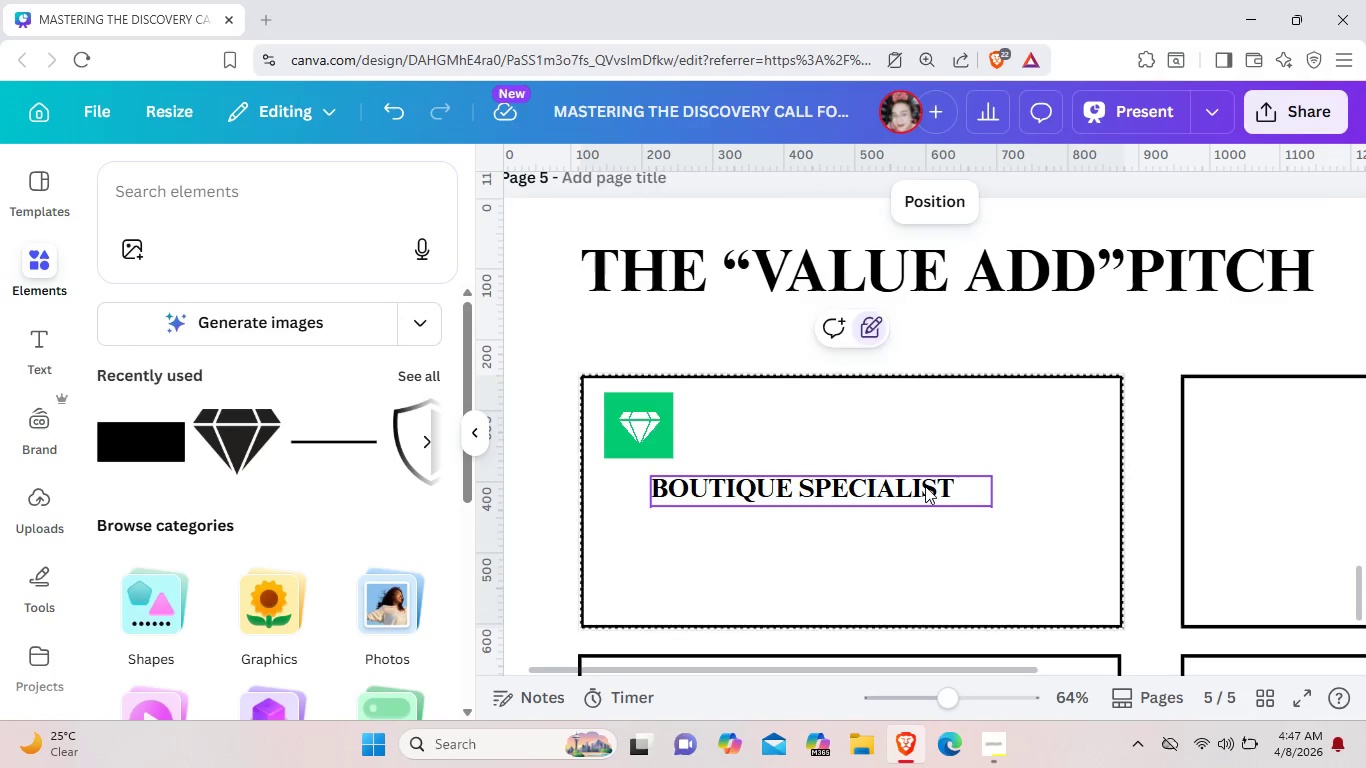 
left_click([925, 486])
 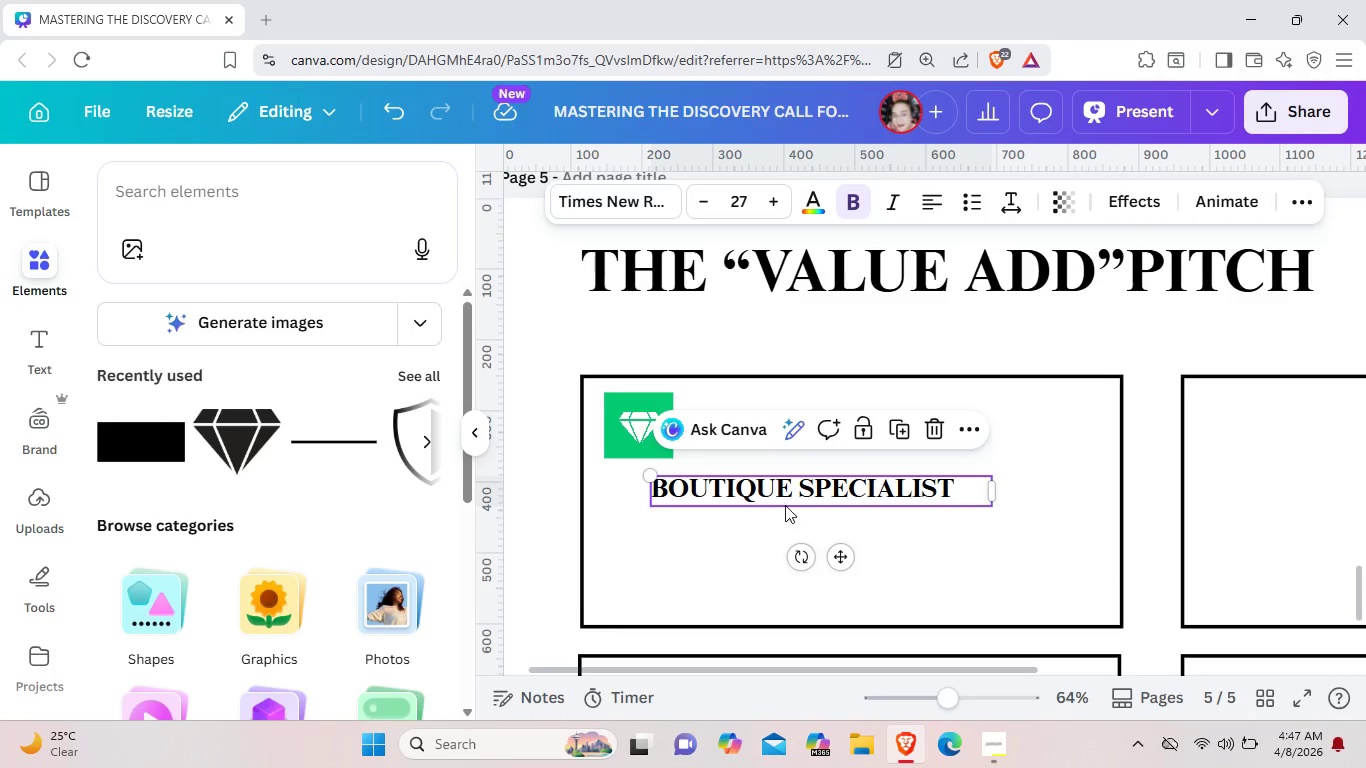 
scroll: coordinate [782, 495], scroll_direction: up, amount: 4.0
 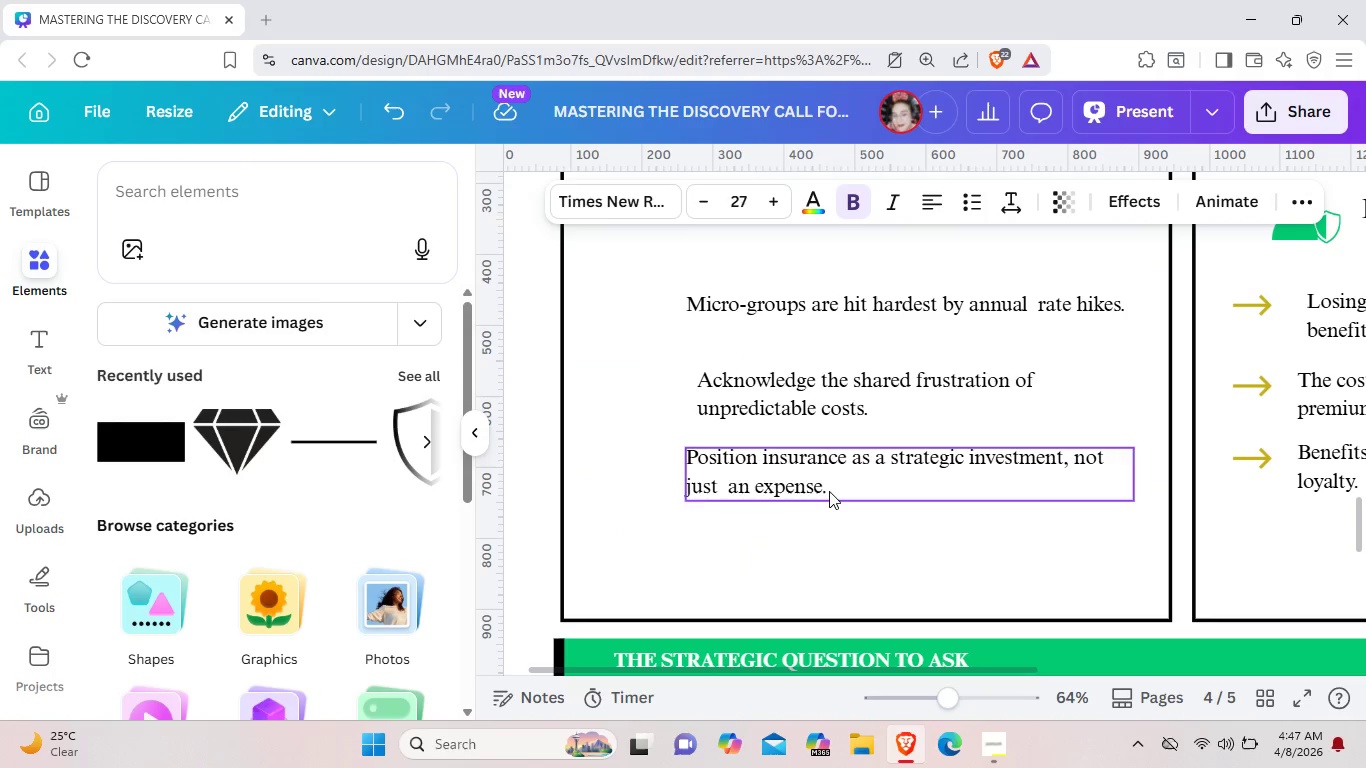 
left_click([829, 491])
 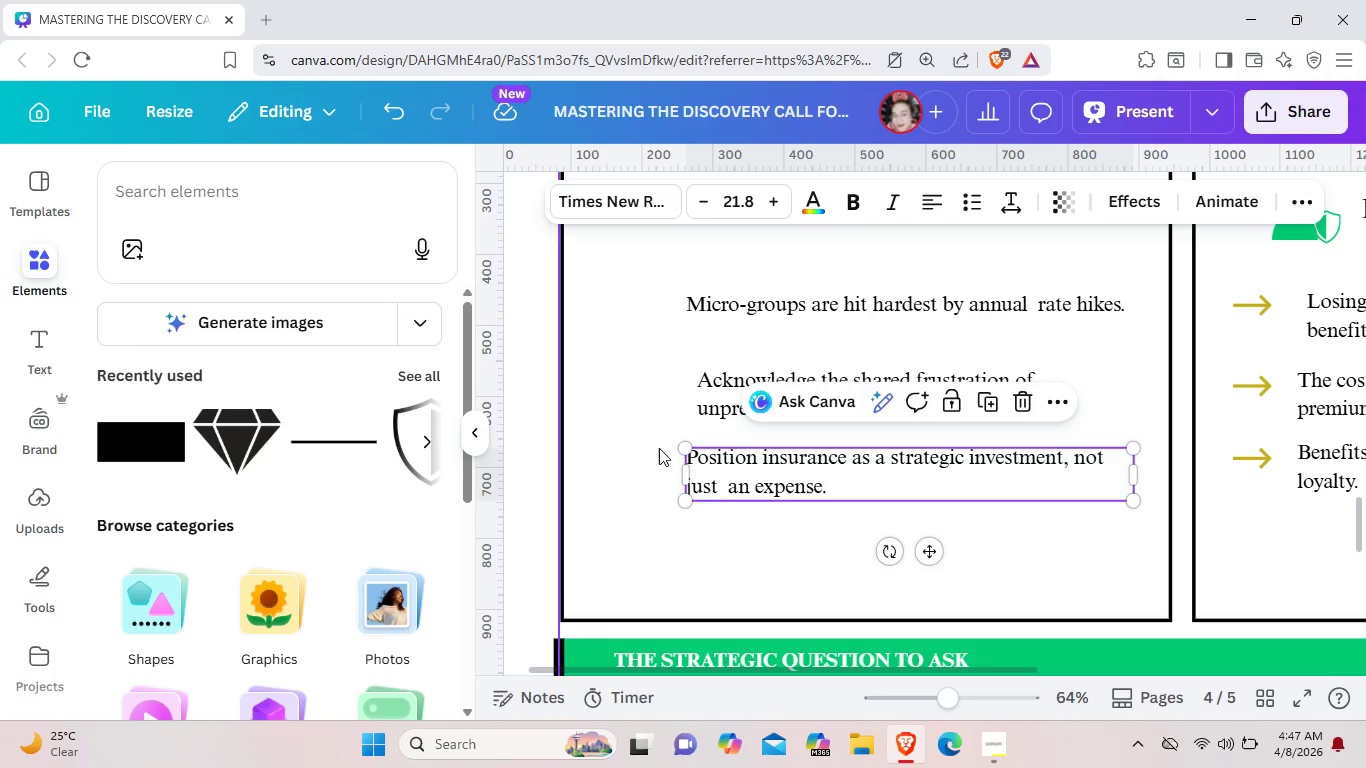 
scroll: coordinate [713, 509], scroll_direction: up, amount: 2.0
 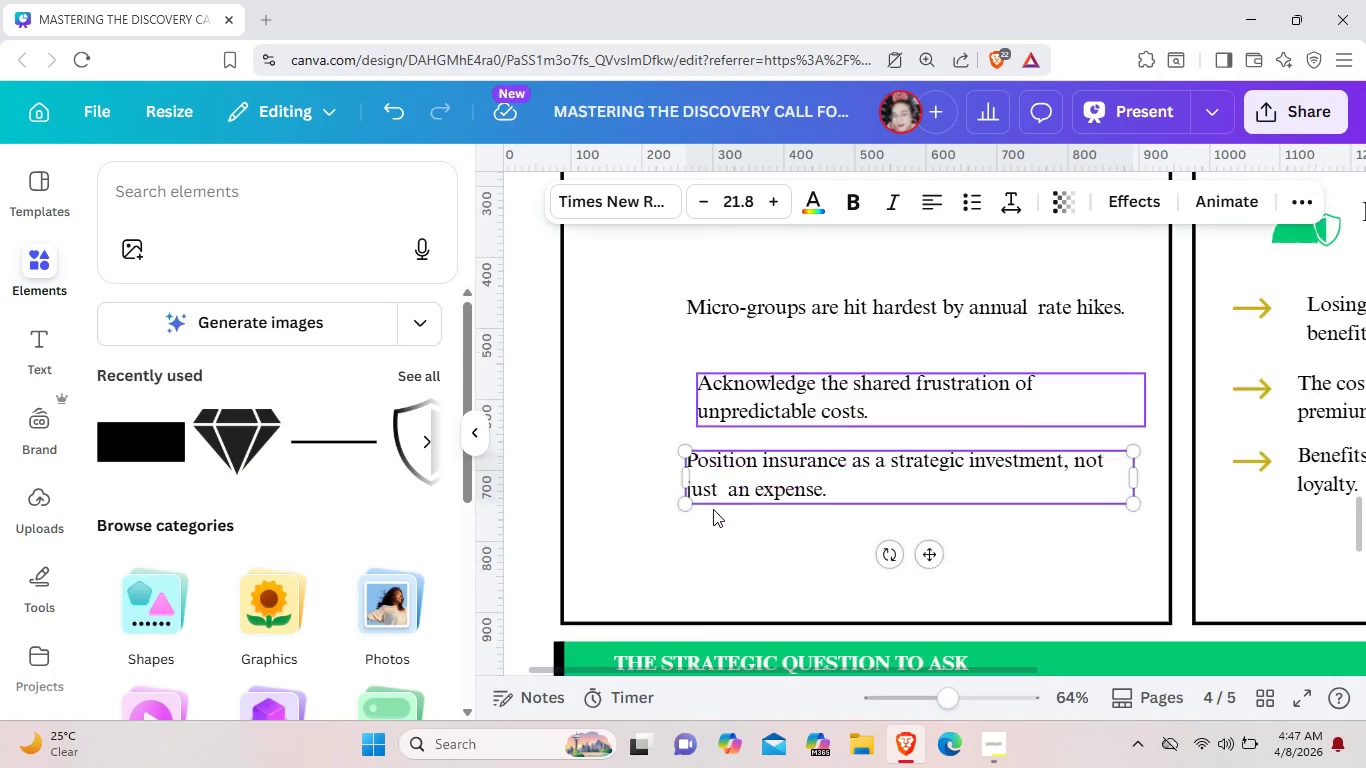 
scroll: coordinate [713, 509], scroll_direction: down, amount: 1.0
 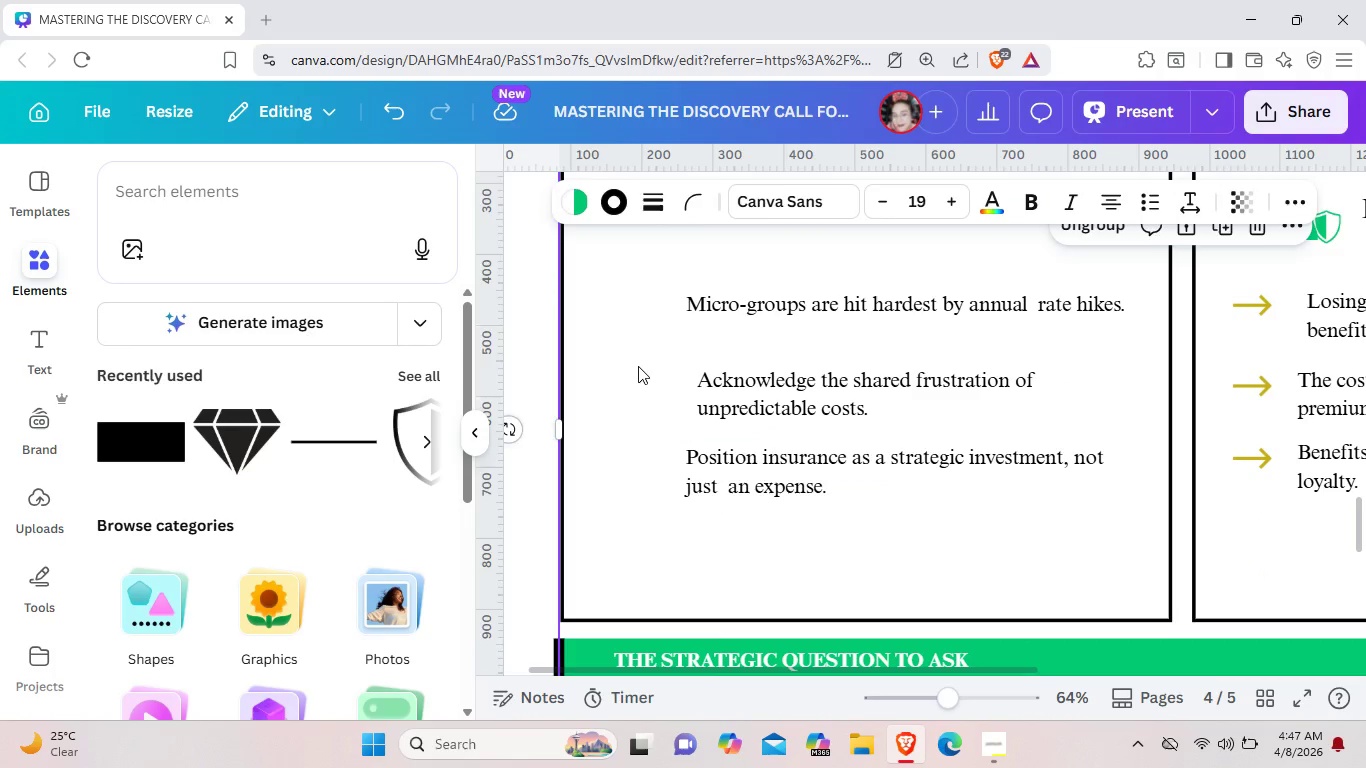 
double_click([638, 366])
 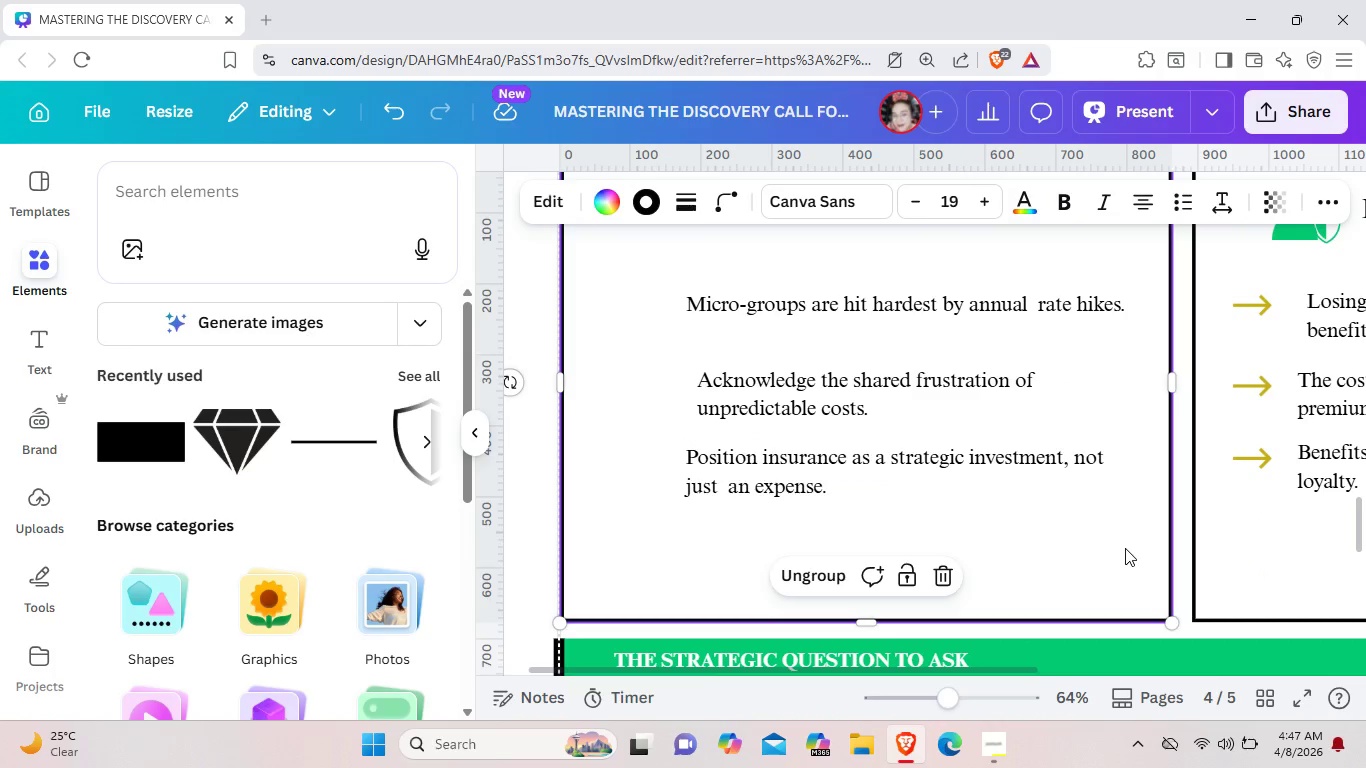 
left_click([1125, 548])
 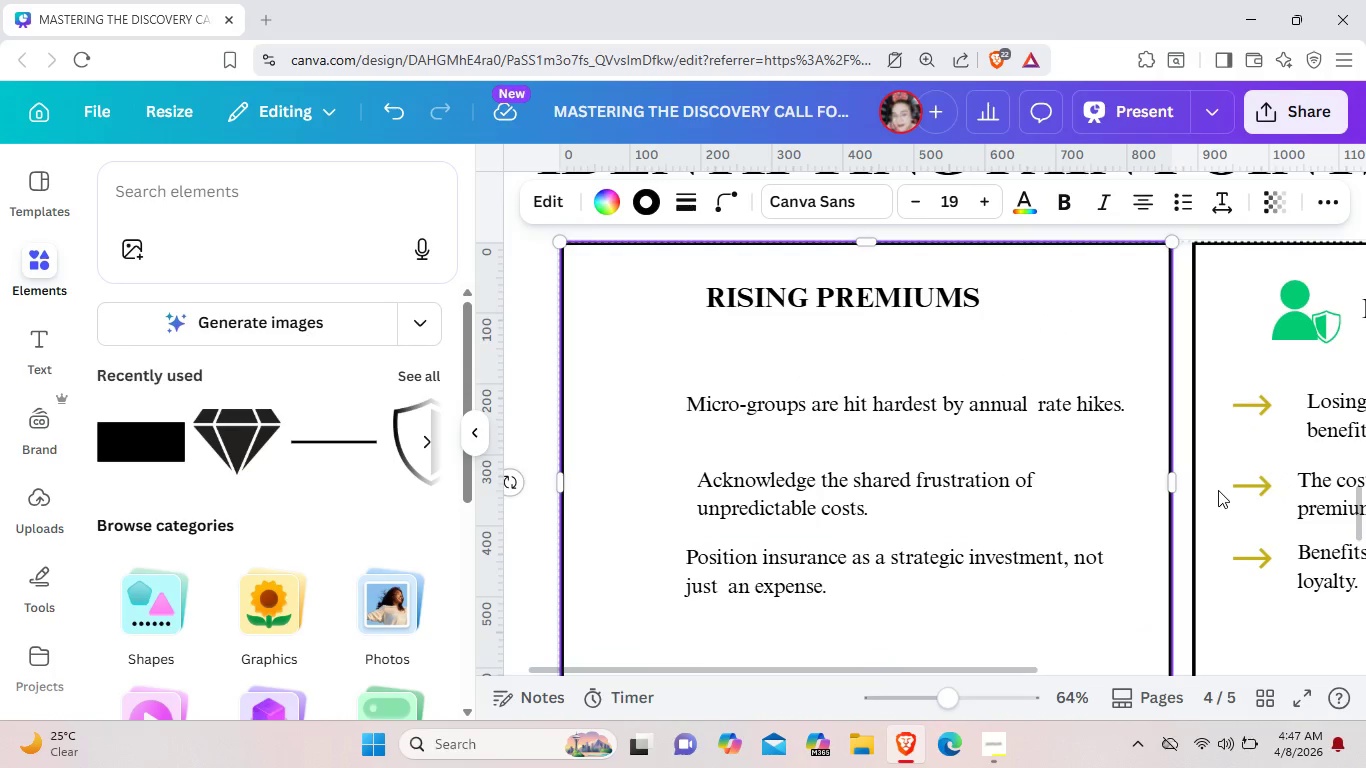 
scroll: coordinate [1125, 548], scroll_direction: up, amount: 1.0
 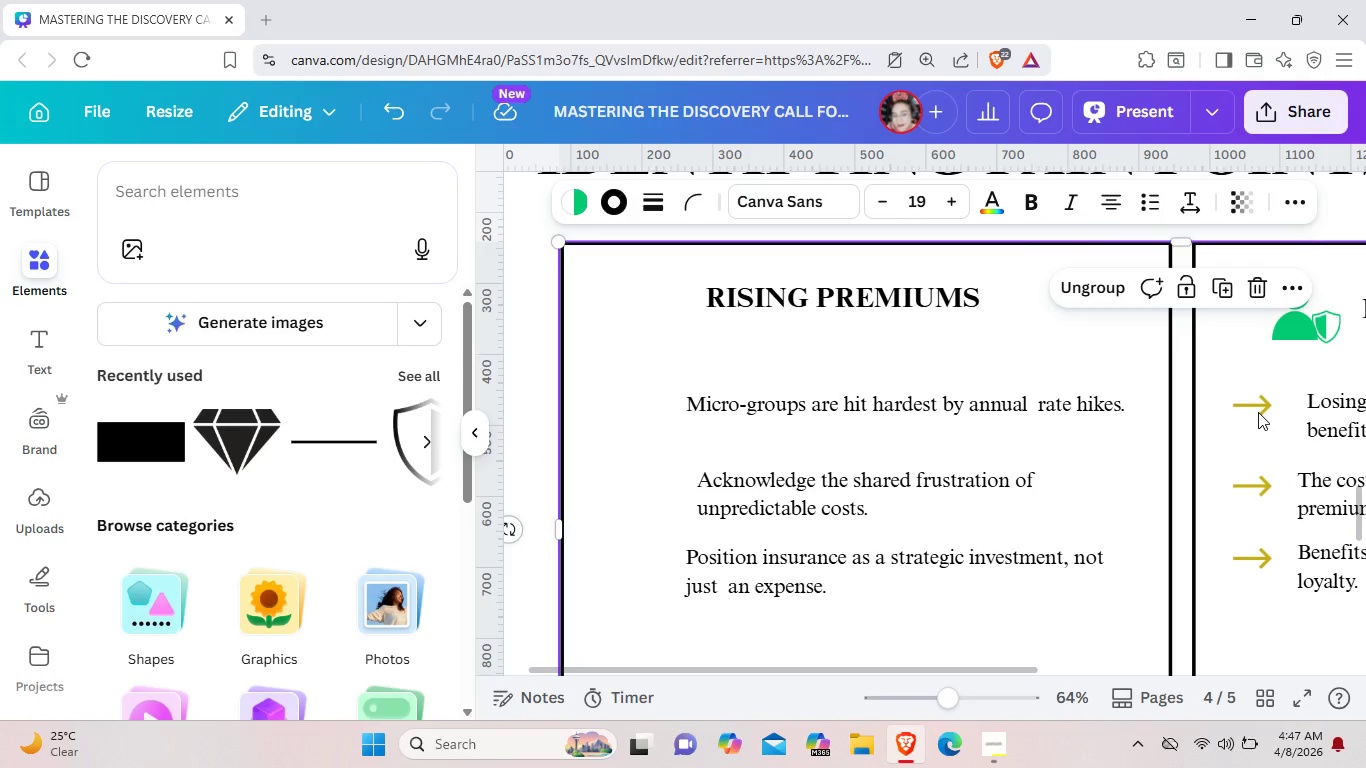 
left_click([1258, 412])
 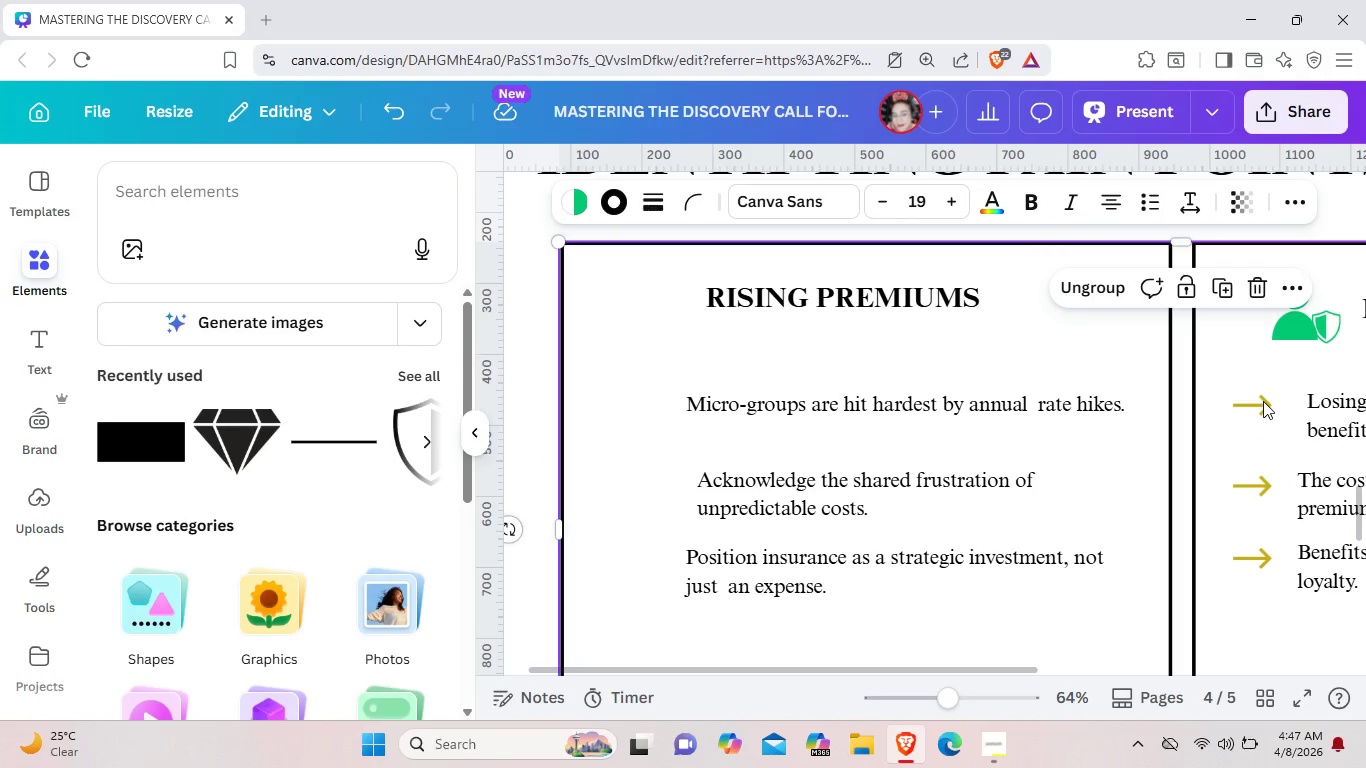 
double_click([1263, 401])
 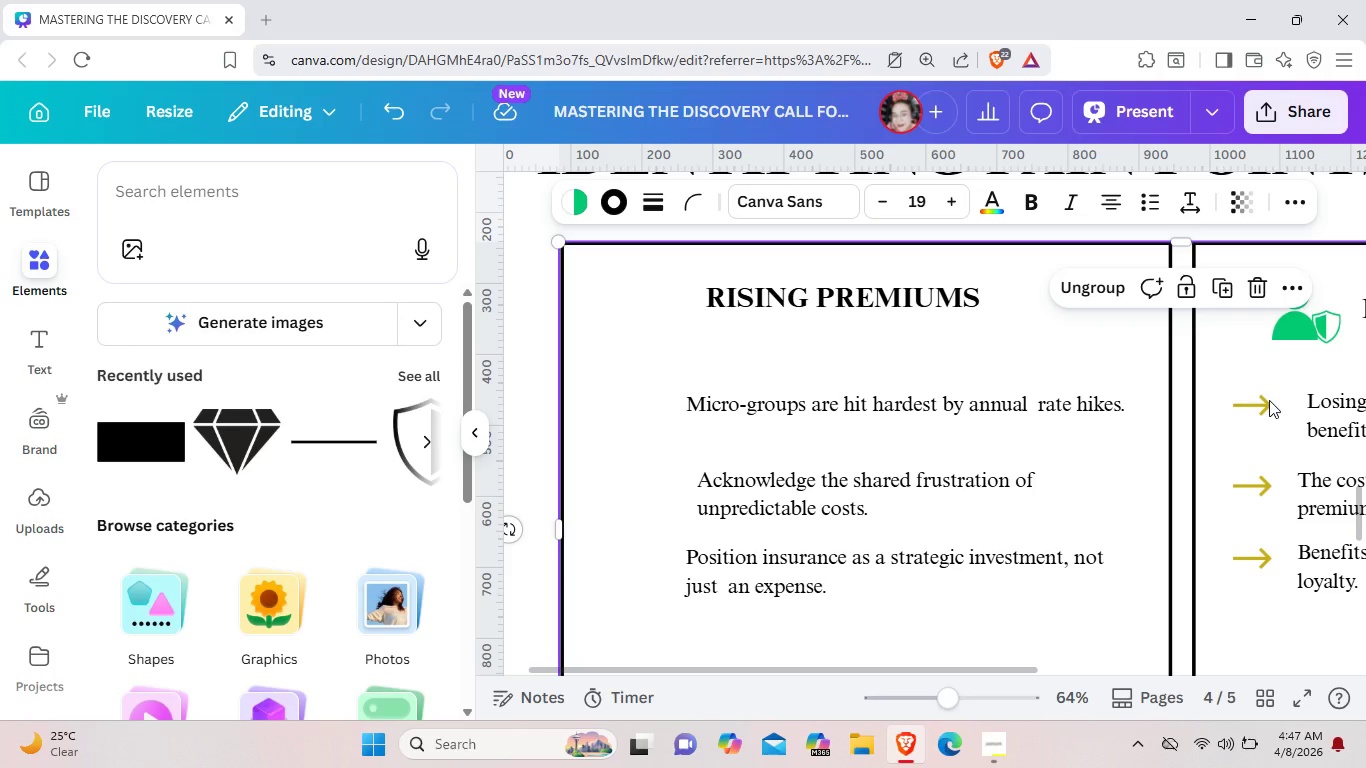 
double_click([1269, 400])
 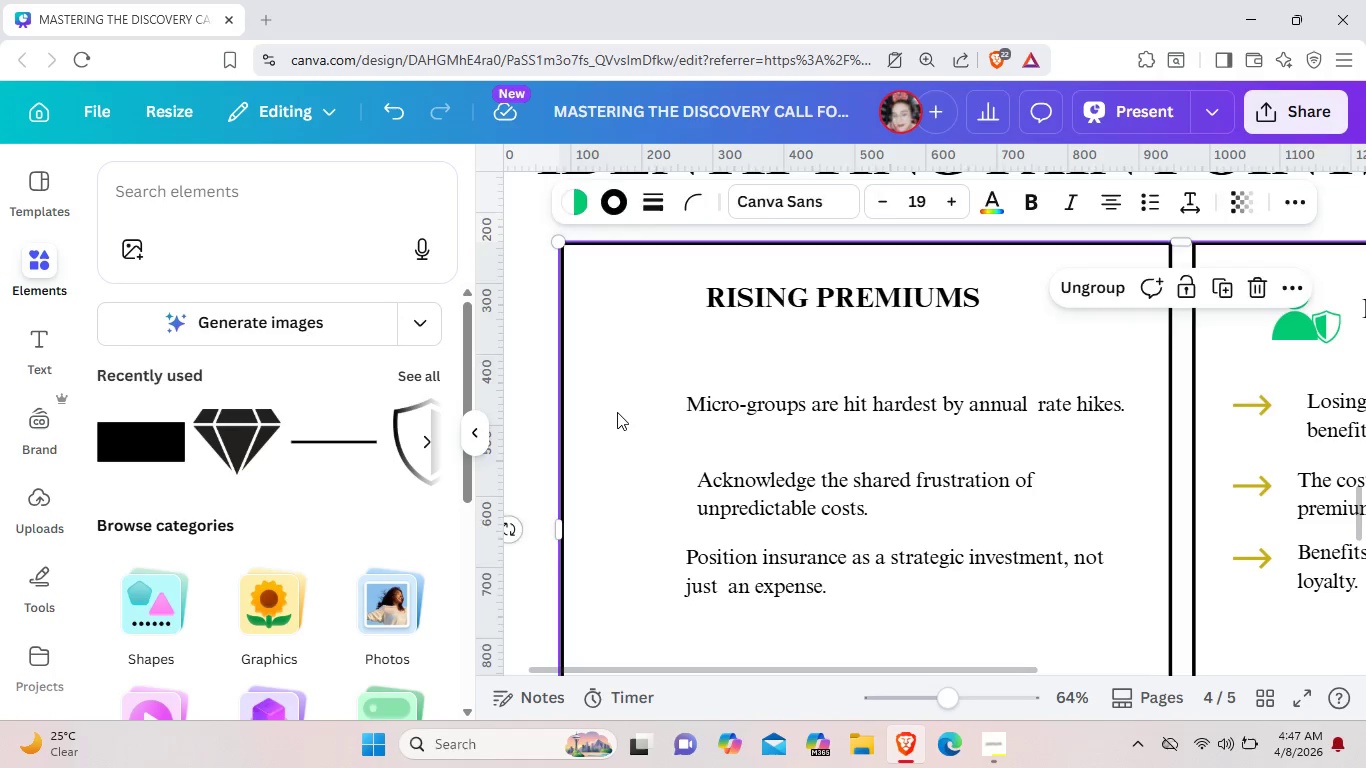 
left_click([617, 412])
 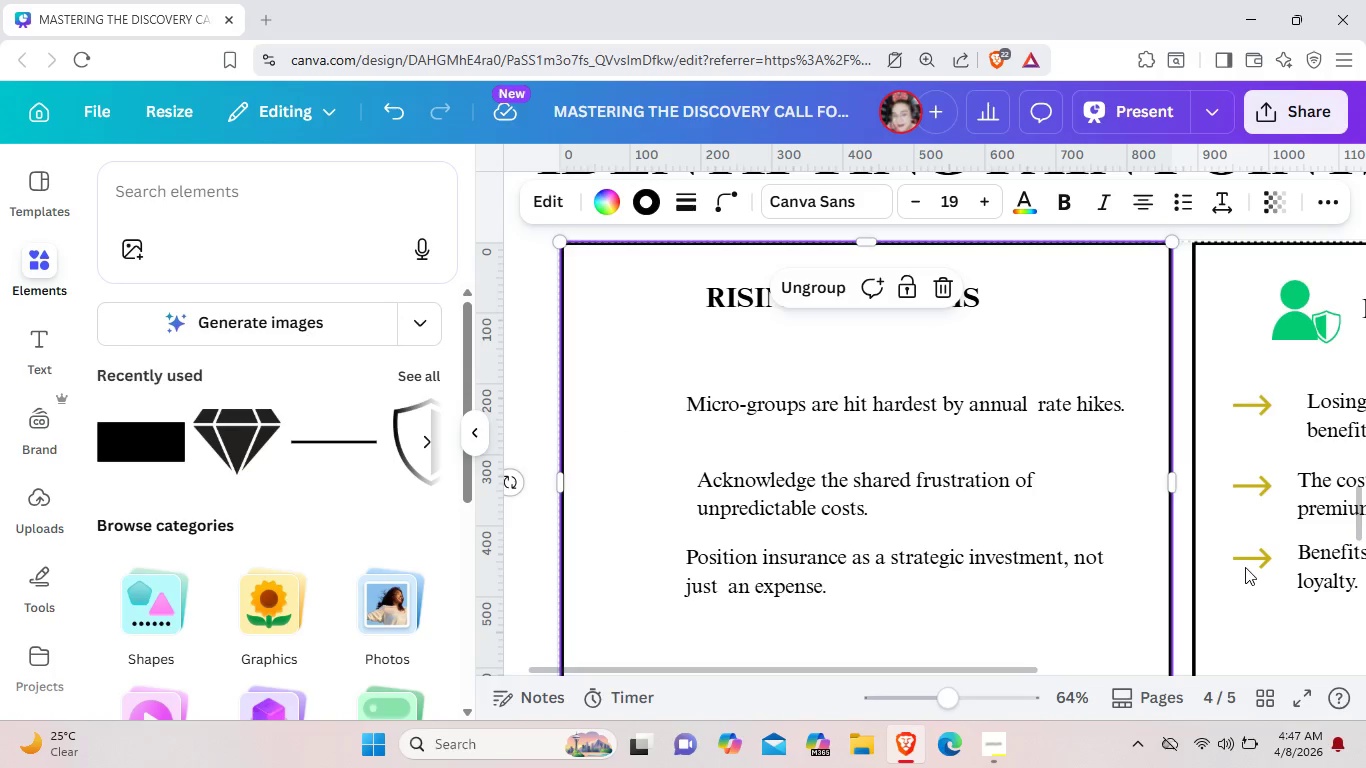 
left_click([1245, 559])
 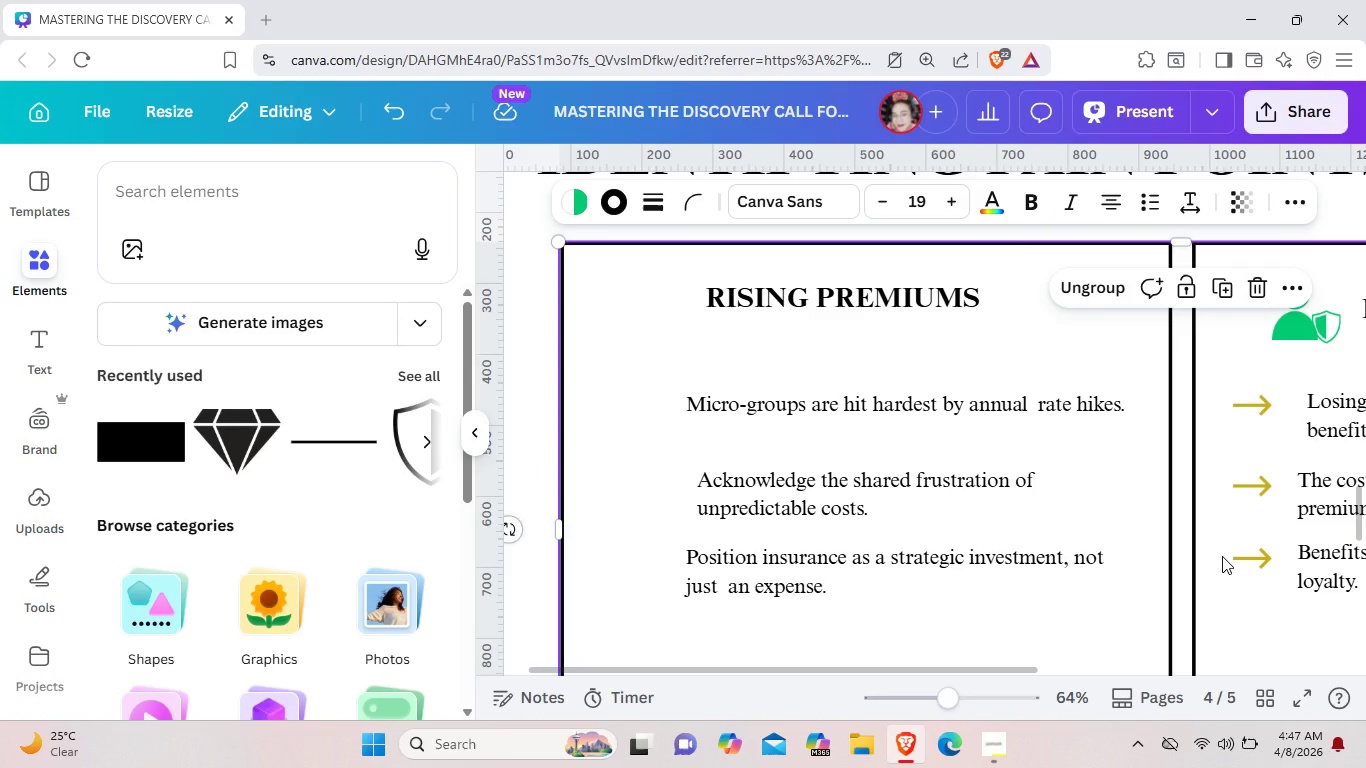 
left_click([1222, 556])
 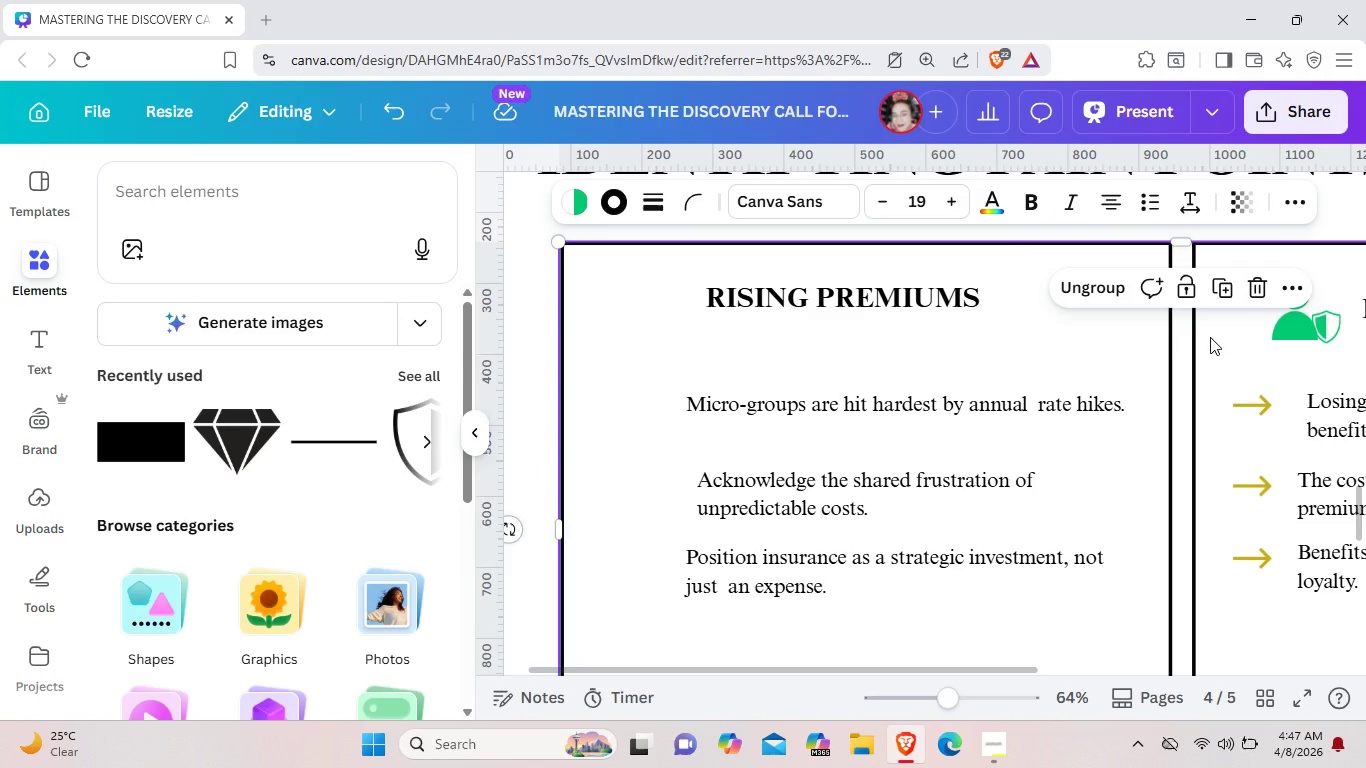 
left_click([1210, 337])
 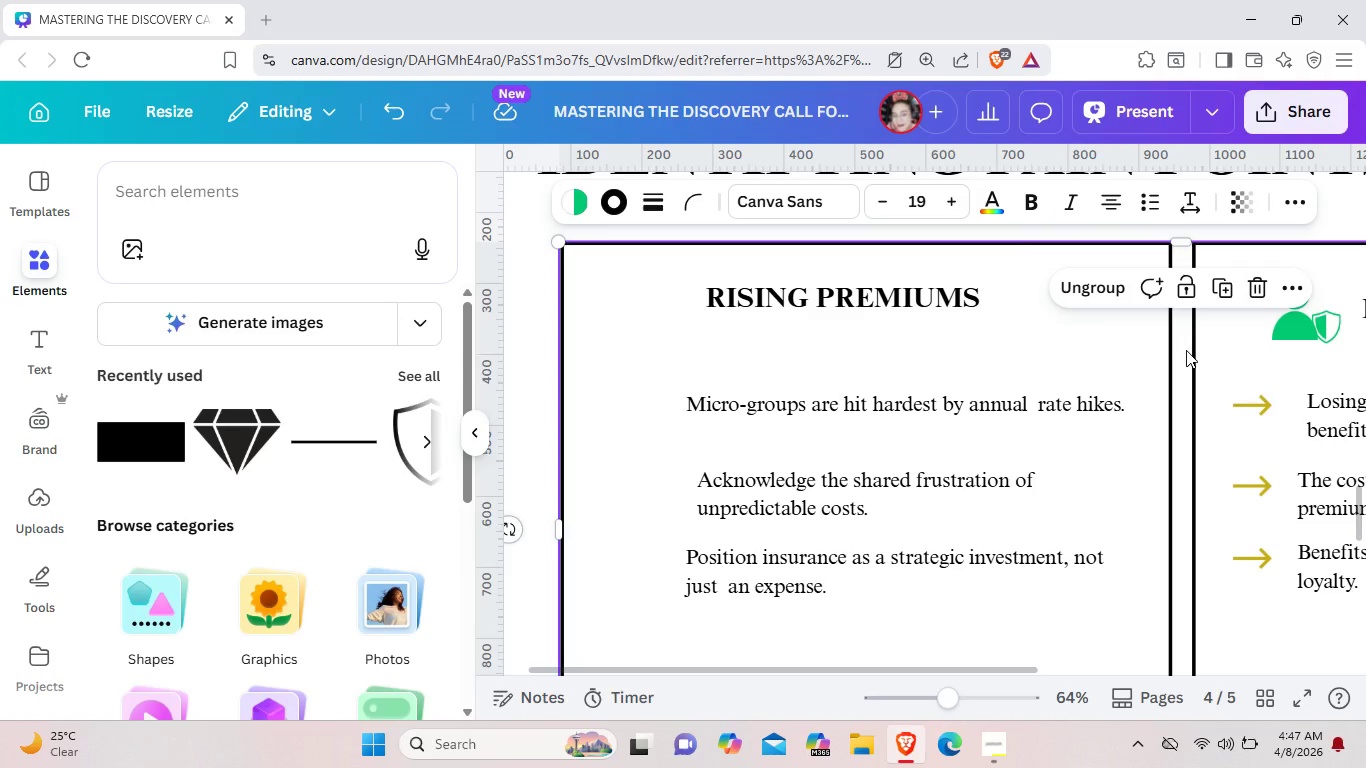 
left_click([1186, 350])
 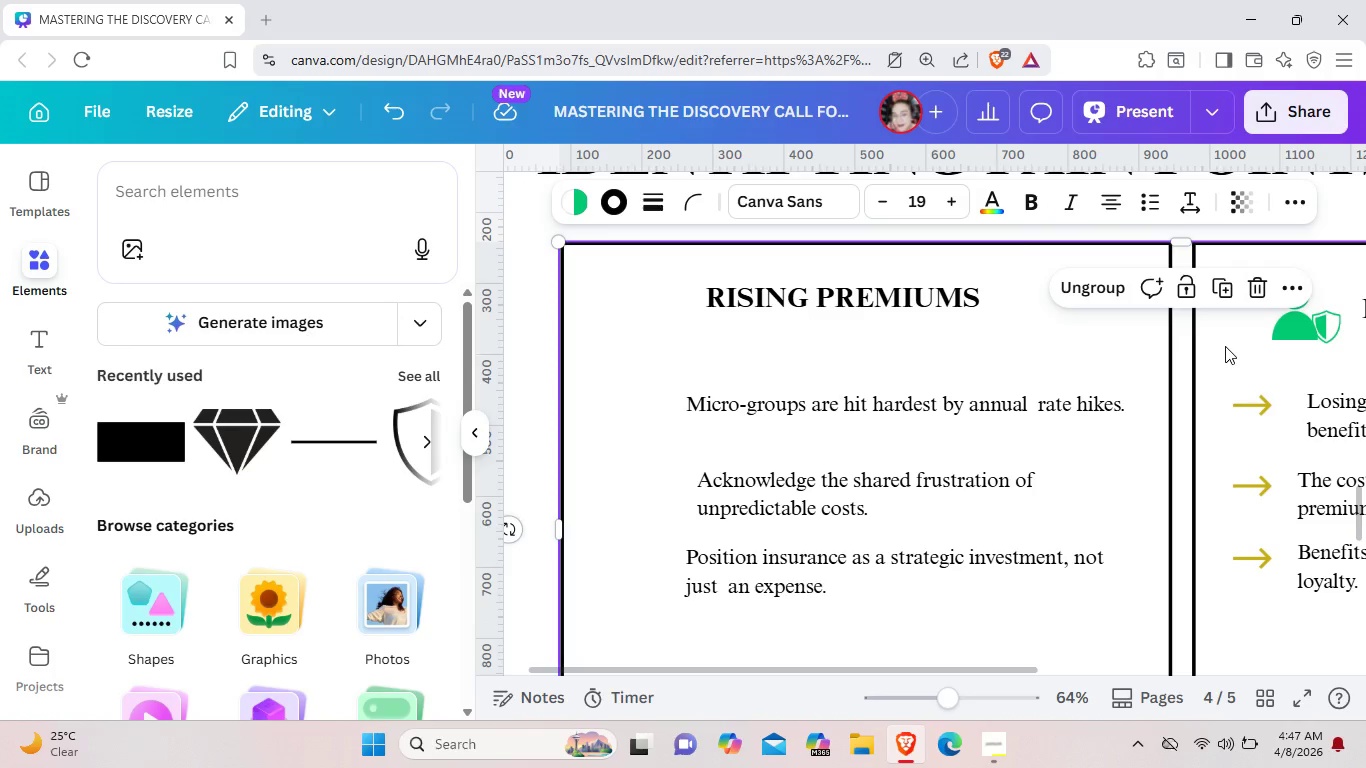 
left_click([1224, 346])
 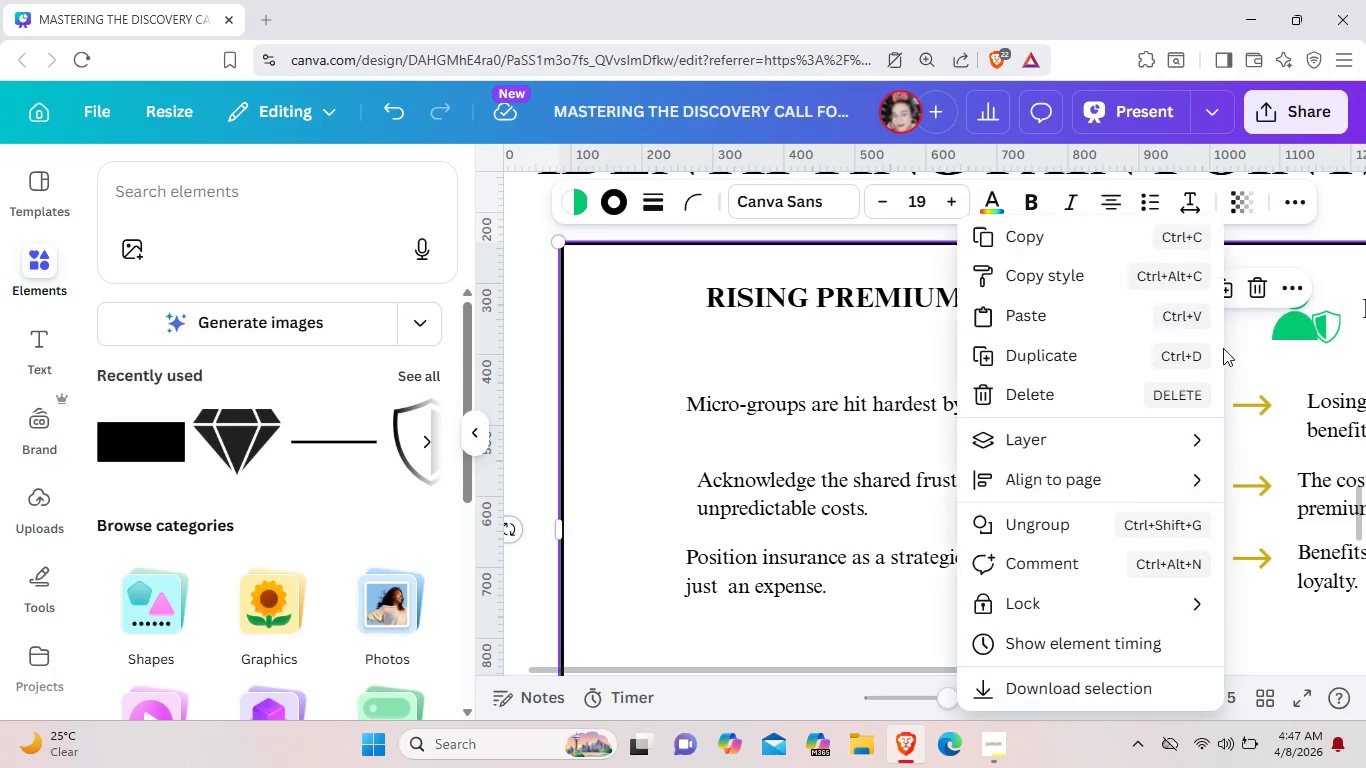 
right_click([1225, 347])
 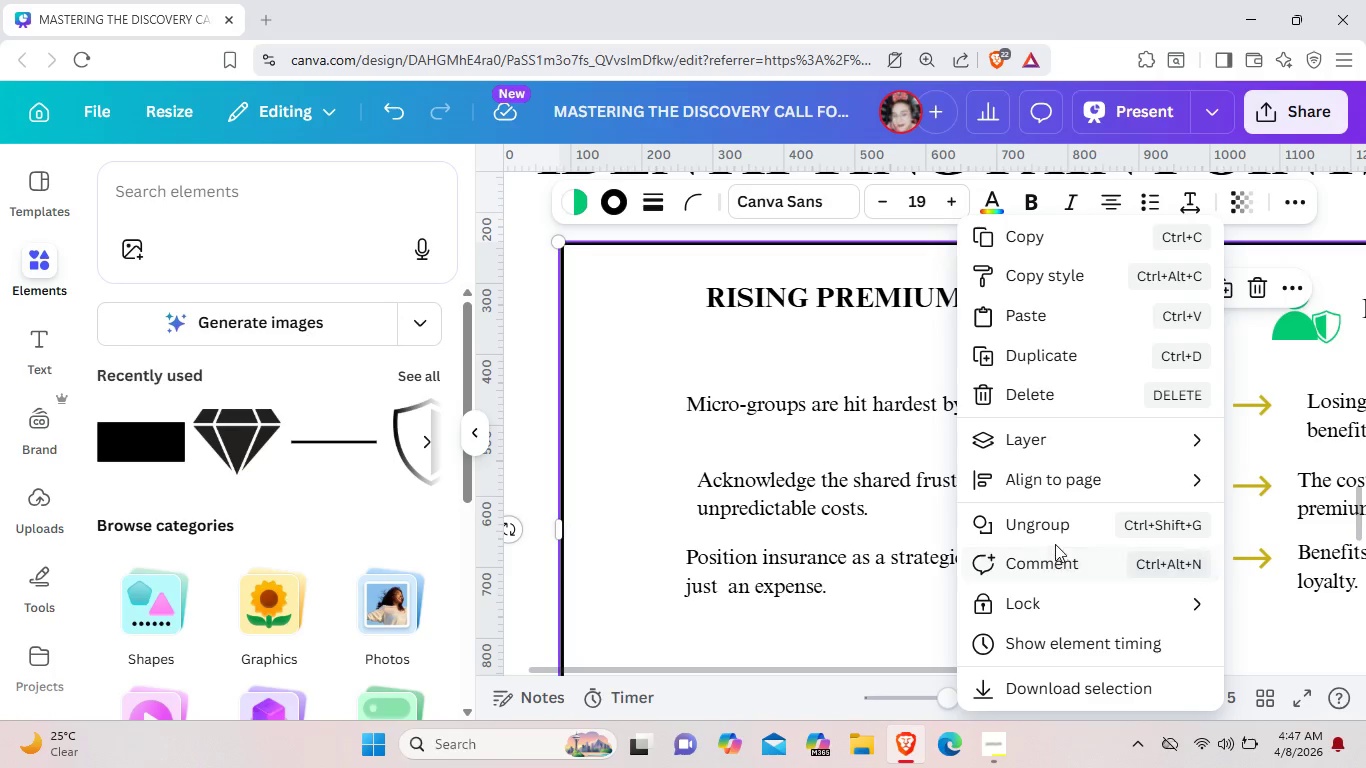 
mouse_move([1017, 601])
 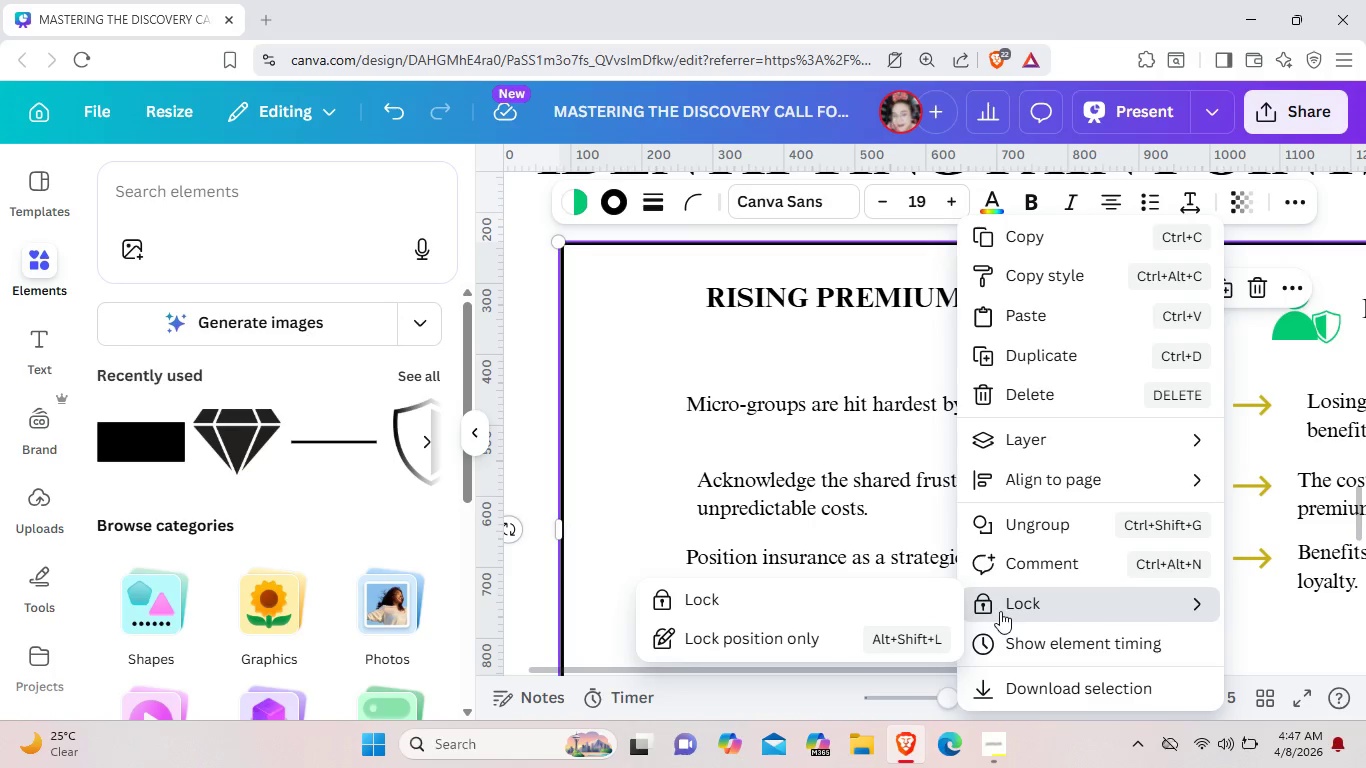 
double_click([1010, 608])
 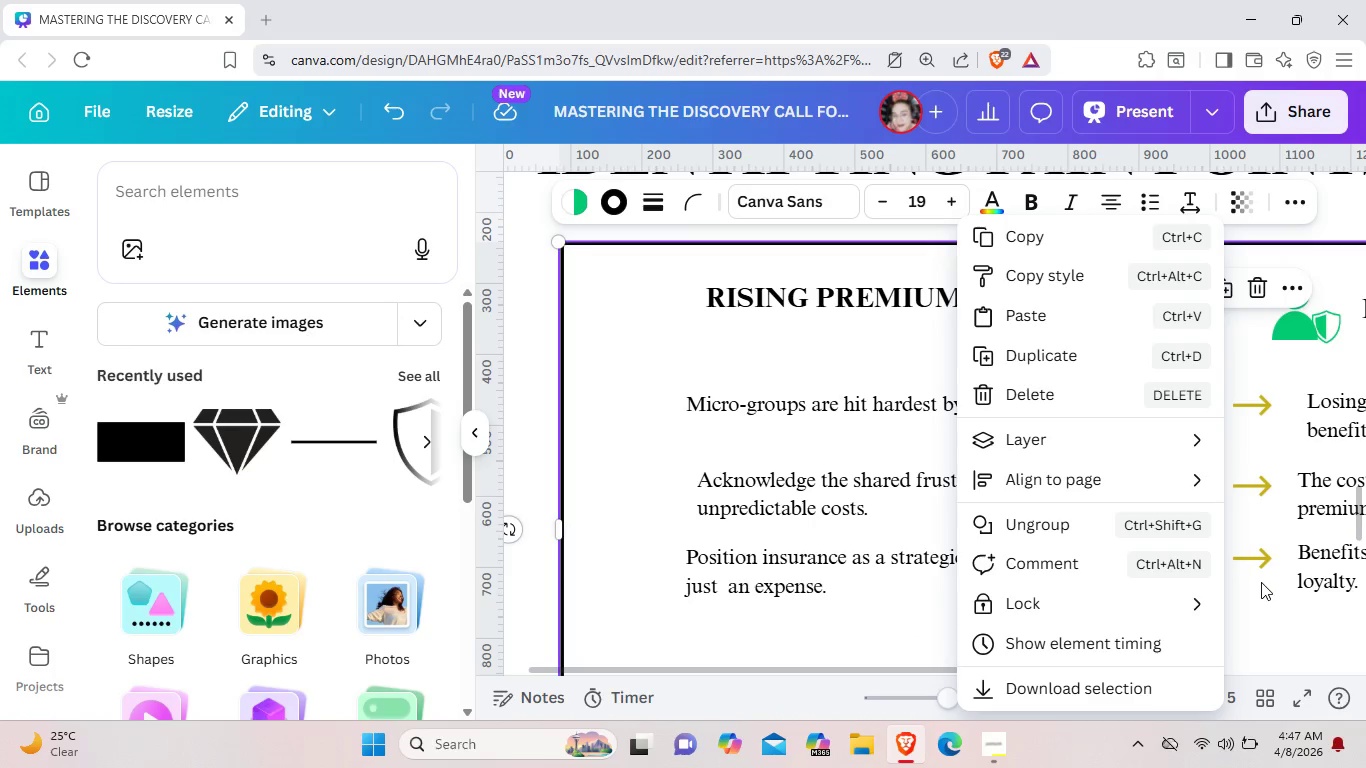 
left_click([1261, 588])
 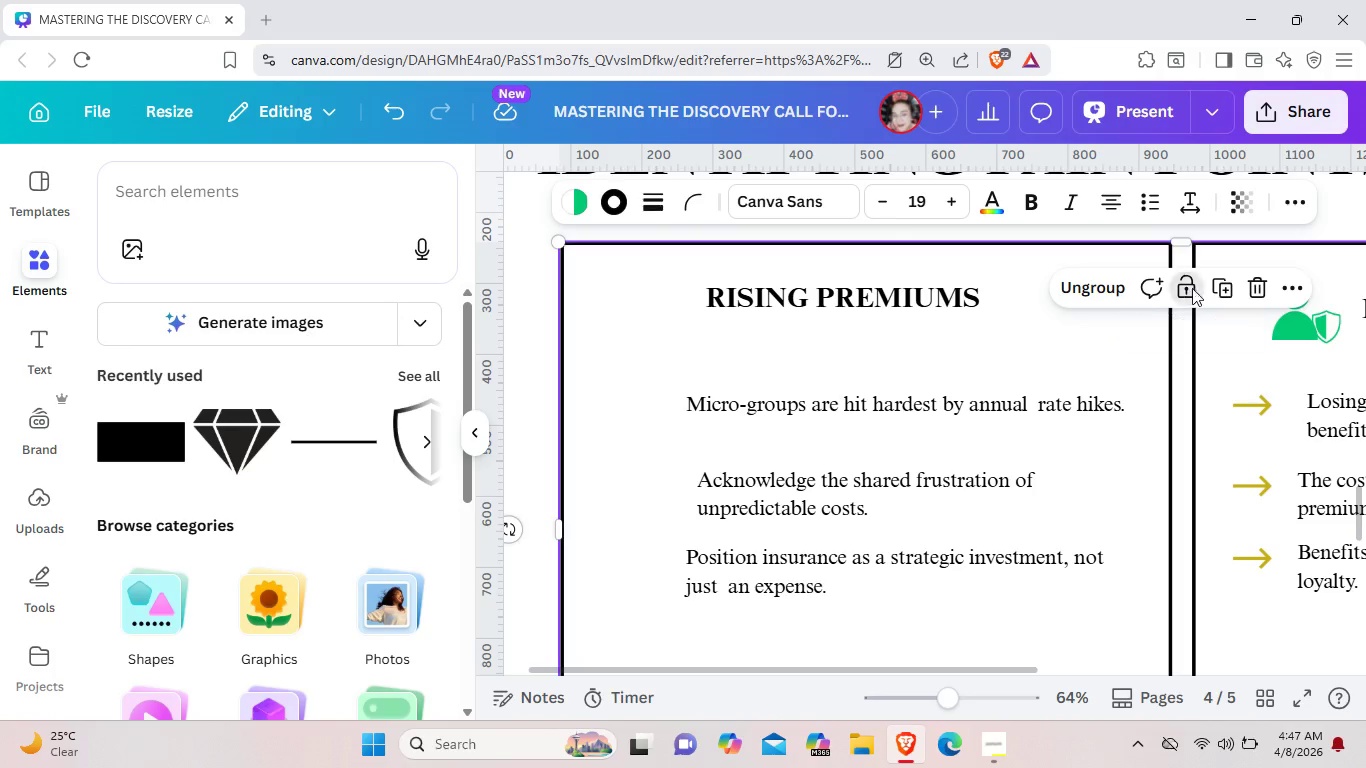 
double_click([1192, 288])
 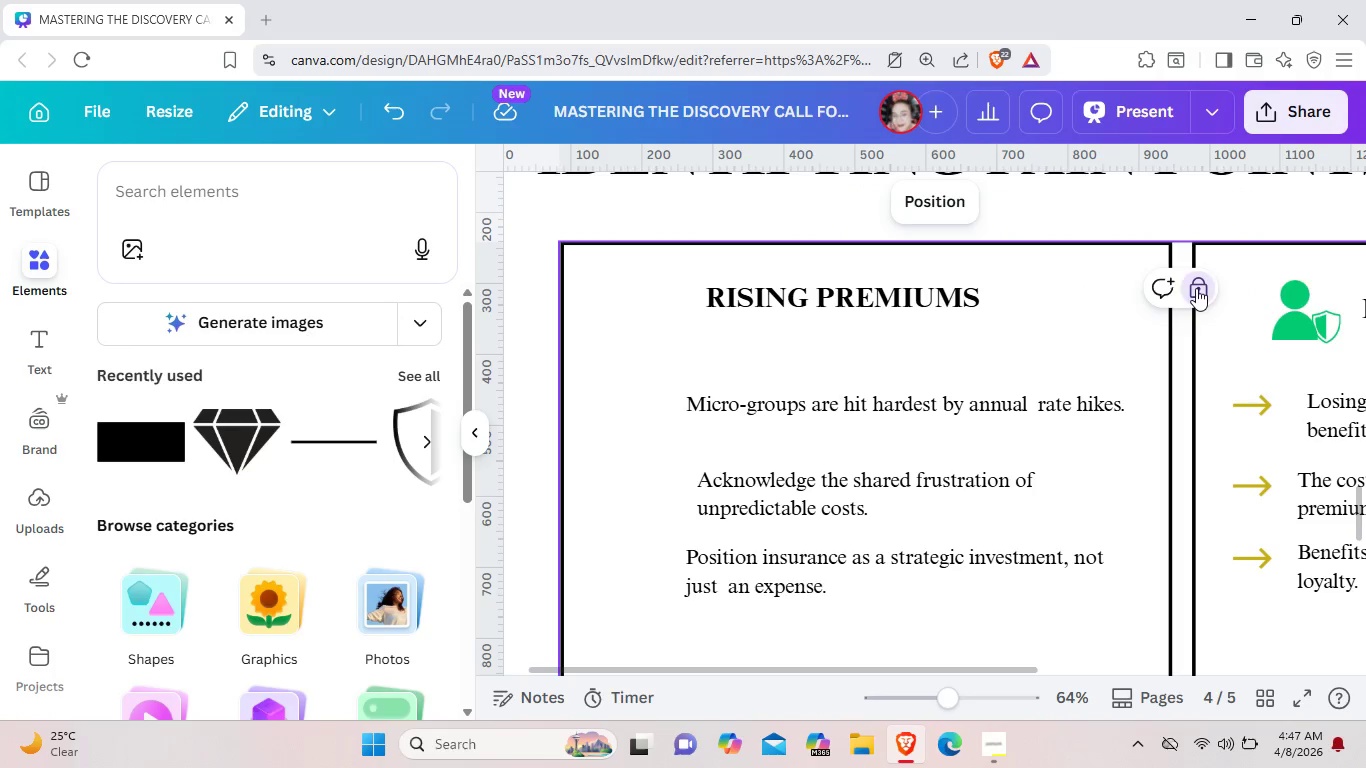 
double_click([1196, 288])
 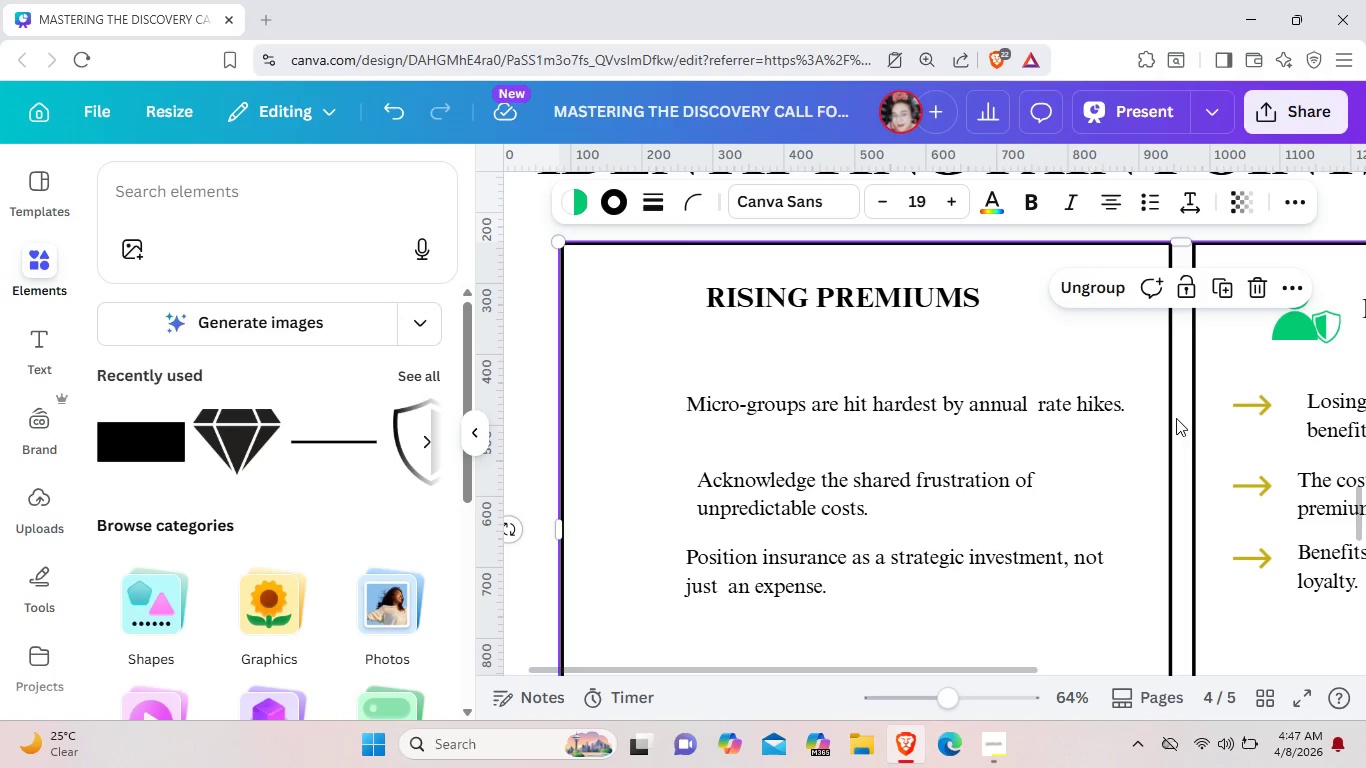 
left_click([1176, 418])
 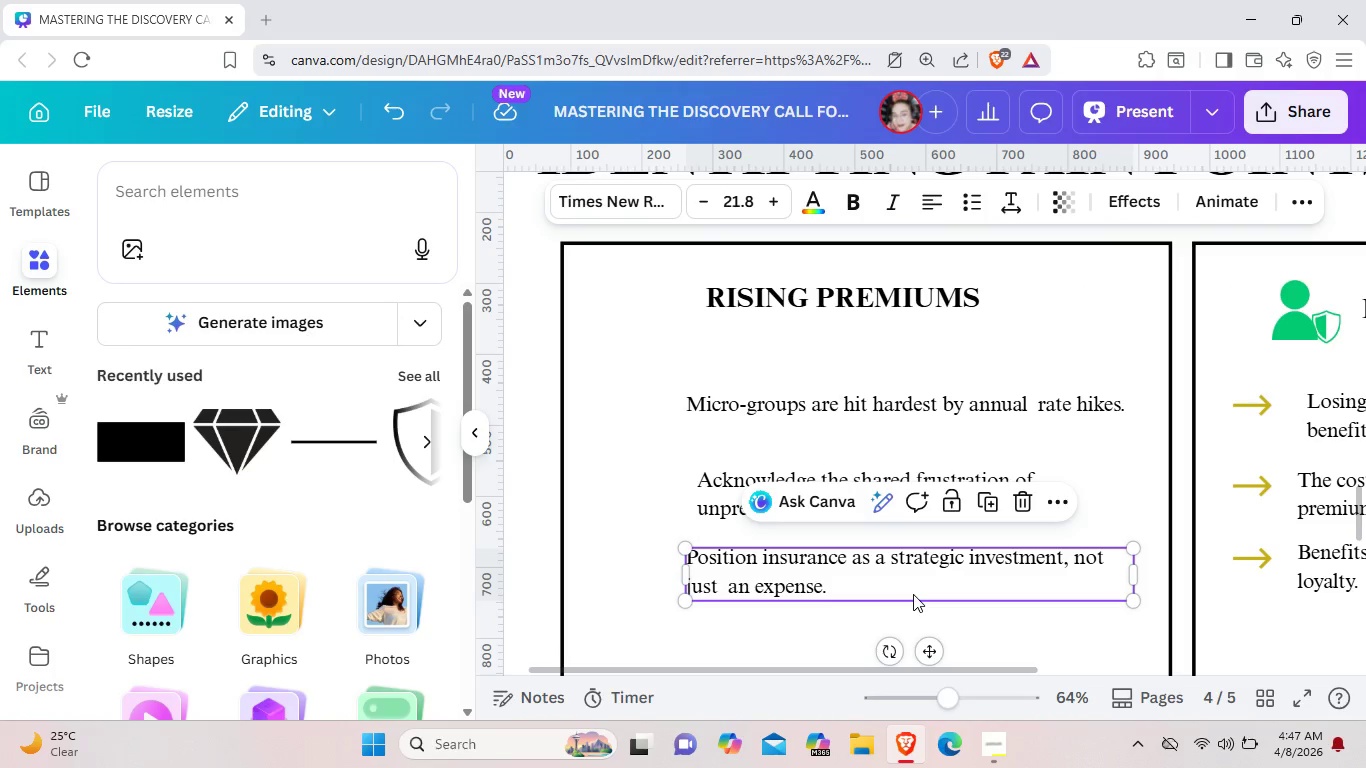 
left_click([913, 594])
 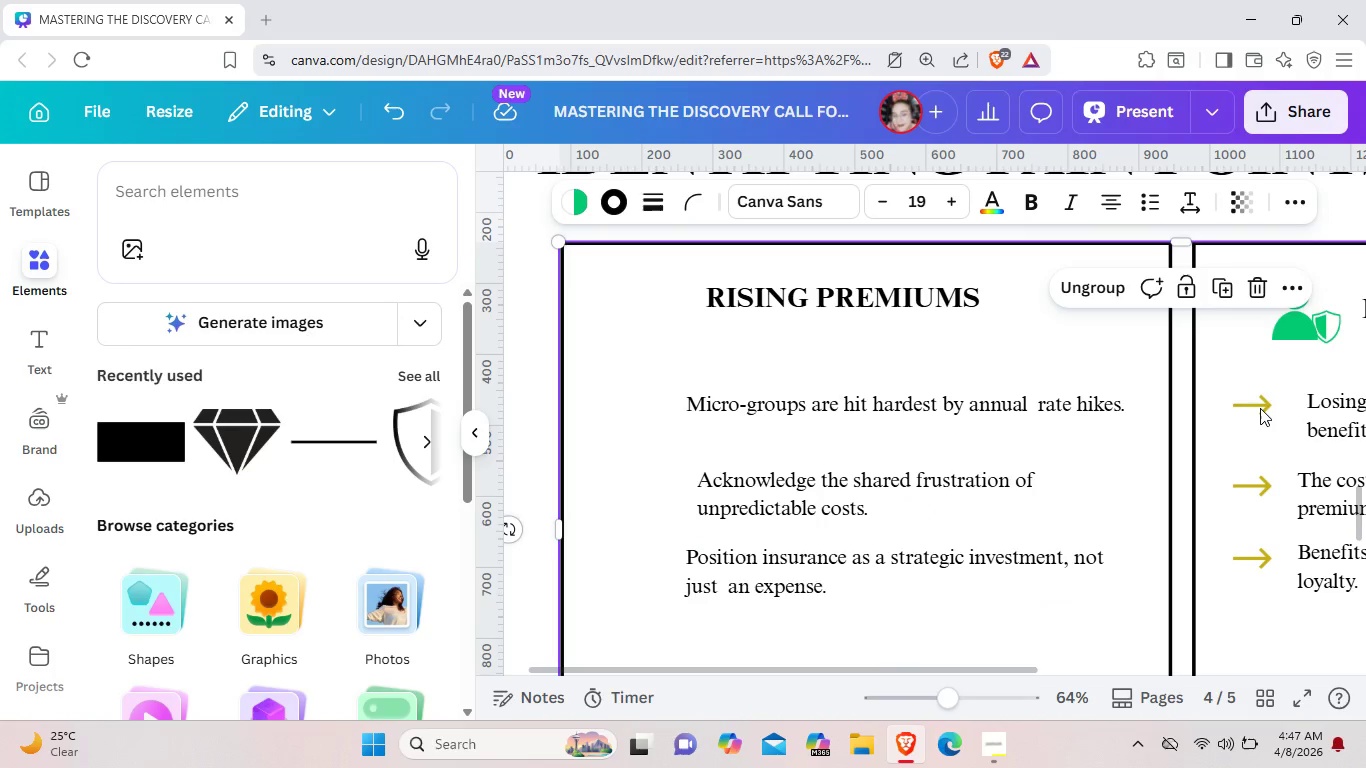 
double_click([1260, 408])
 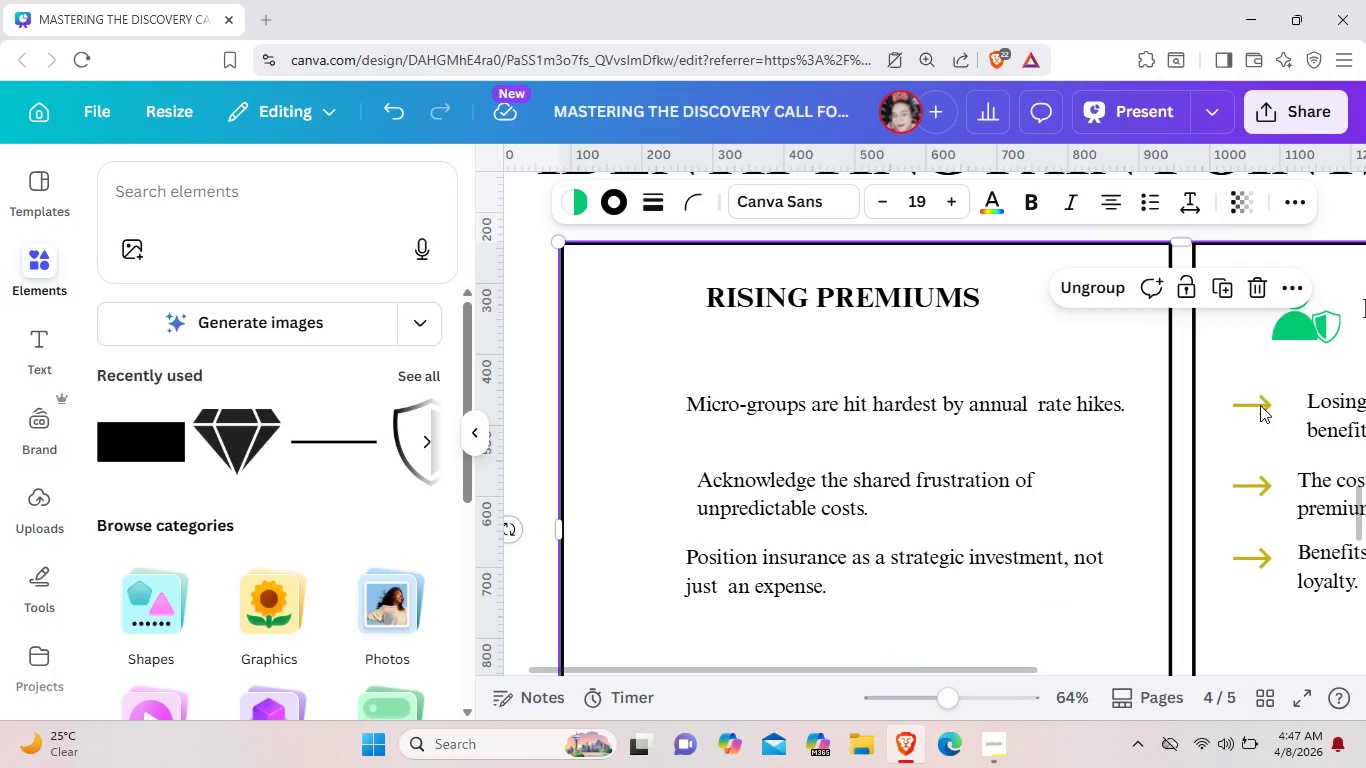 
left_click([1260, 408])
 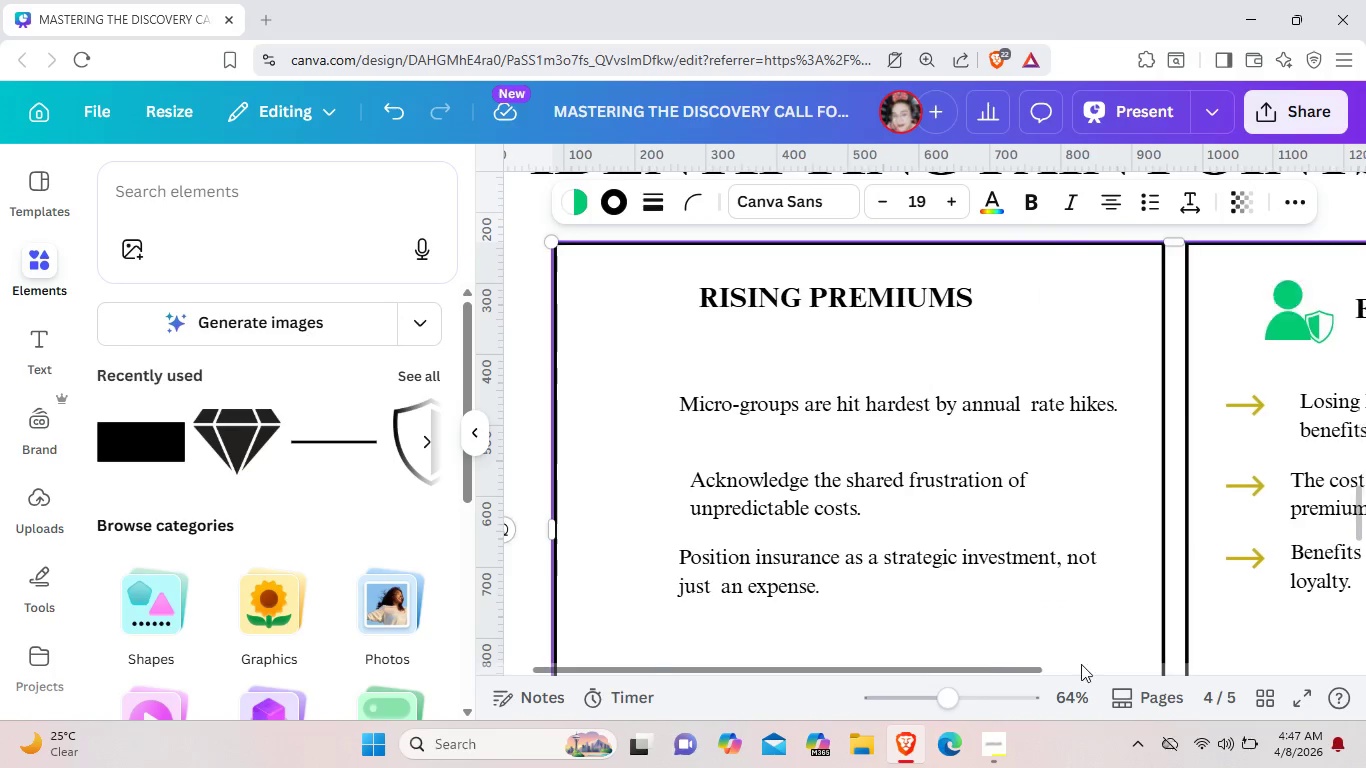 
left_click_drag(start_coordinate=[1018, 664], to_coordinate=[1242, 664])
 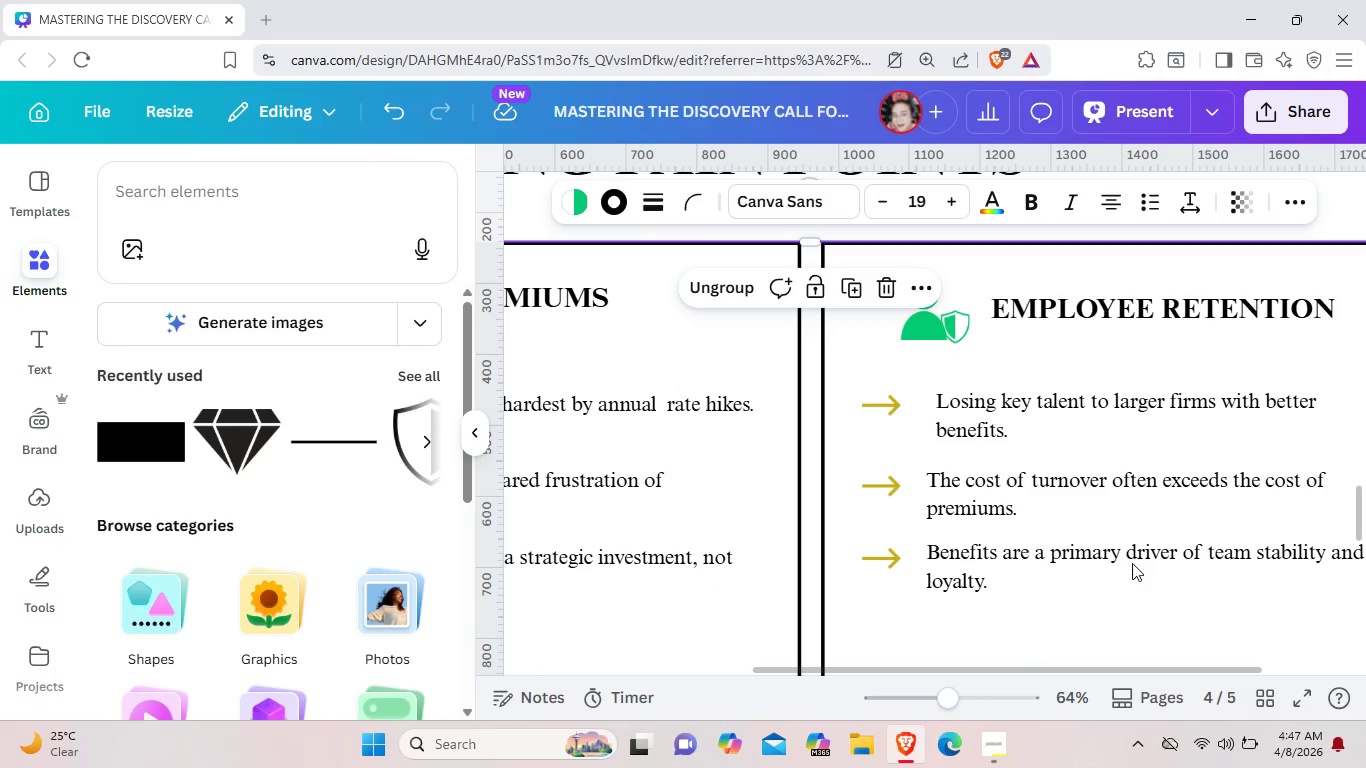 
double_click([1197, 616])
 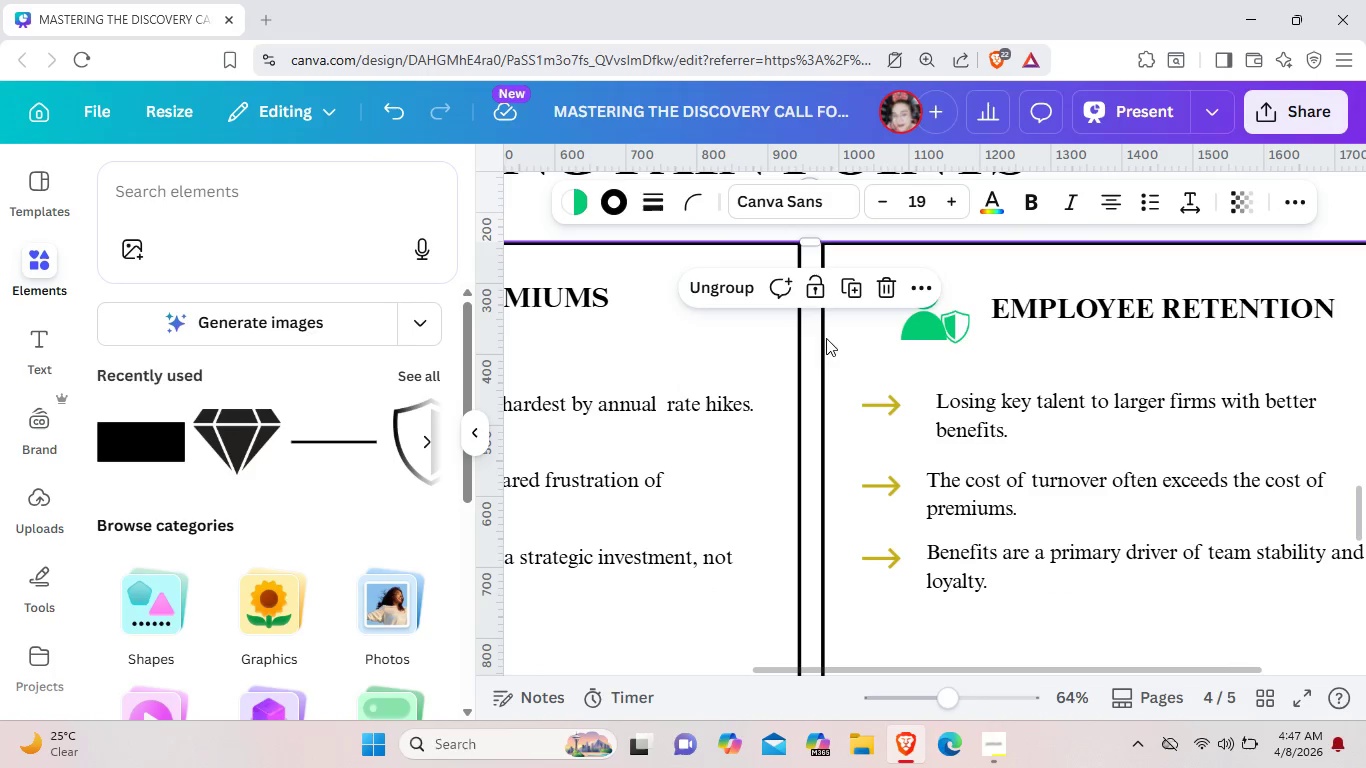 
left_click([846, 342])
 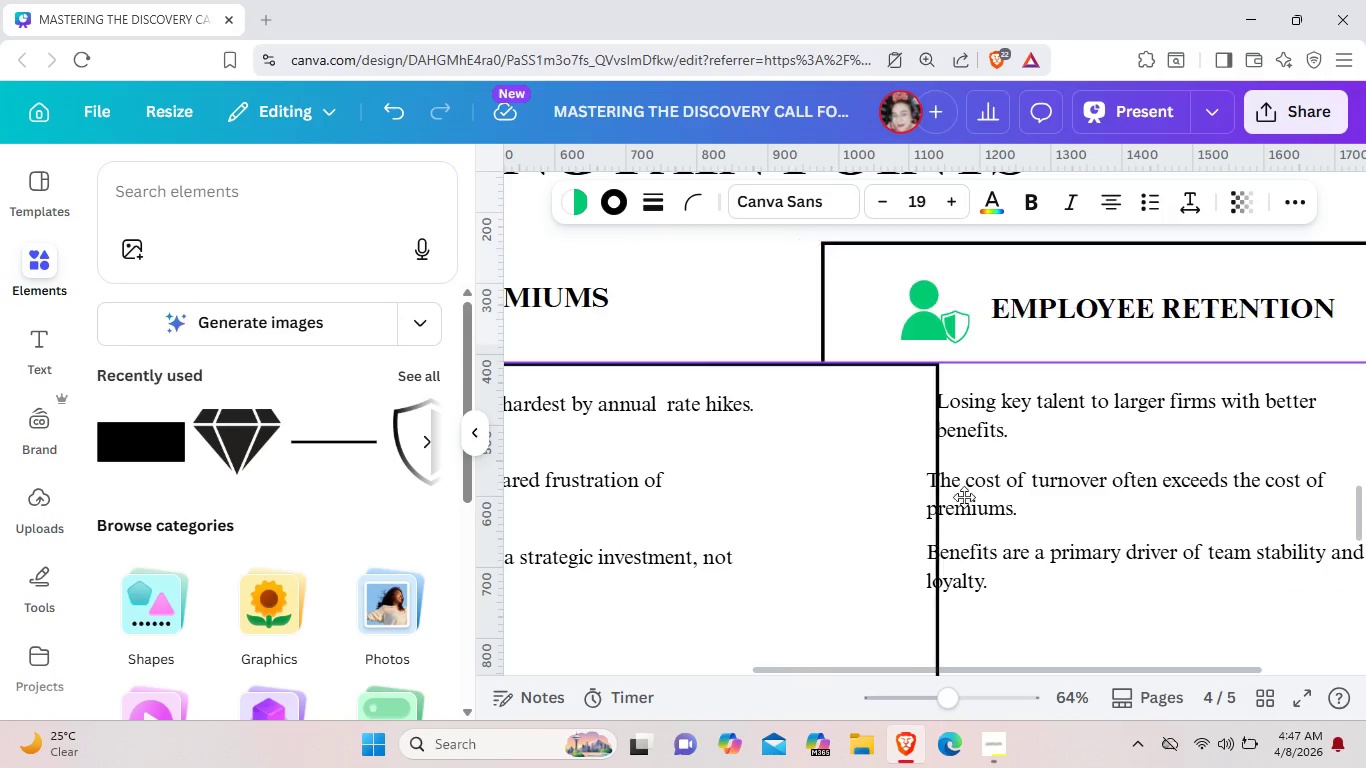 
left_click_drag(start_coordinate=[812, 336], to_coordinate=[967, 507])
 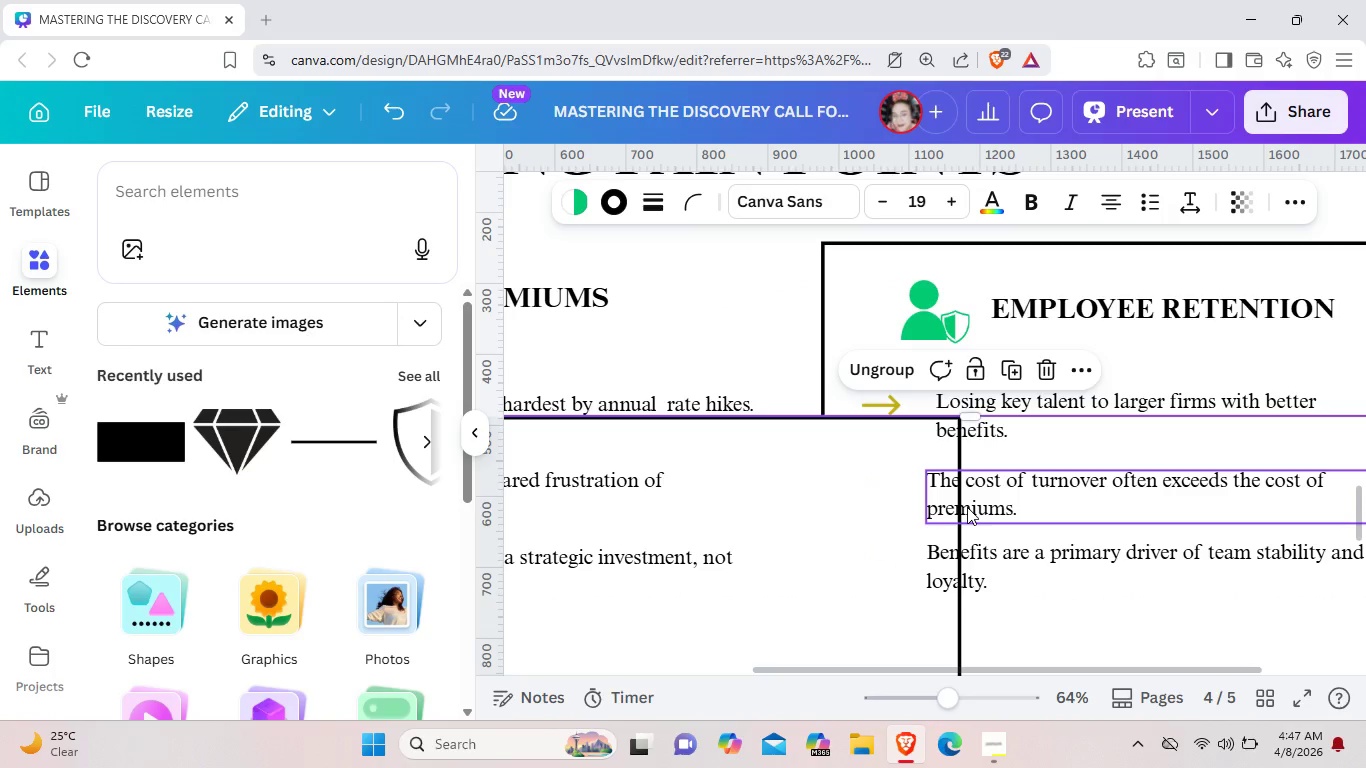 
key(Control+Z)
 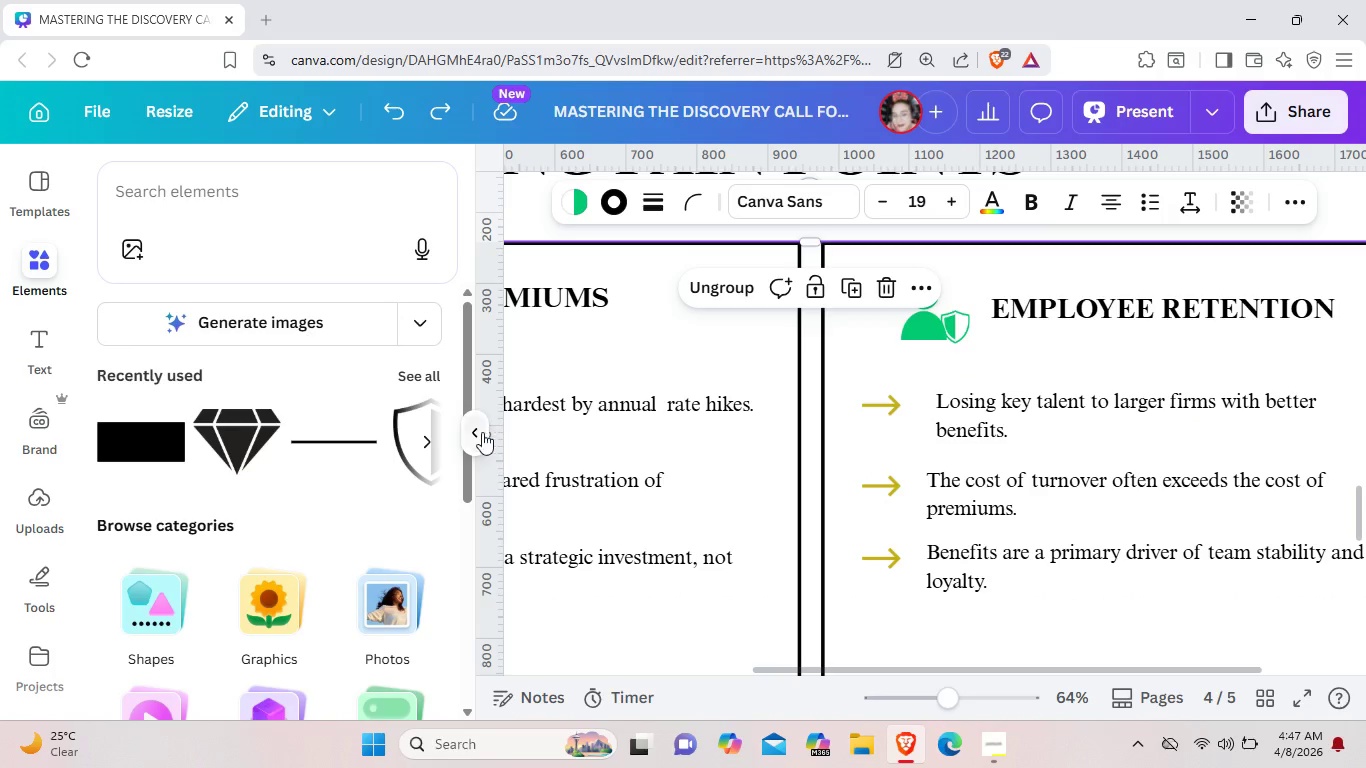 
left_click([478, 432])
 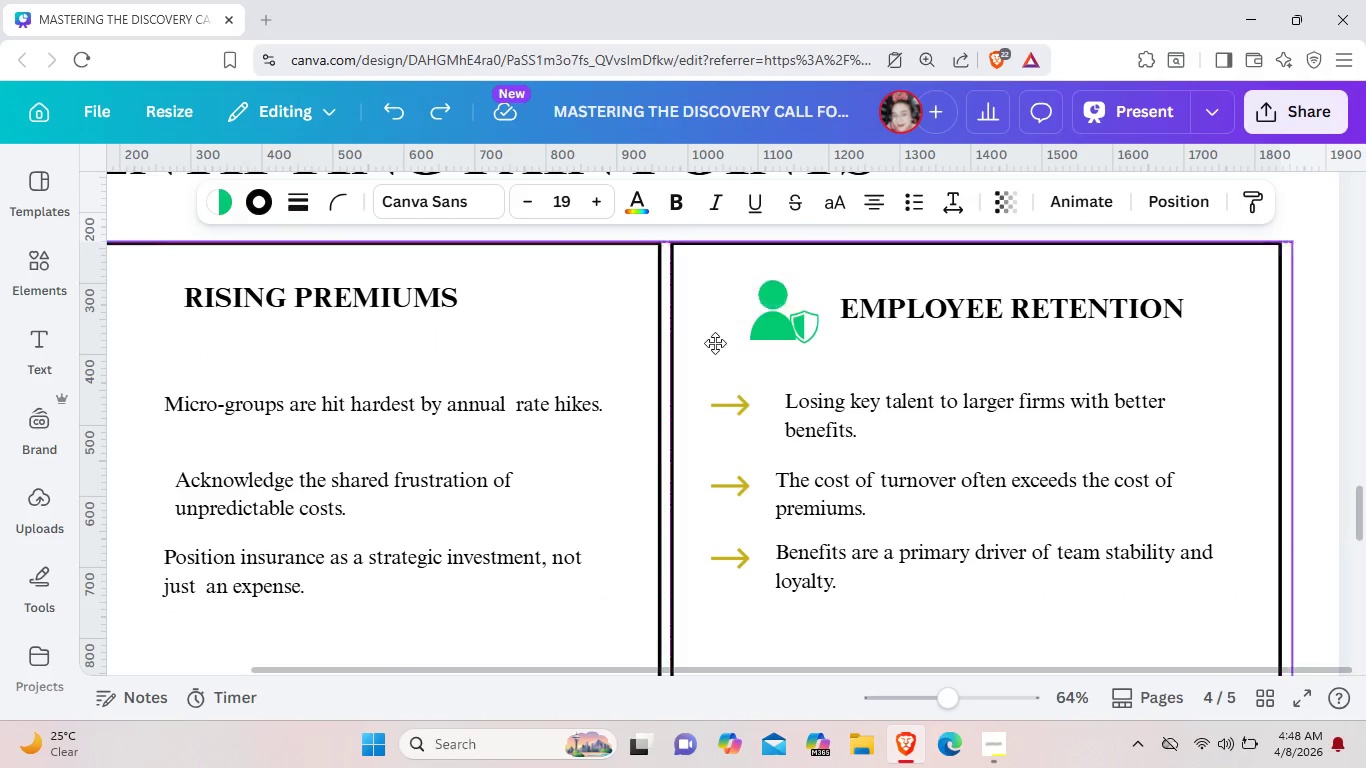 
left_click_drag(start_coordinate=[529, 328], to_coordinate=[733, 344])
 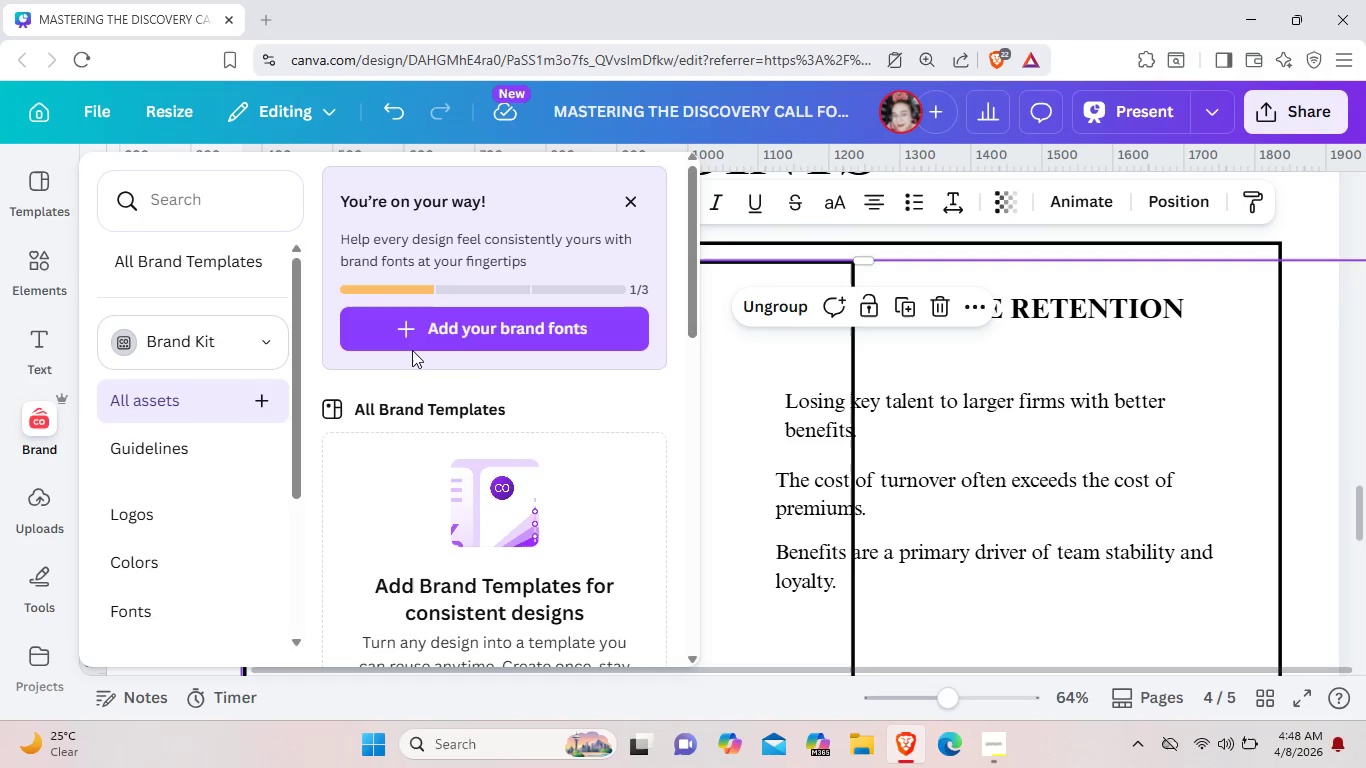 
wait(7.11)
 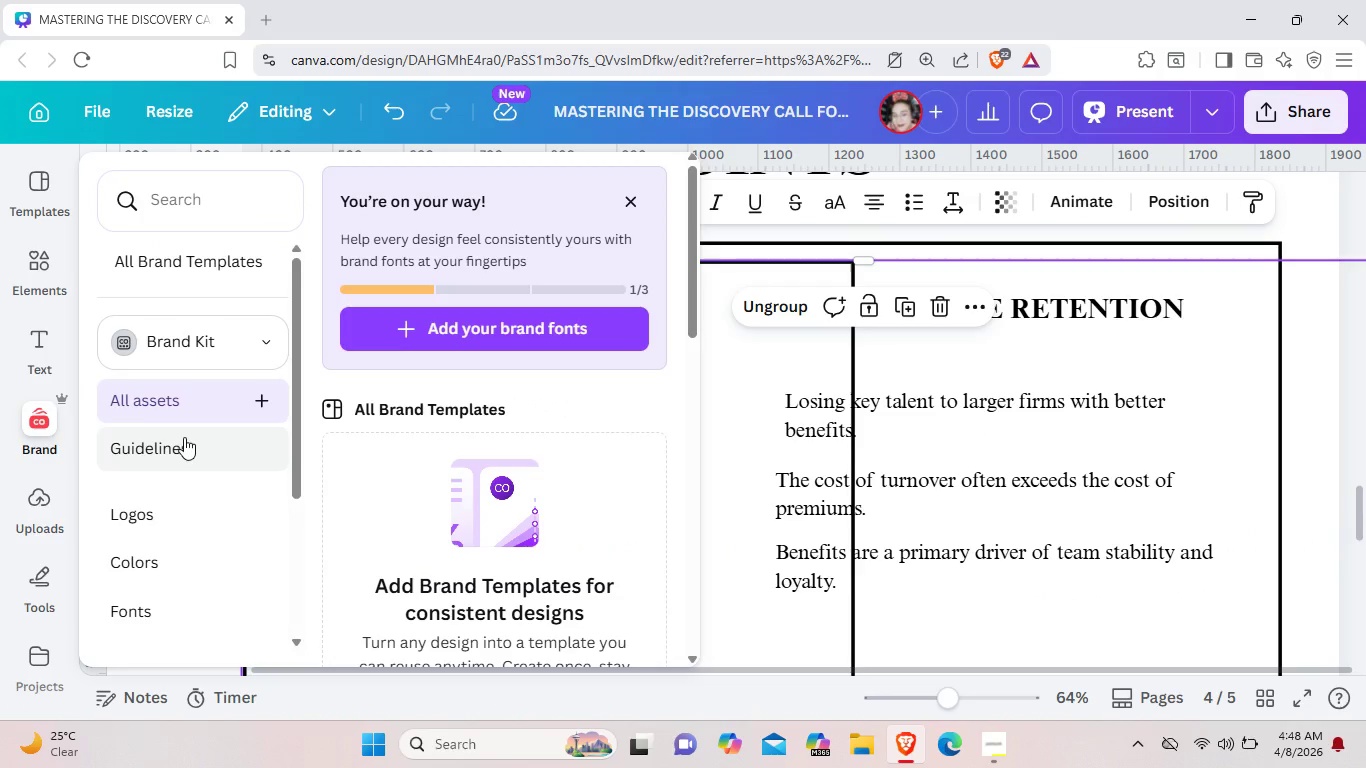 
left_click([722, 390])
 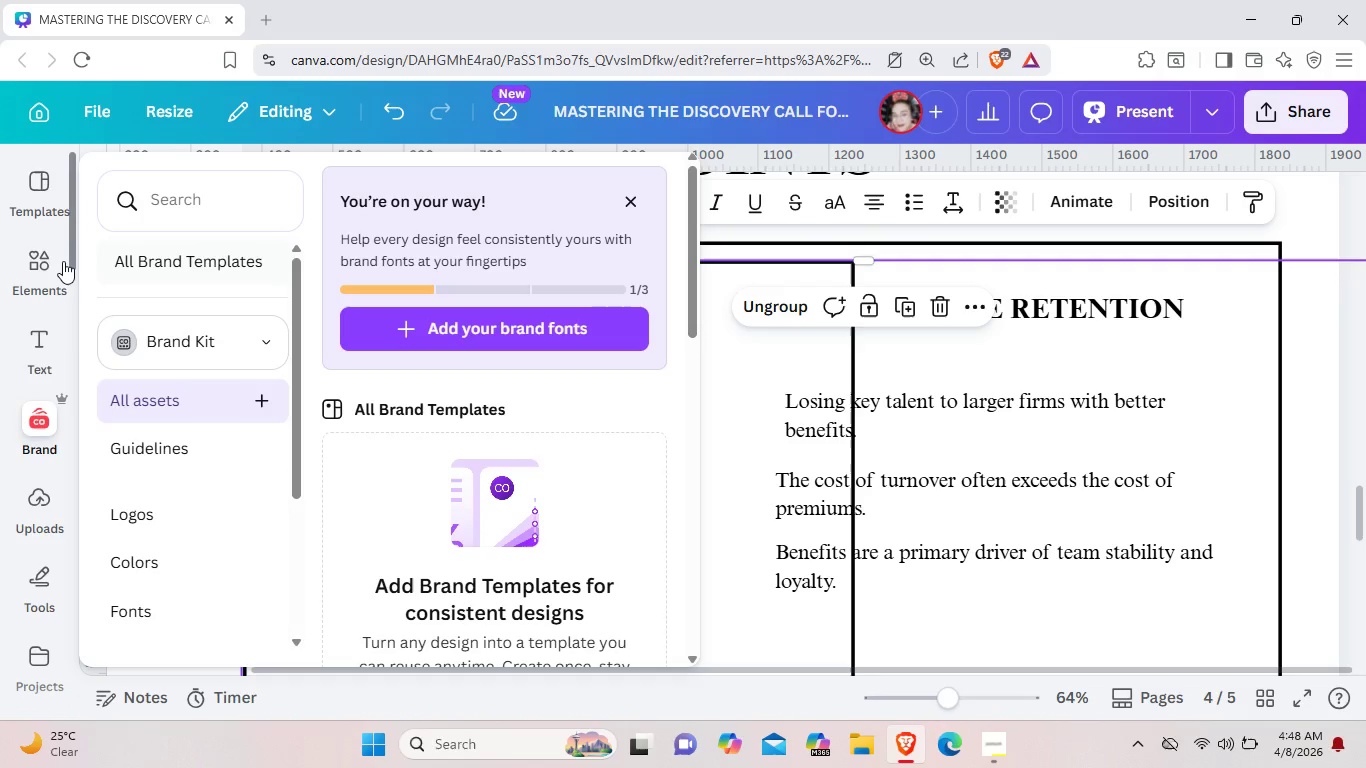 
left_click([52, 263])
 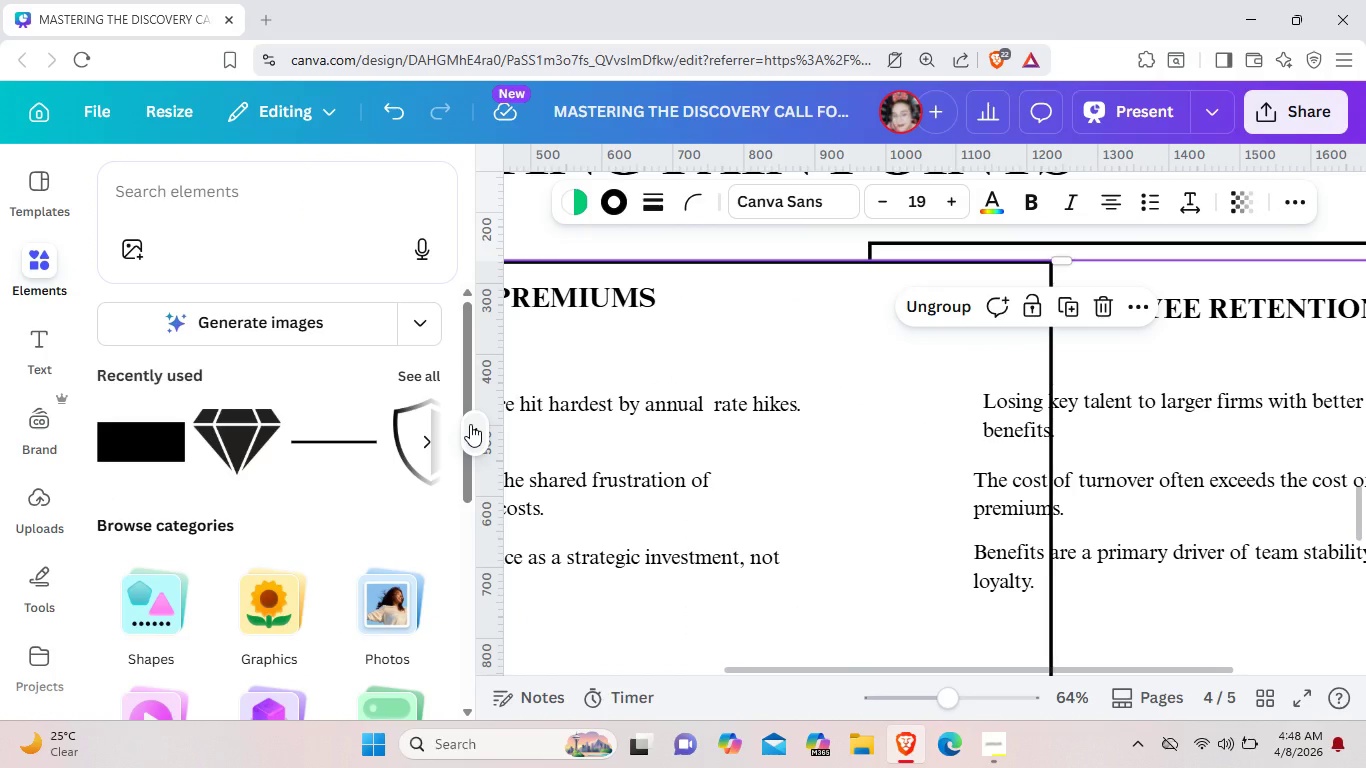 
left_click([470, 424])
 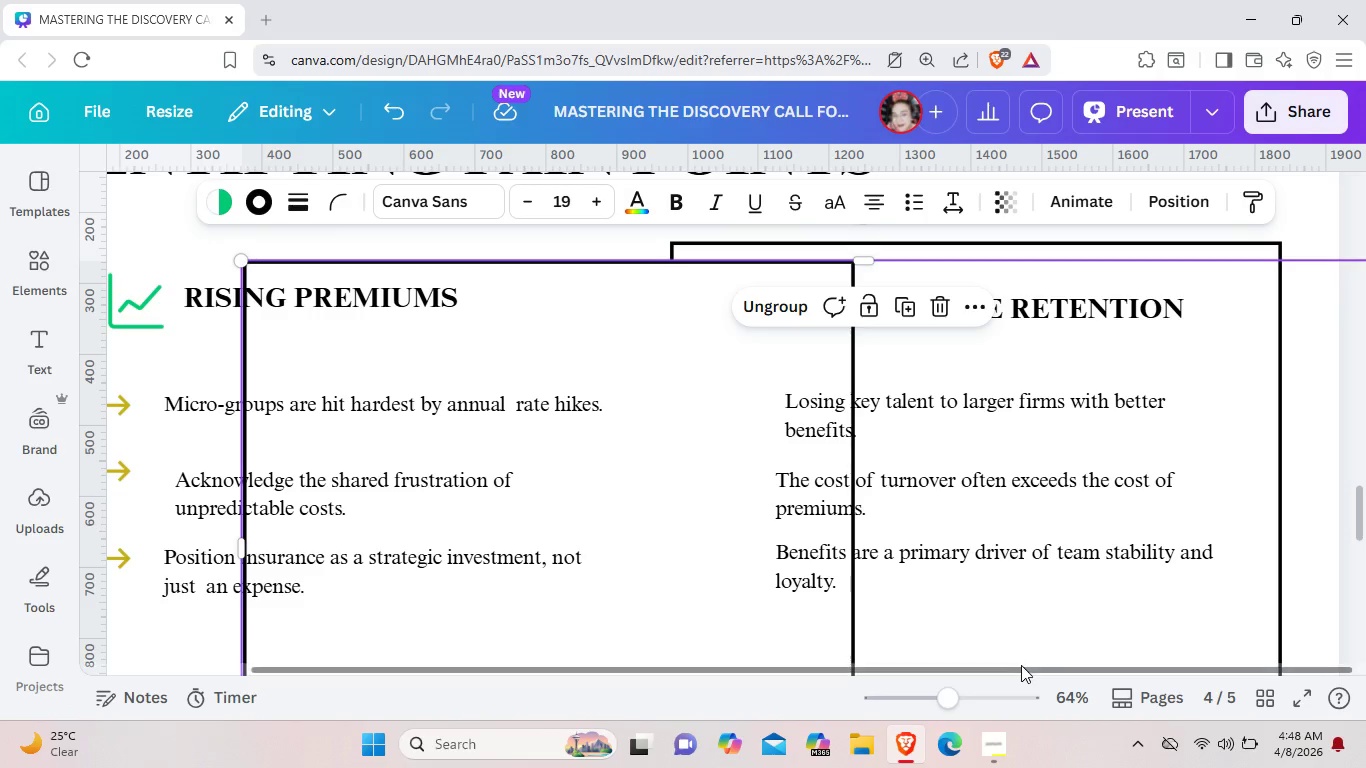 
left_click_drag(start_coordinate=[1020, 665], to_coordinate=[811, 679])
 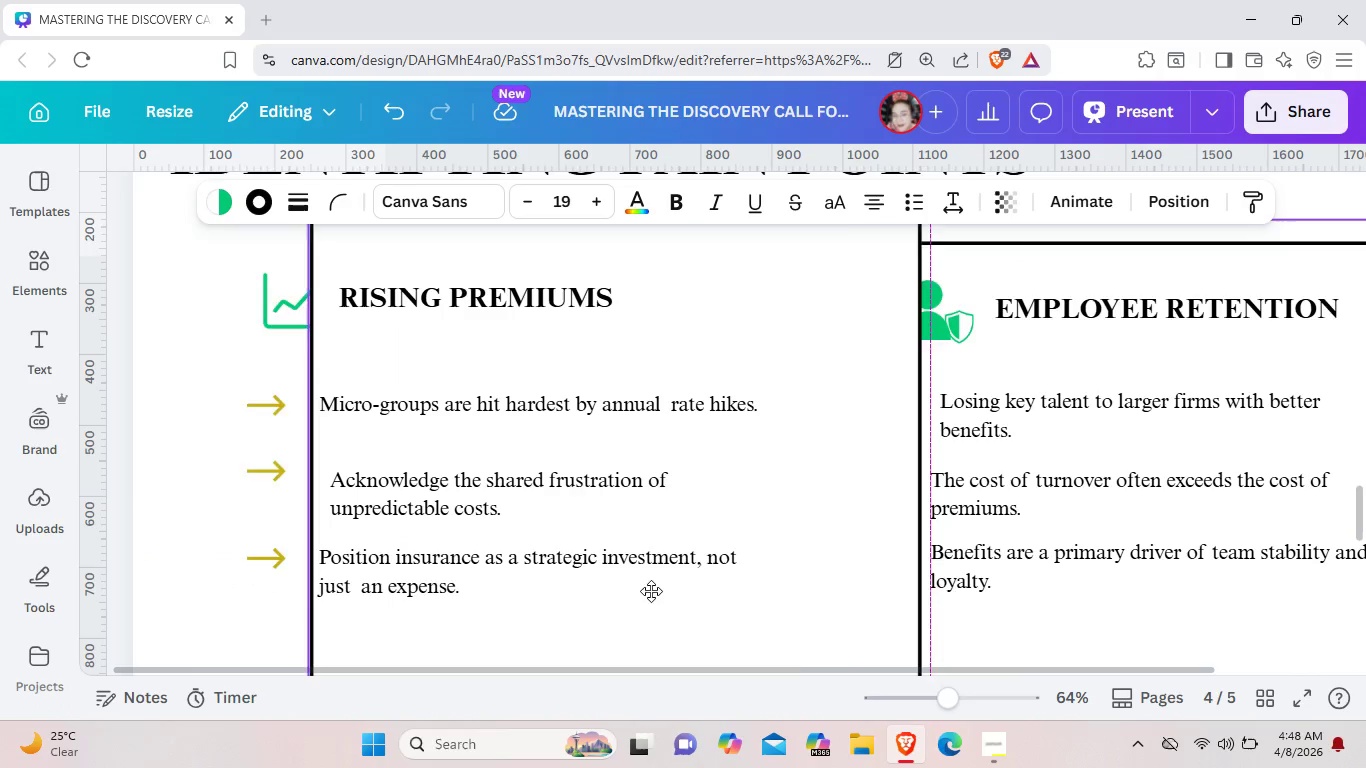 
left_click_drag(start_coordinate=[823, 630], to_coordinate=[619, 612])
 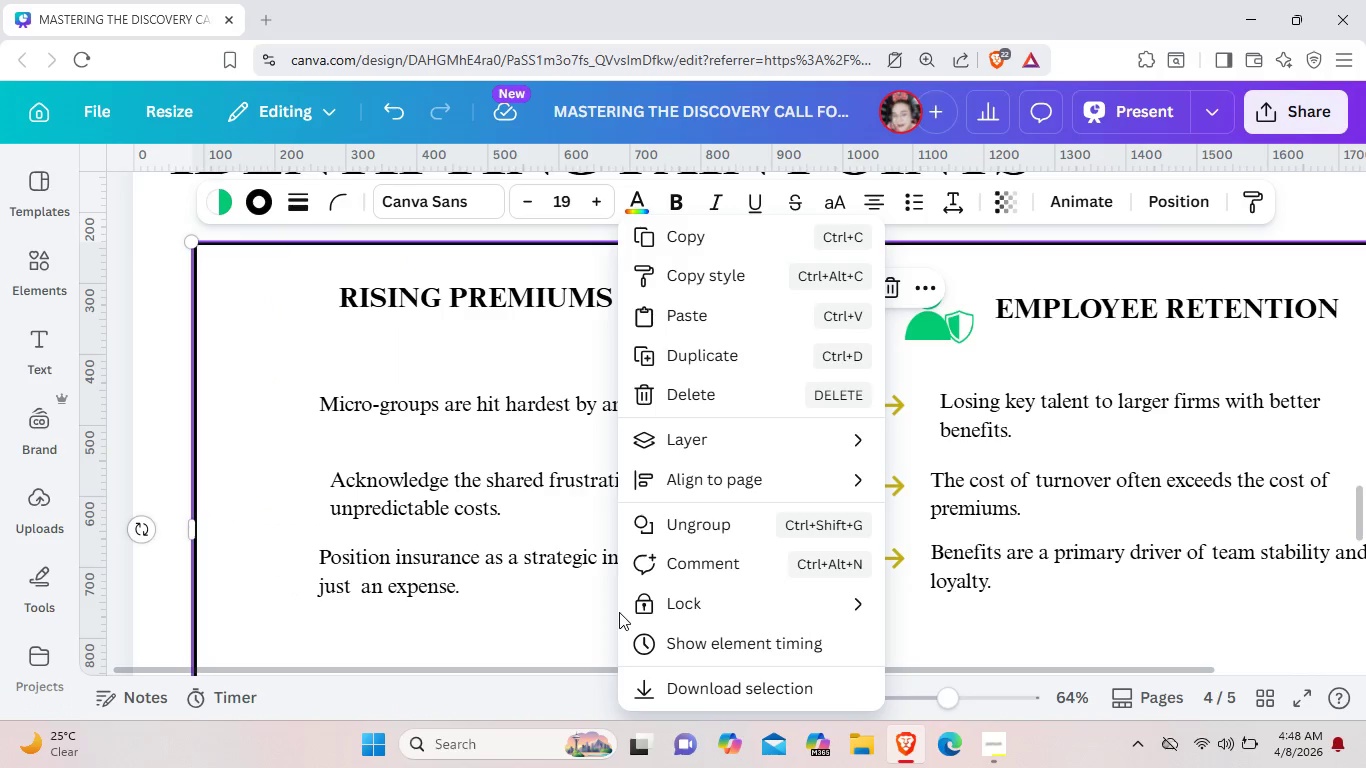 
right_click([619, 612])
 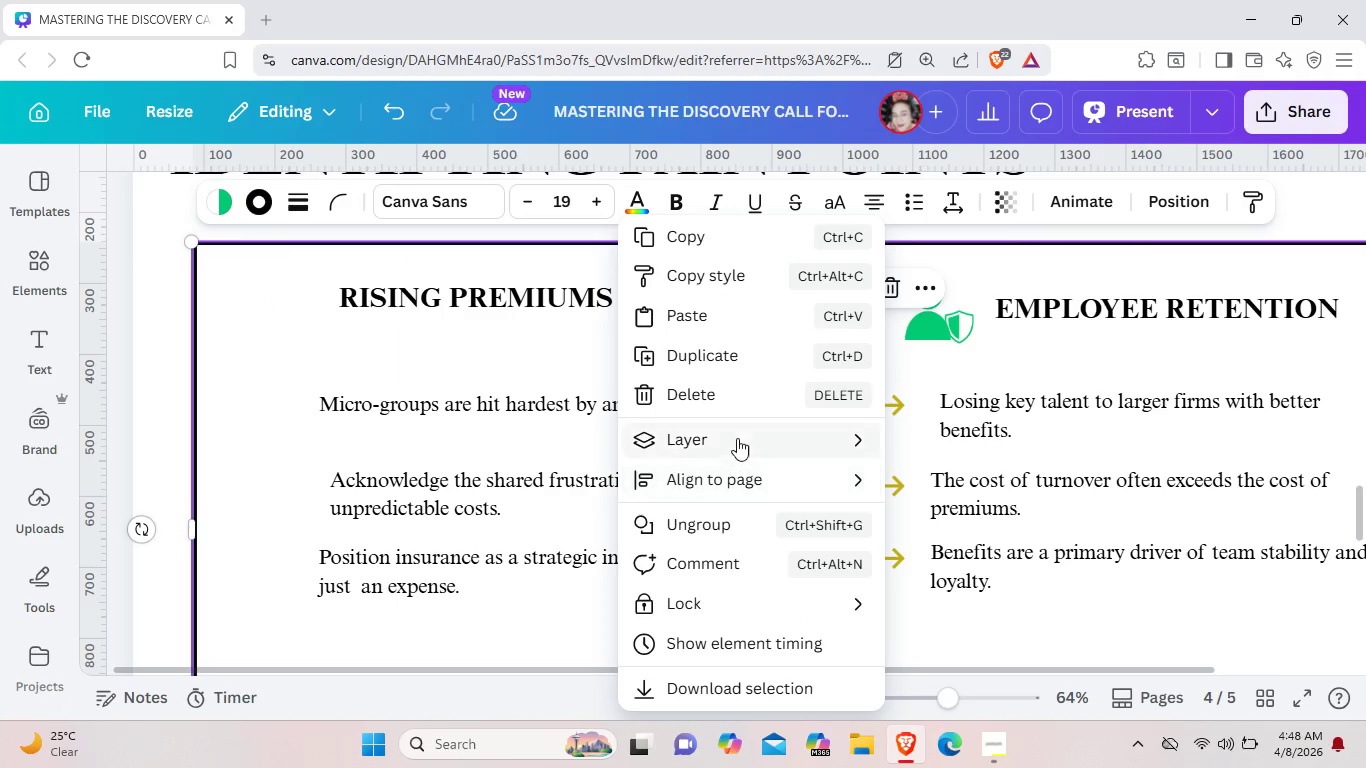 
mouse_move([758, 438])
 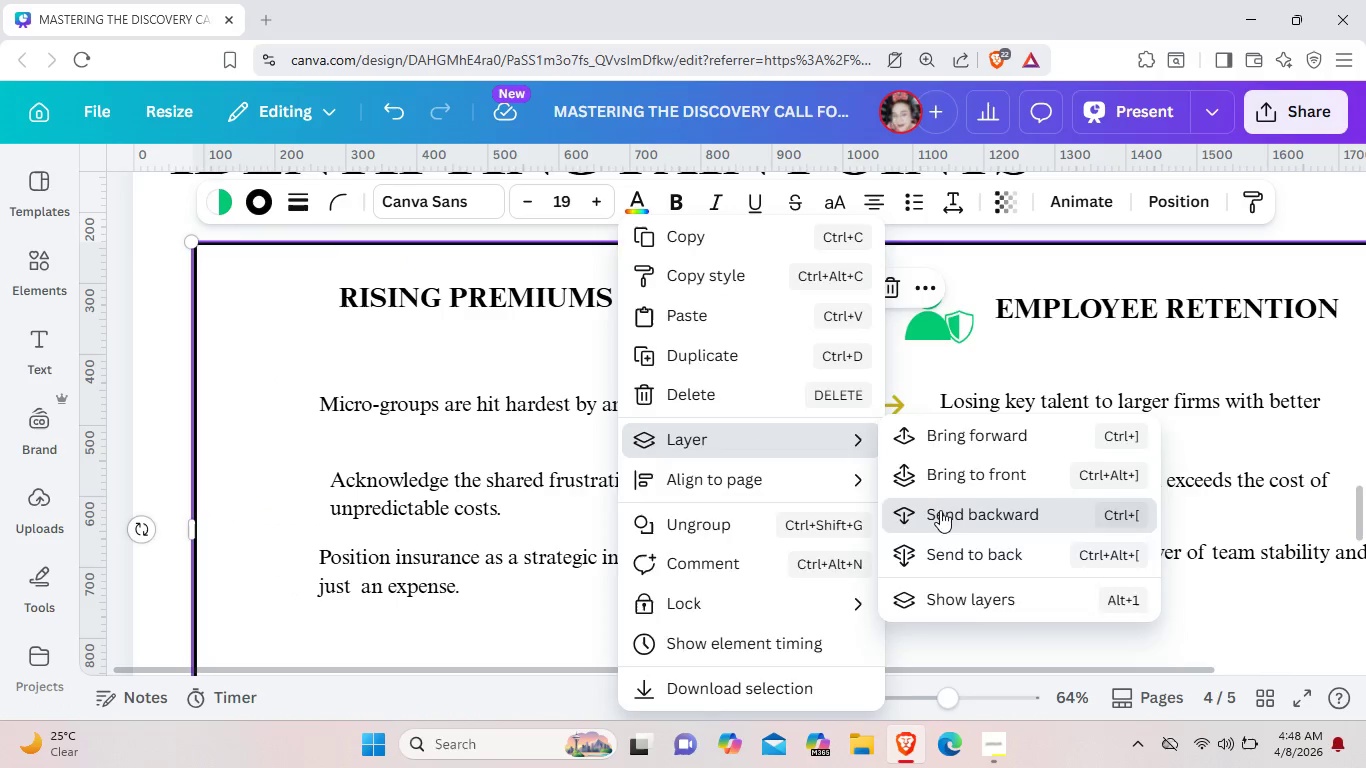 
left_click([940, 510])
 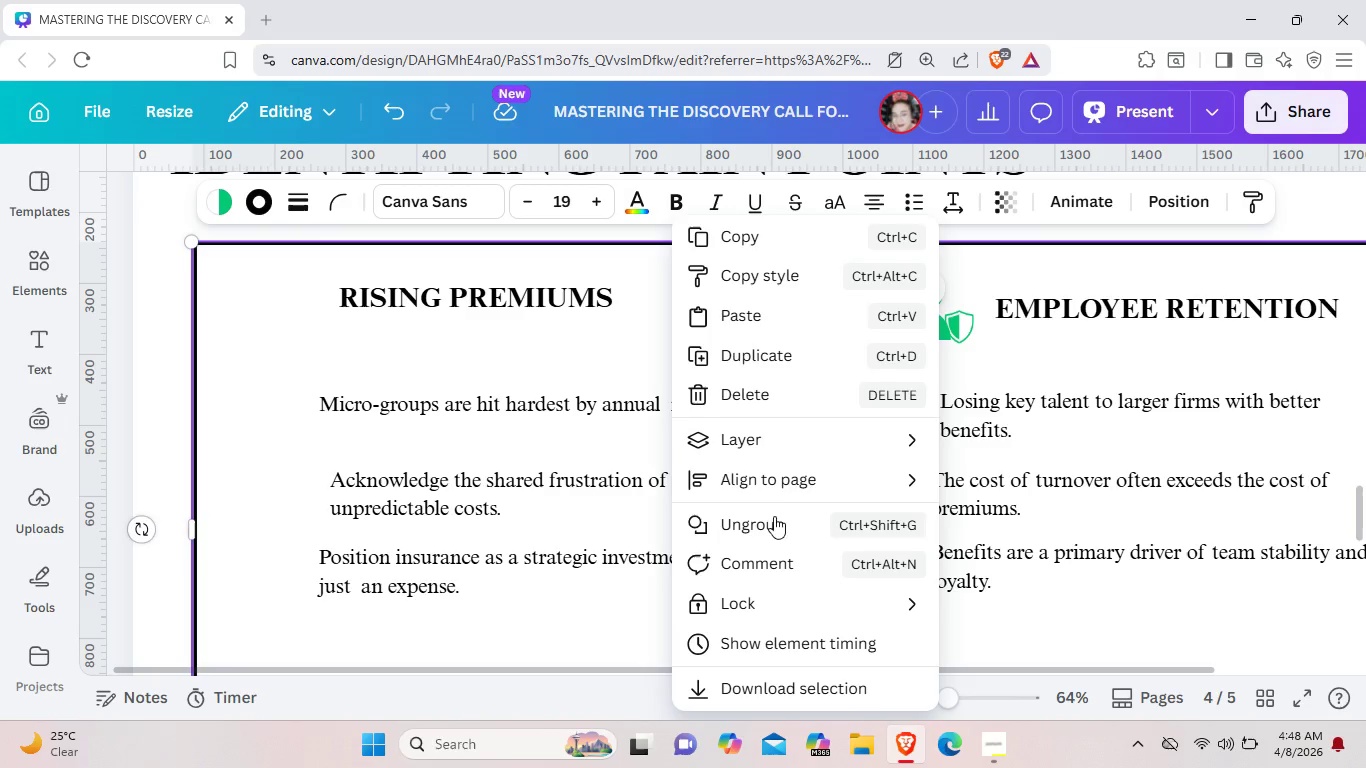 
mouse_move([817, 449])
 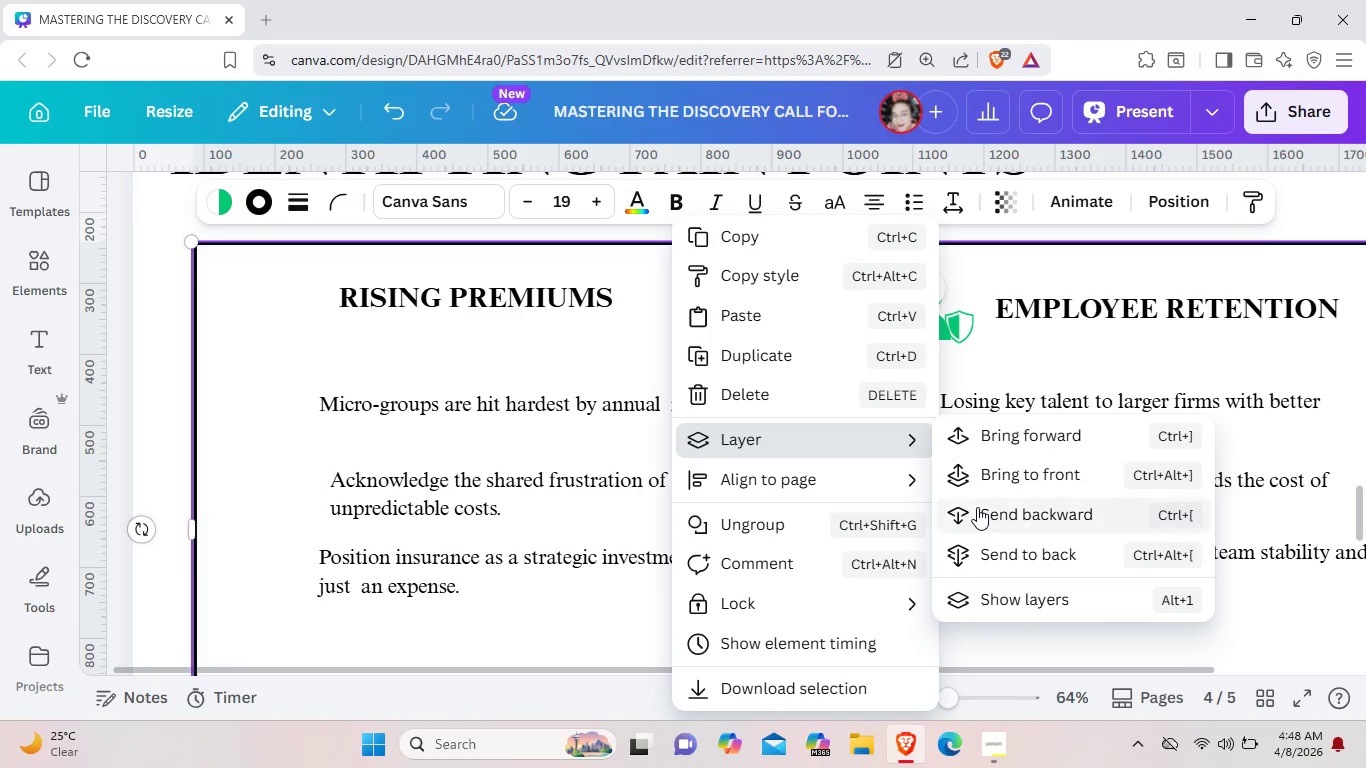 
left_click([977, 507])
 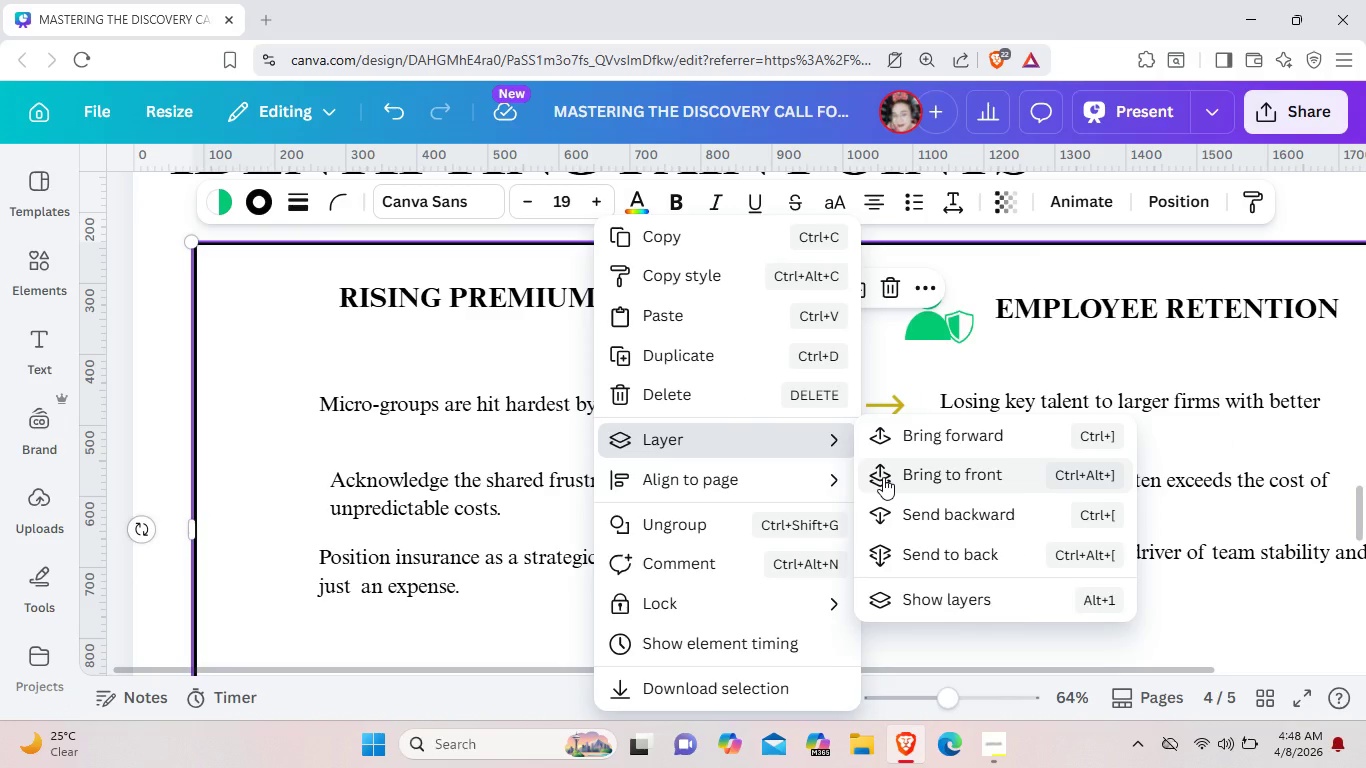 
left_click([909, 512])
 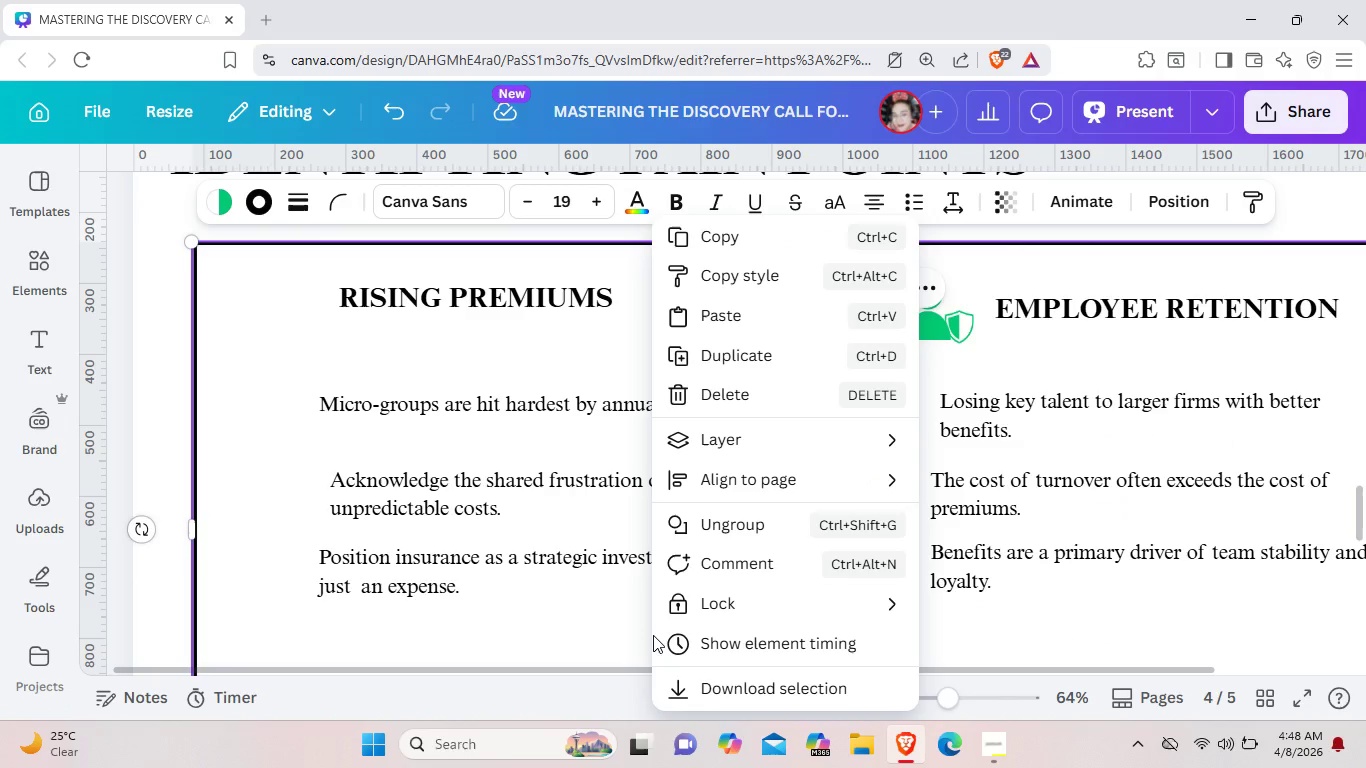 
right_click([653, 635])
 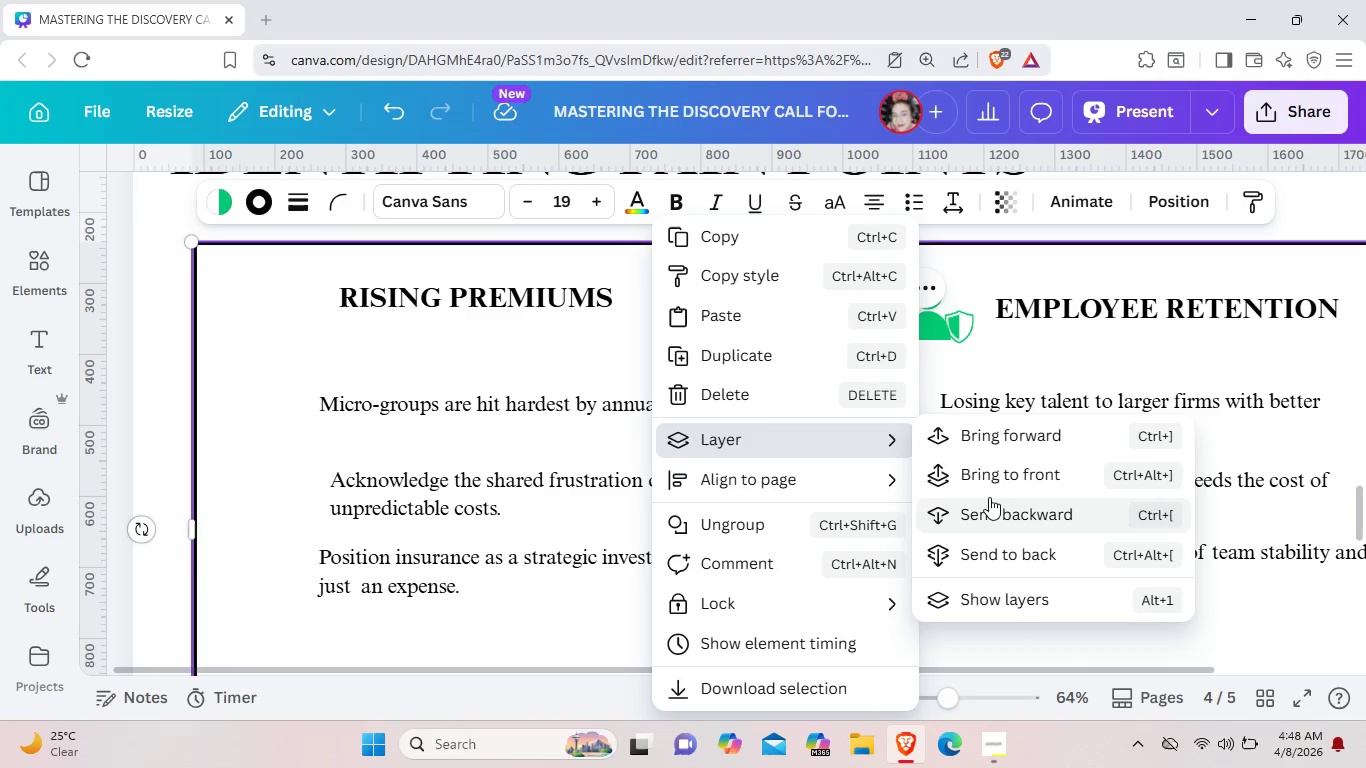 
left_click([989, 506])
 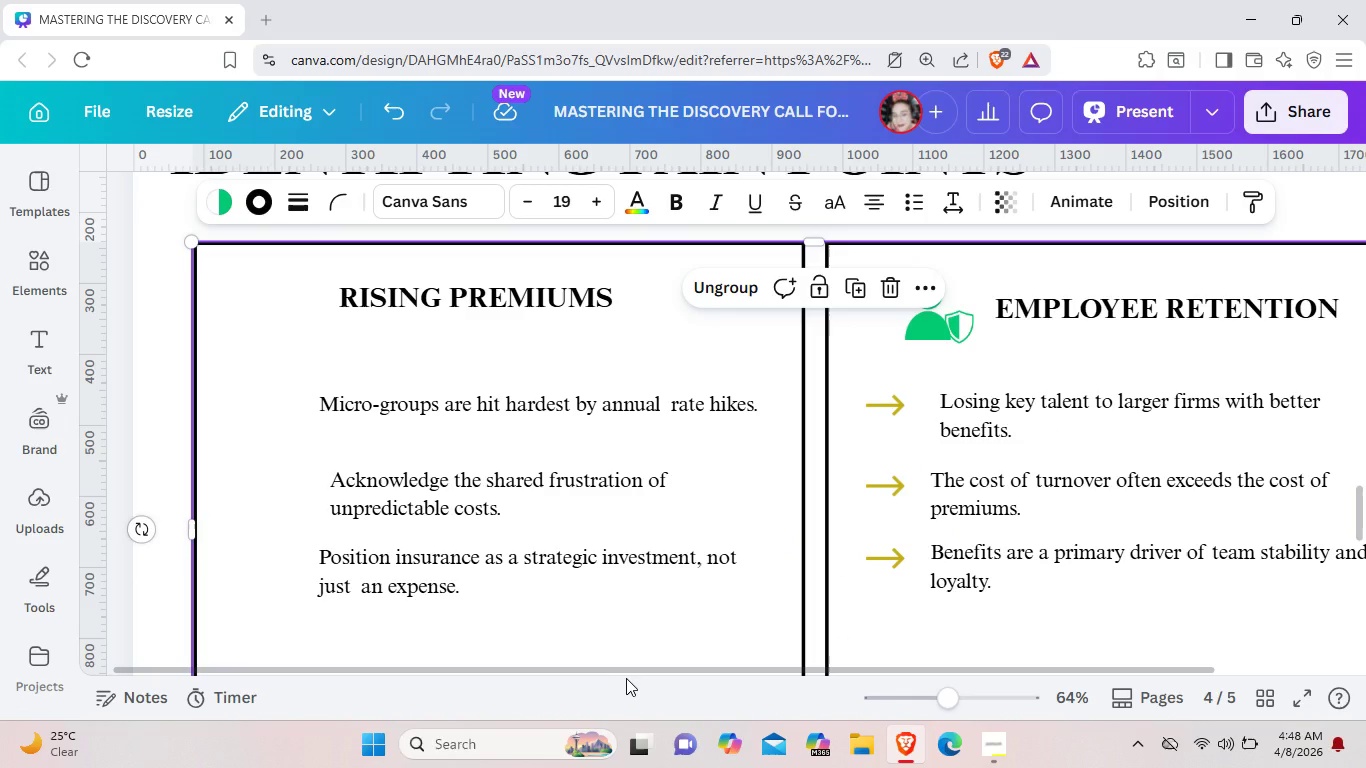 
scroll: coordinate [652, 620], scroll_direction: down, amount: 5.0
 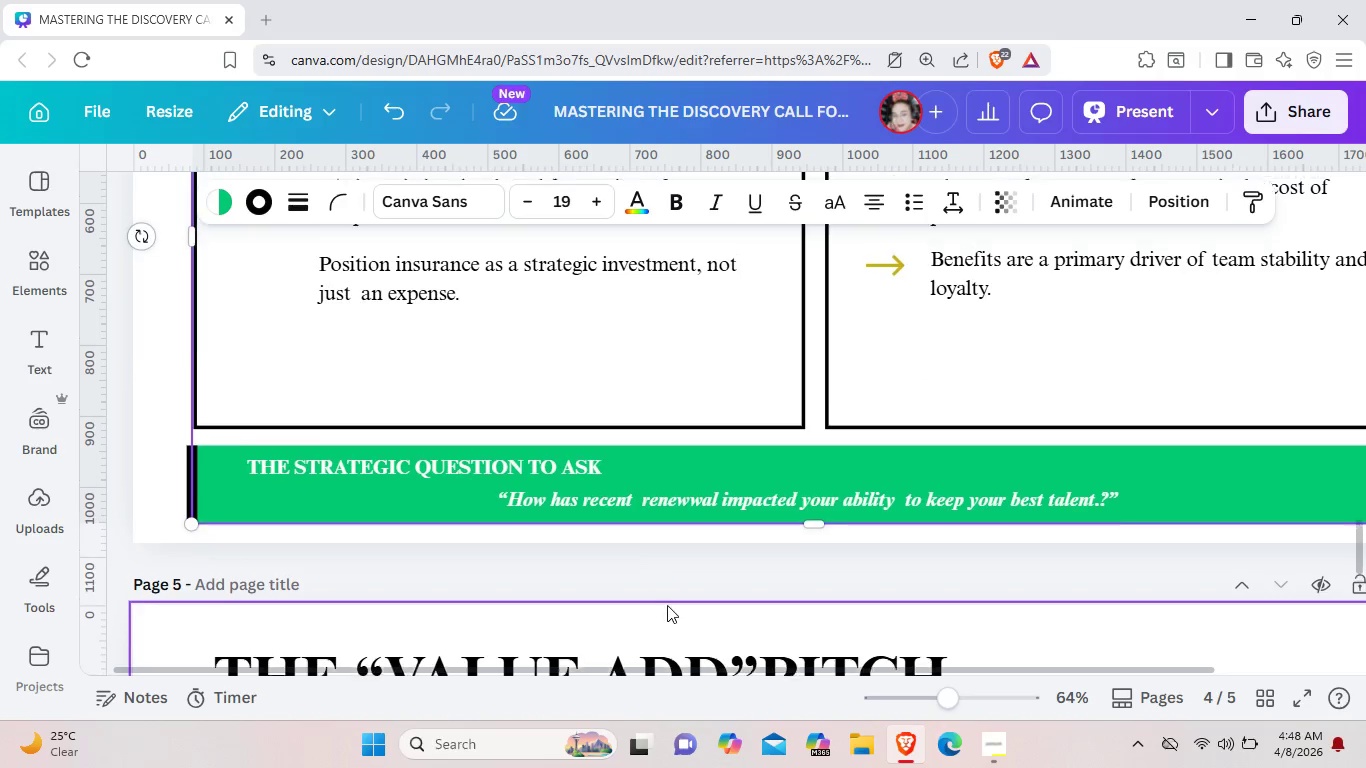 
scroll: coordinate [667, 605], scroll_direction: up, amount: 4.0
 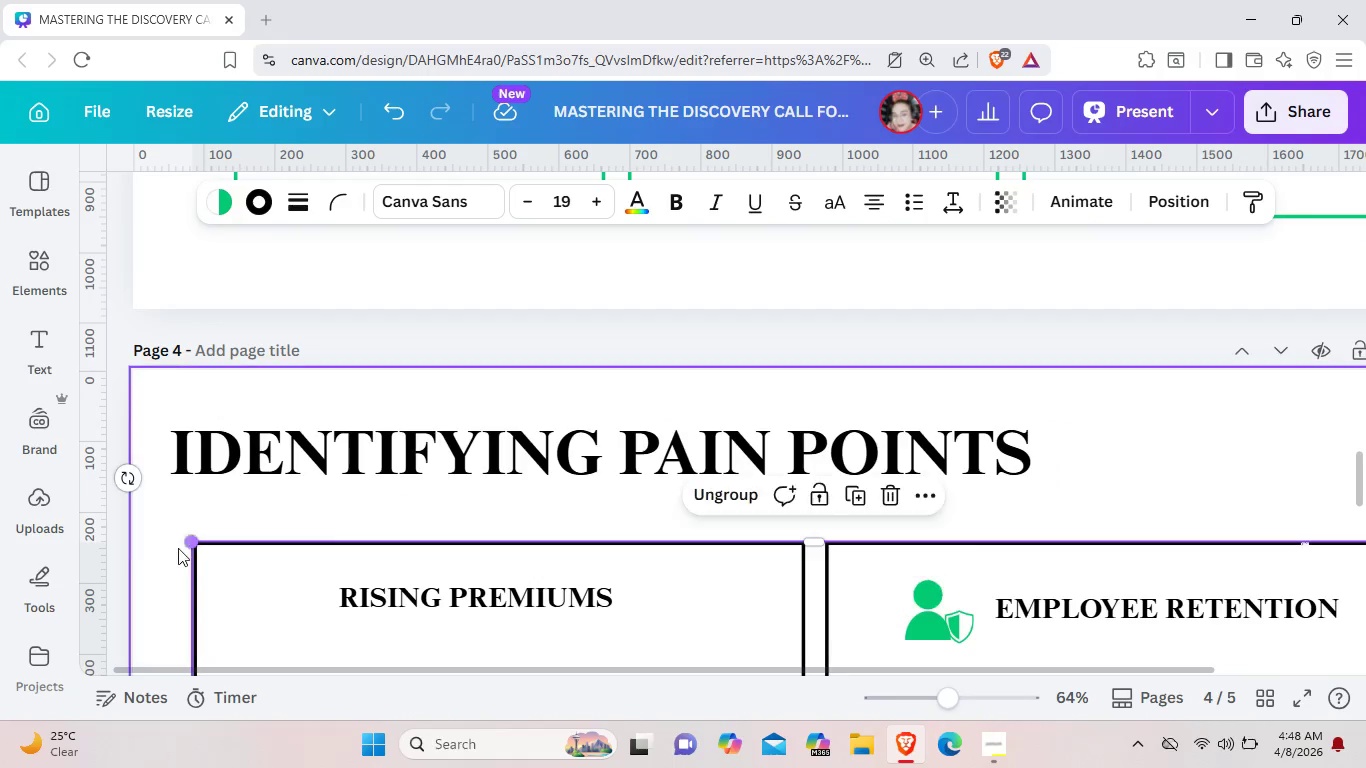 
left_click([177, 550])
 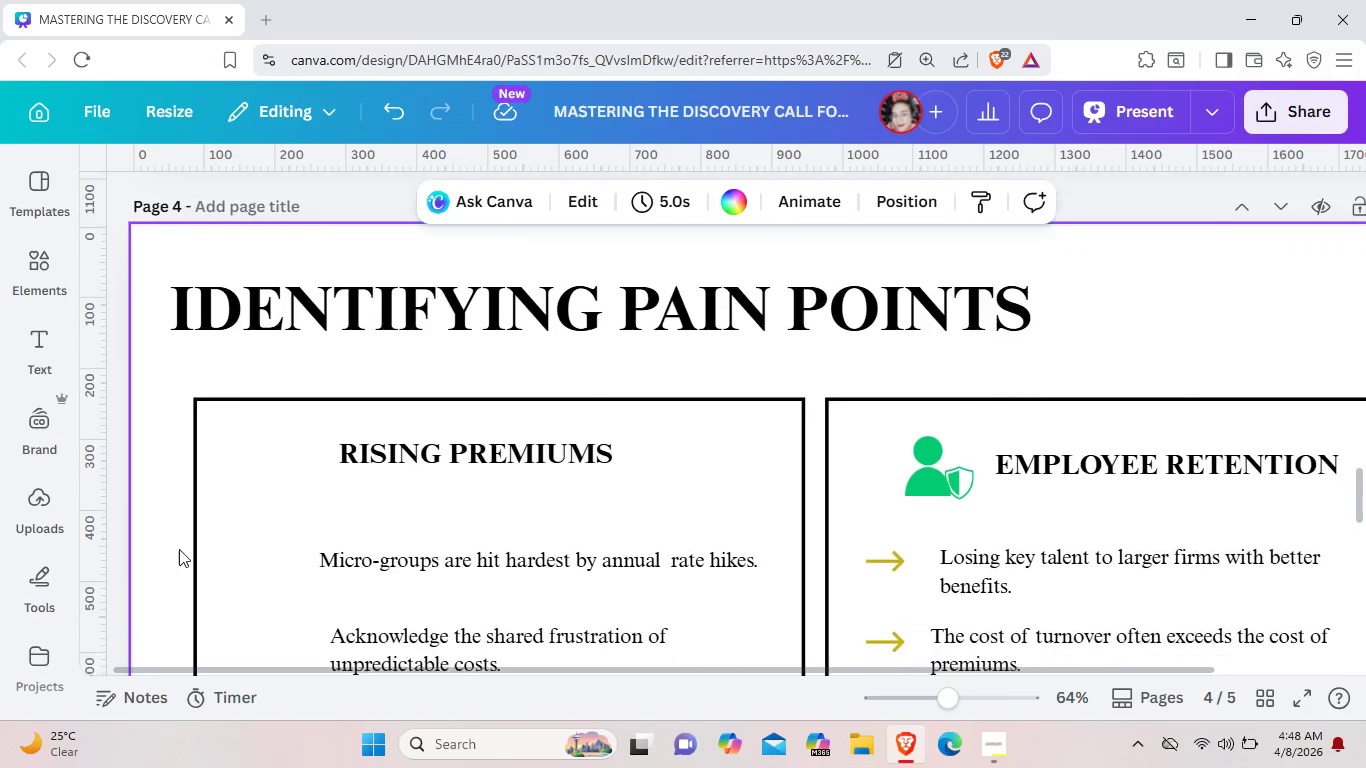 
scroll: coordinate [177, 550], scroll_direction: down, amount: 2.0
 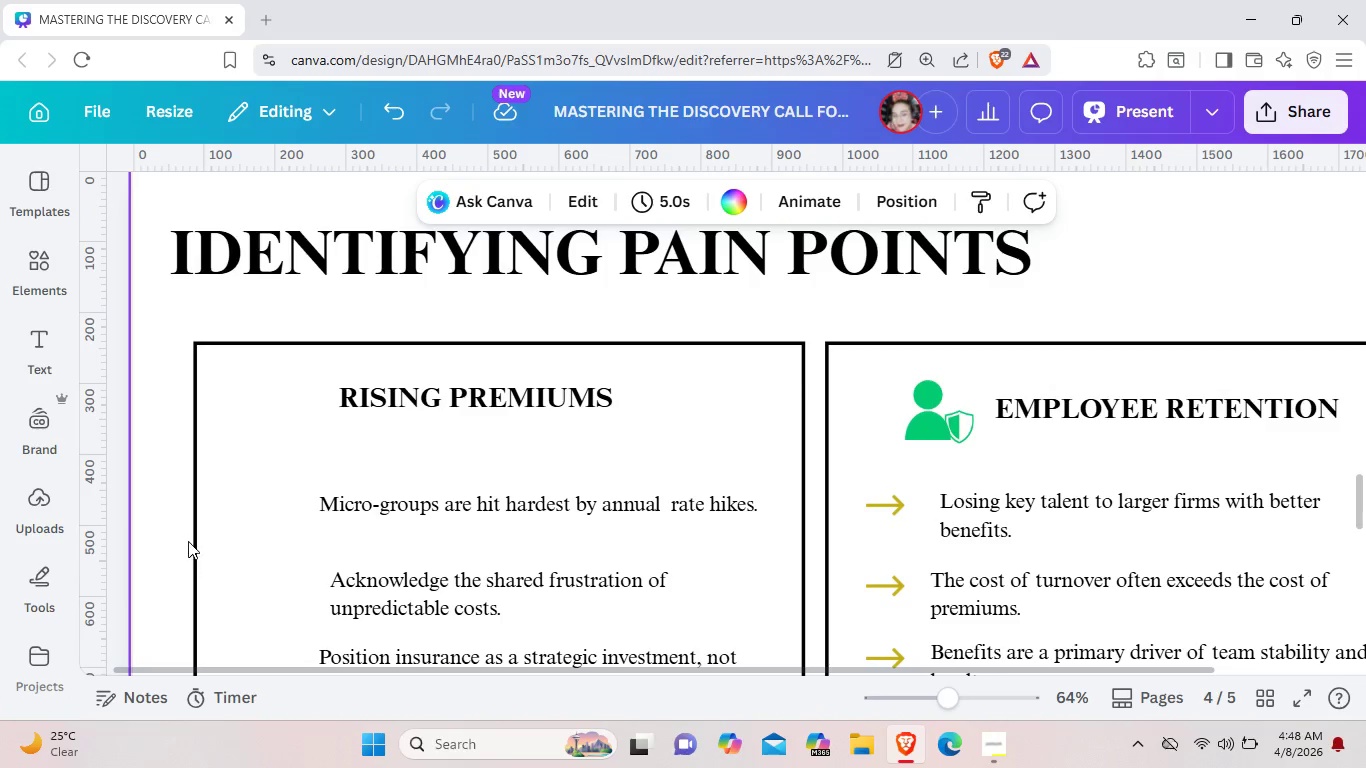 
left_click_drag(start_coordinate=[187, 497], to_coordinate=[237, 524])
 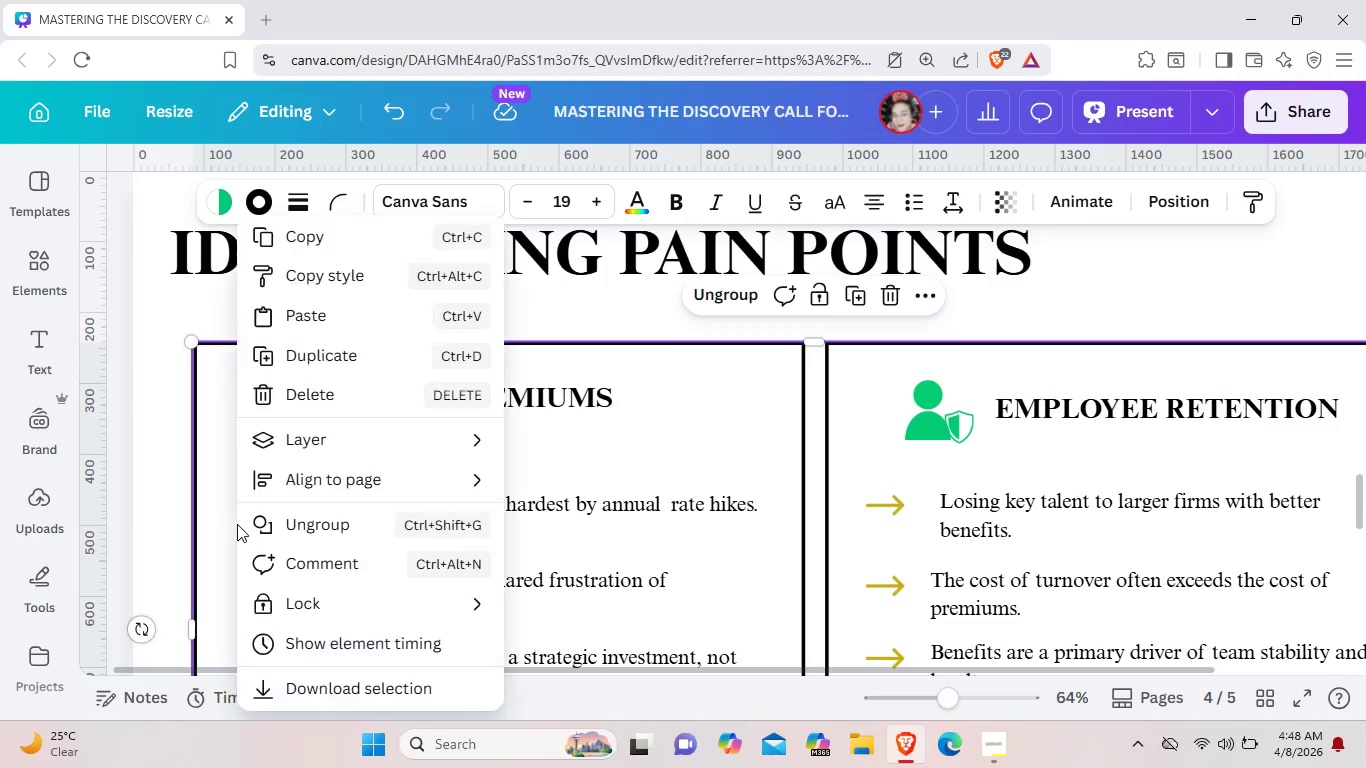 
right_click([237, 524])
 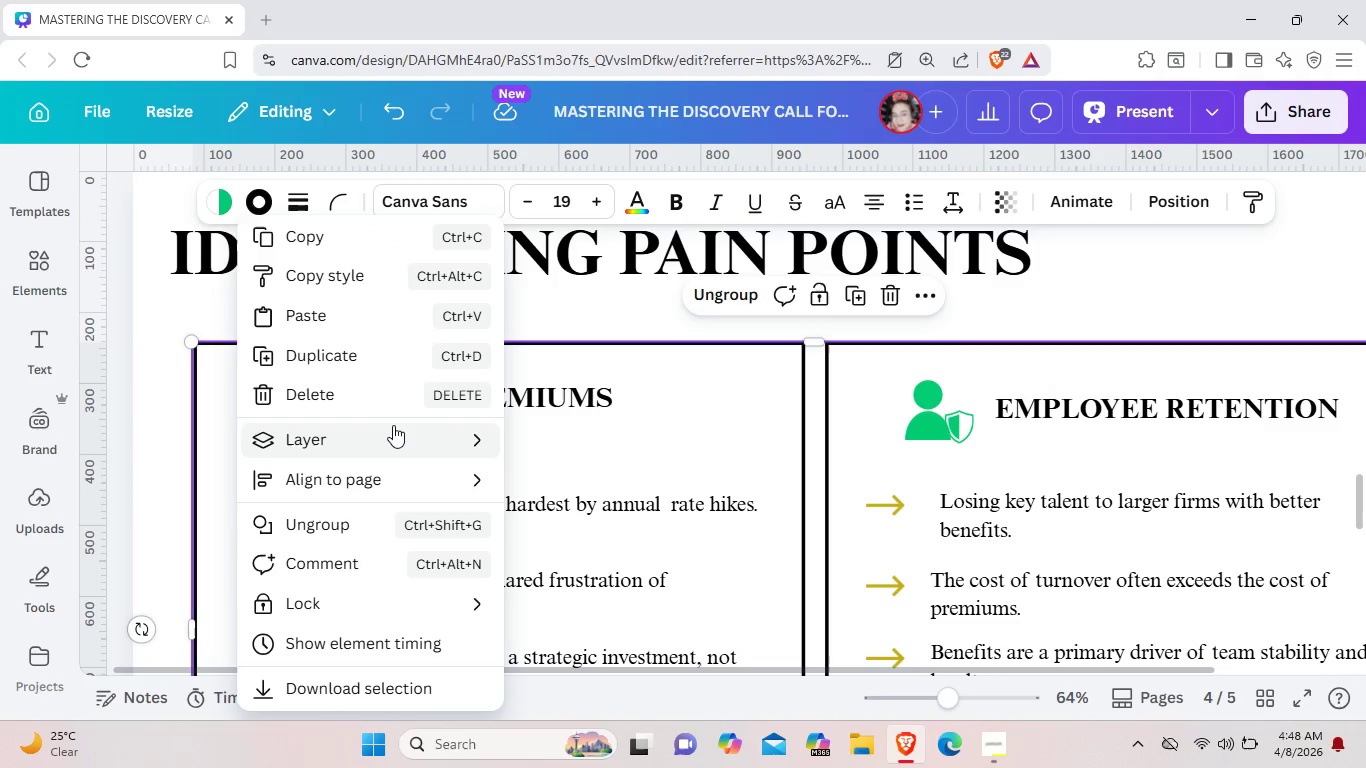 
mouse_move([415, 428])
 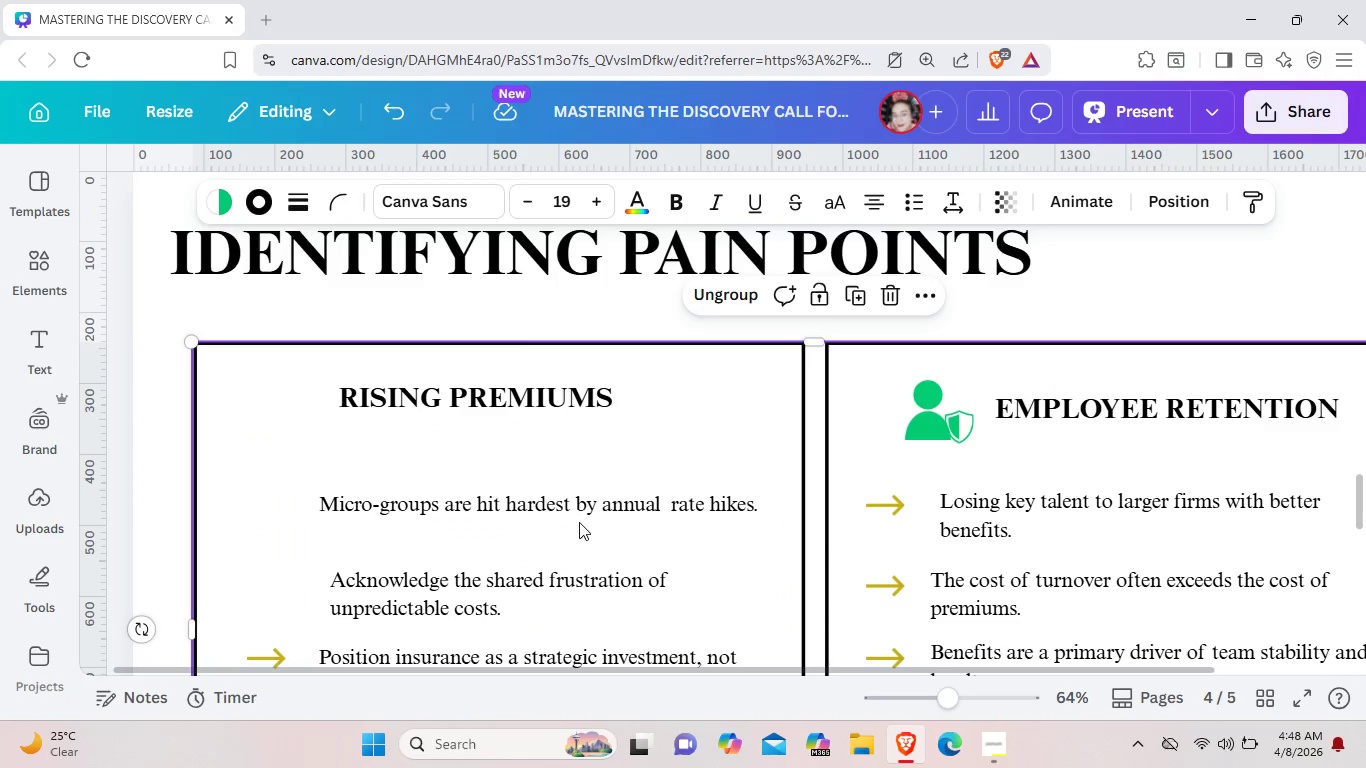 
left_click([579, 522])
 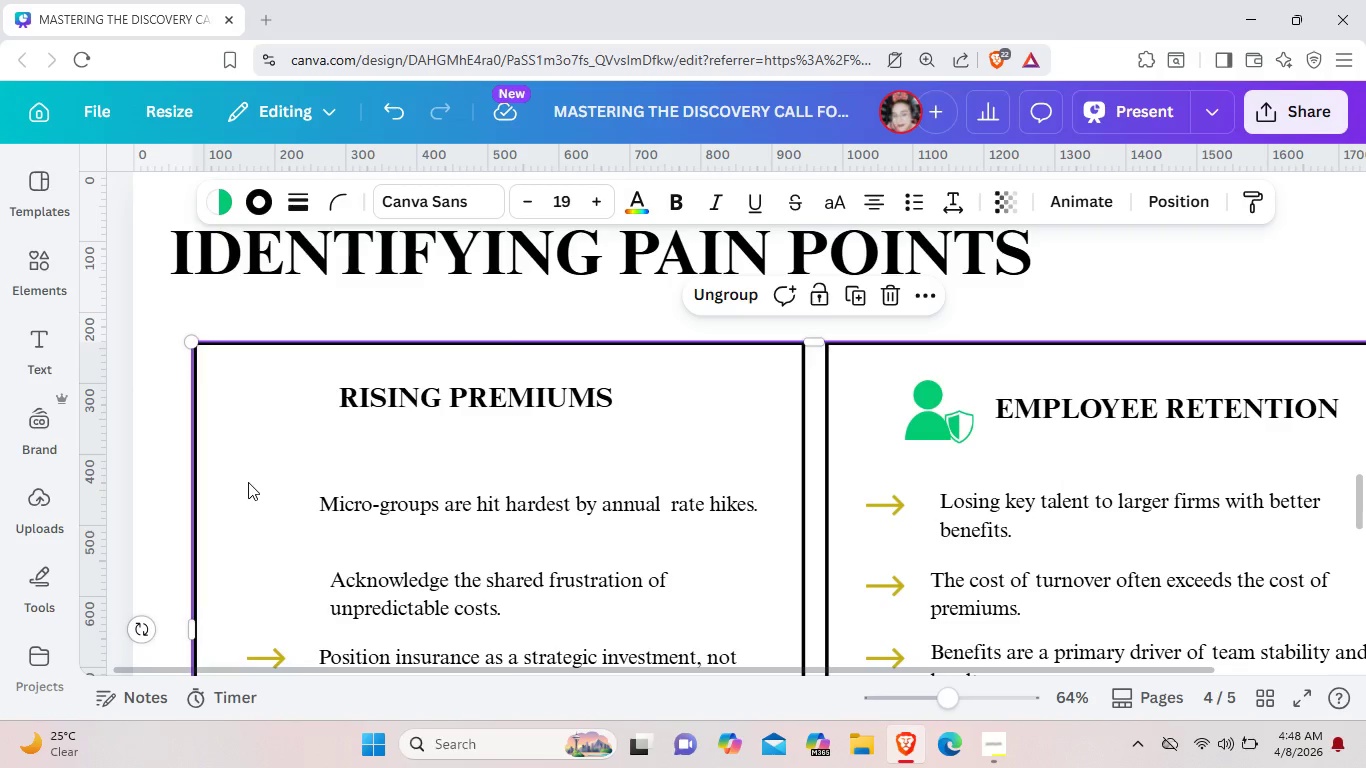 
right_click([248, 482])
 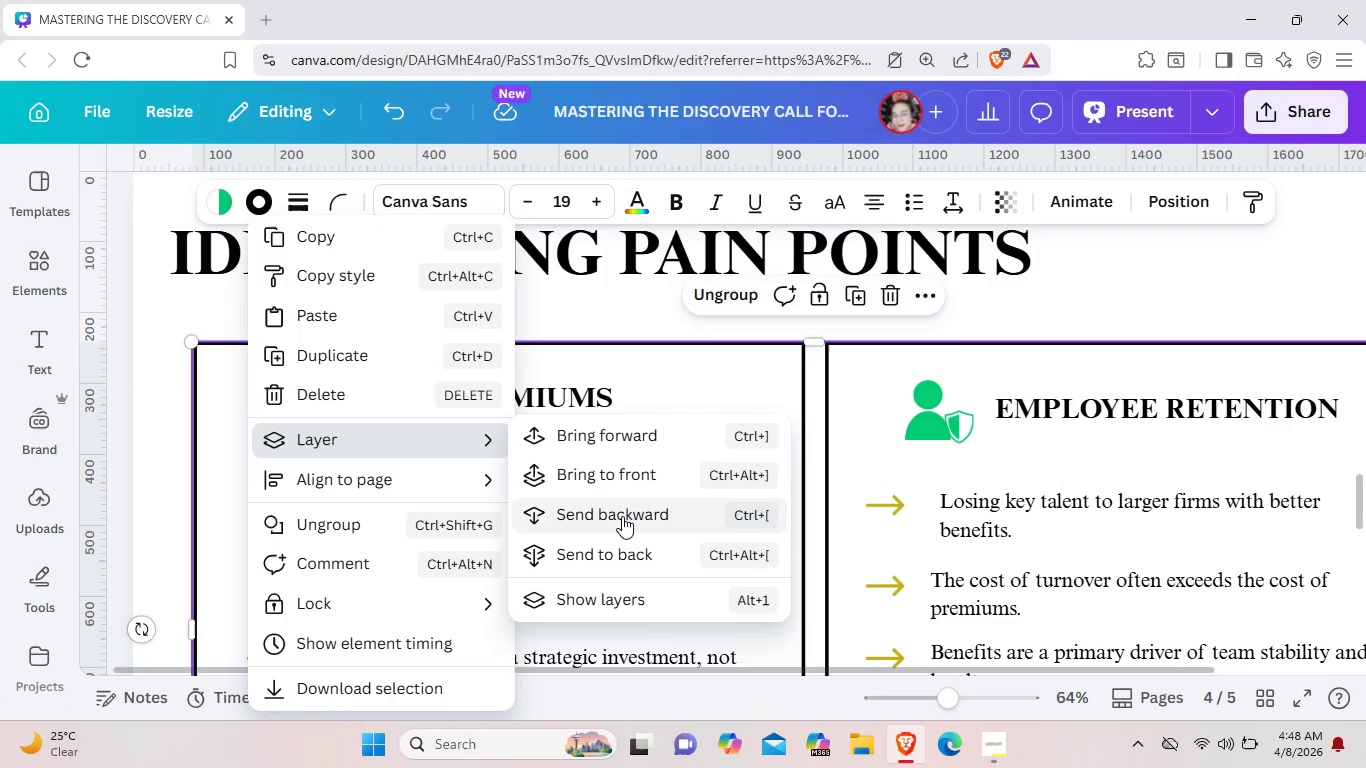 
left_click([622, 516])
 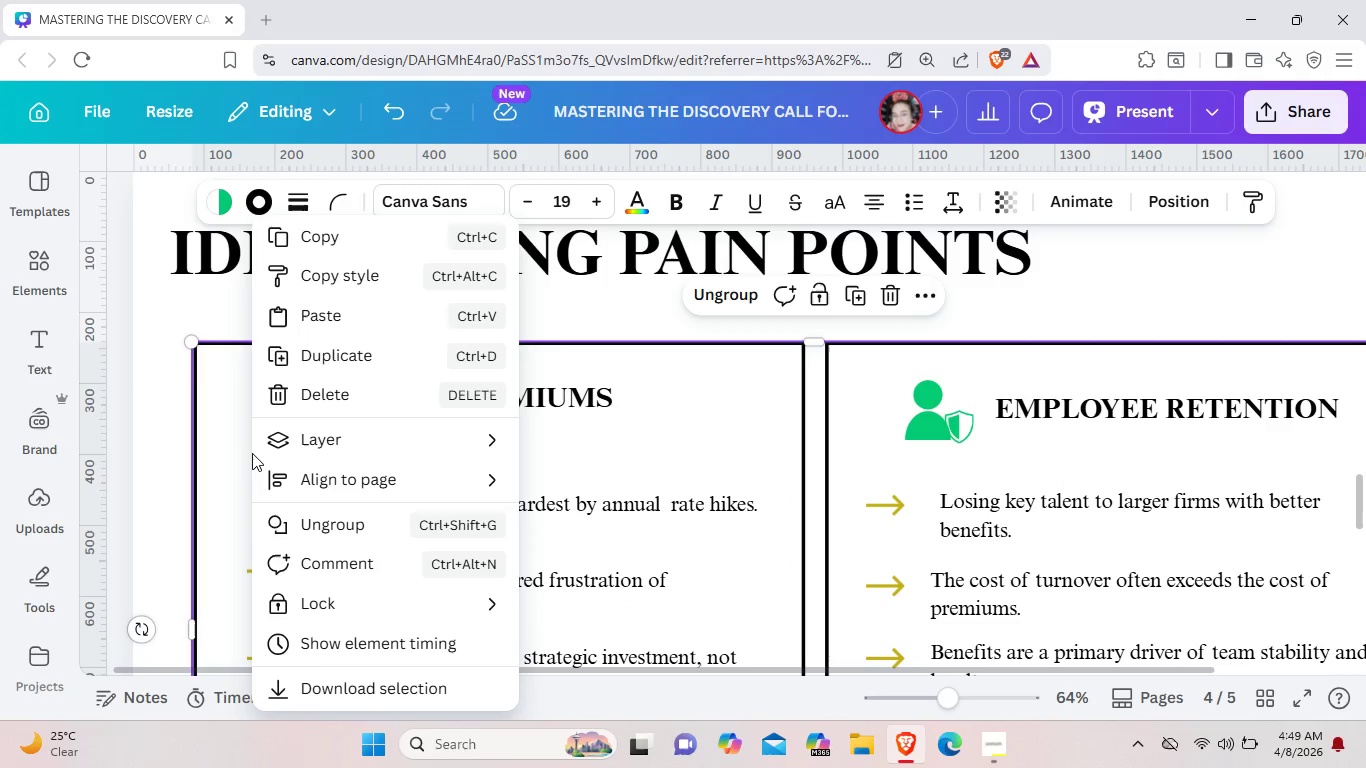 
right_click([252, 453])
 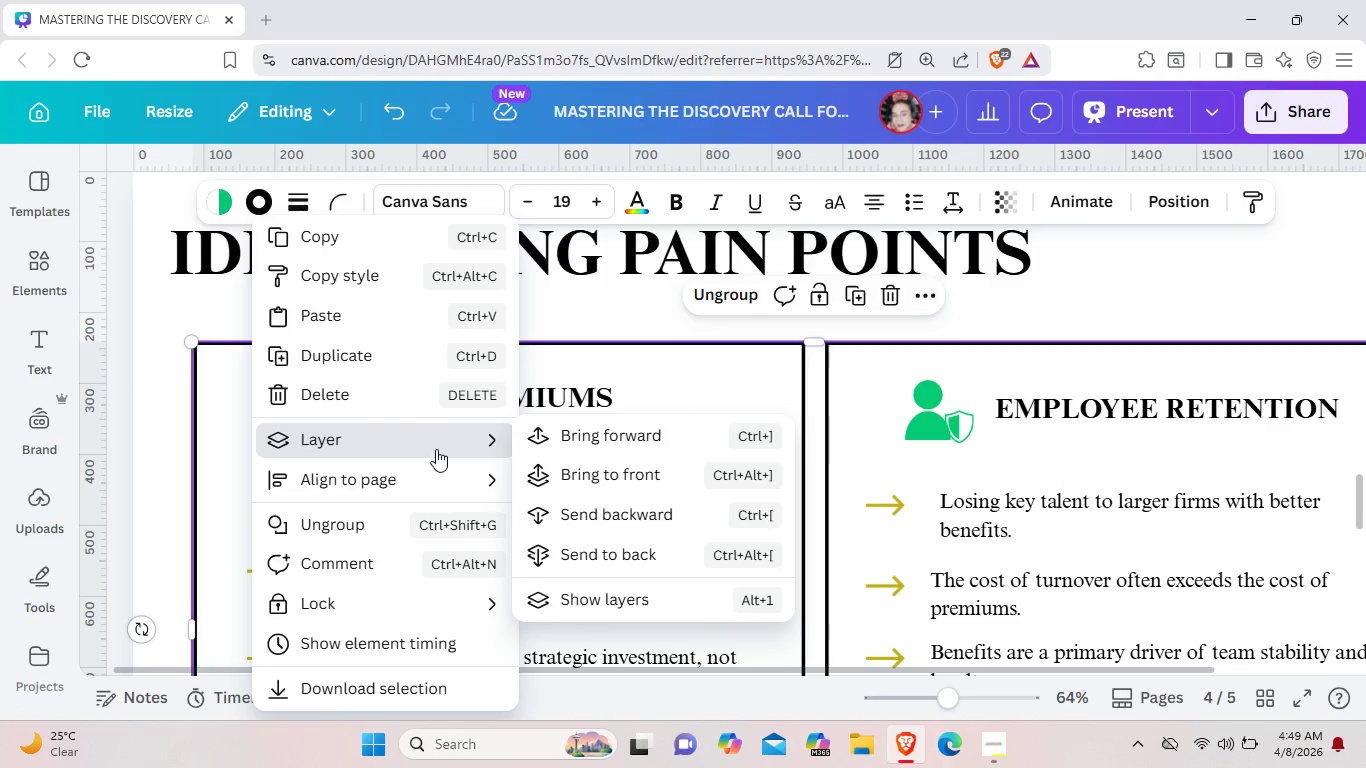 
mouse_move([455, 487])
 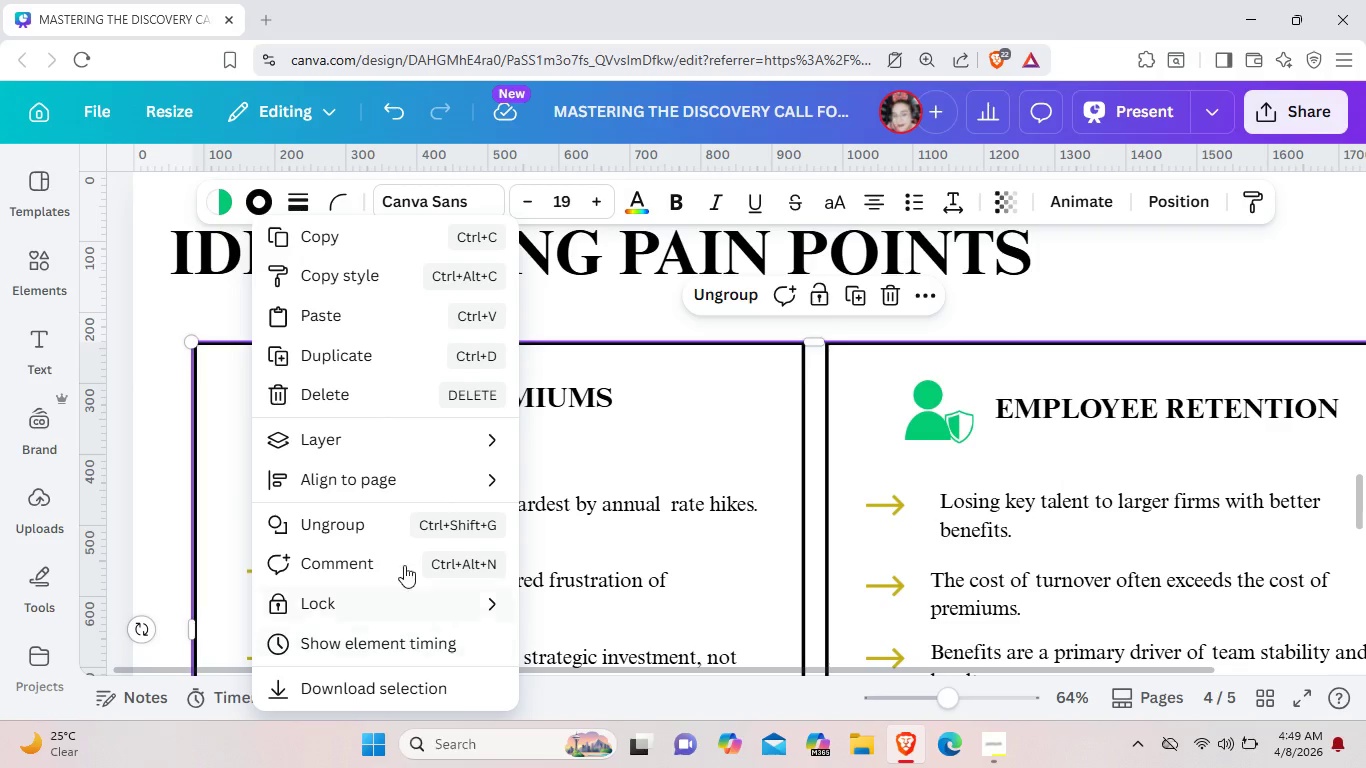 
mouse_move([428, 447])
 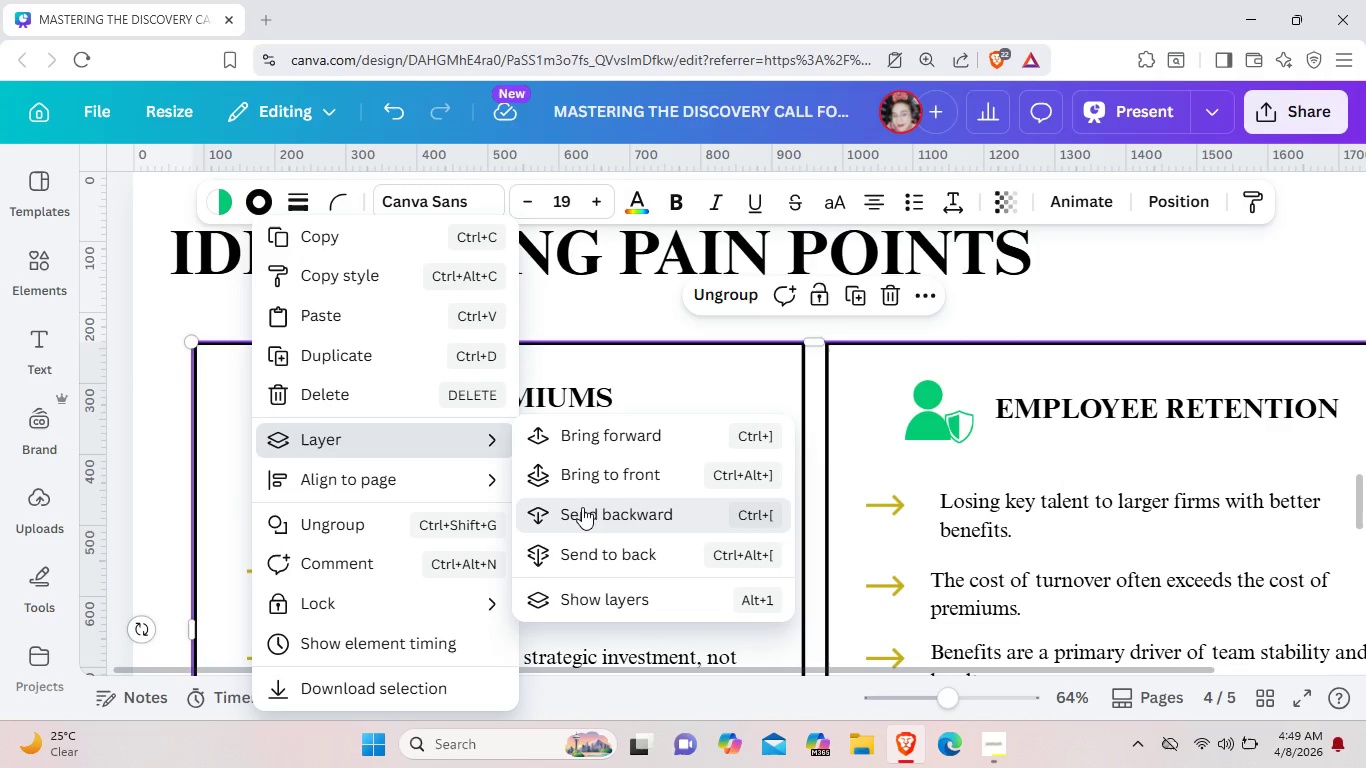 
left_click([582, 507])
 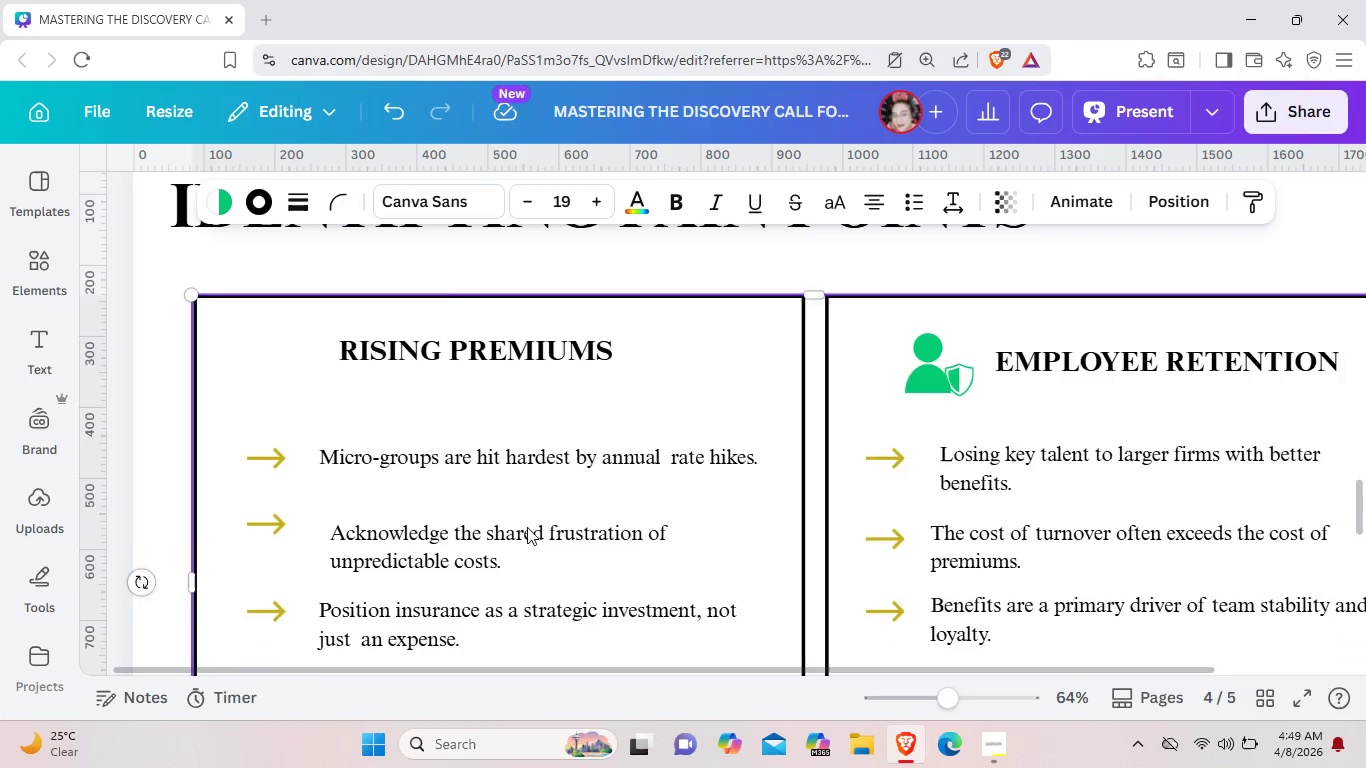 
scroll: coordinate [527, 527], scroll_direction: down, amount: 1.0
 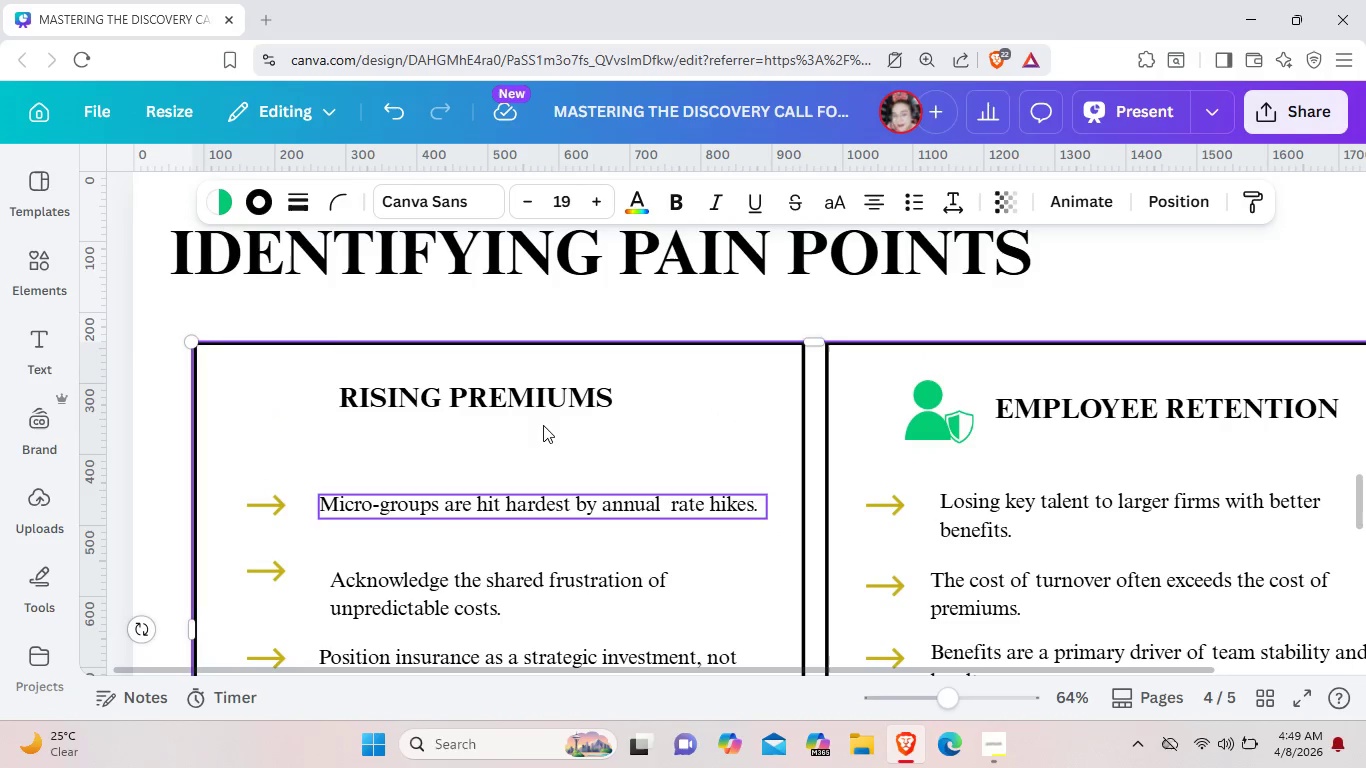 
scroll: coordinate [527, 527], scroll_direction: up, amount: 1.0
 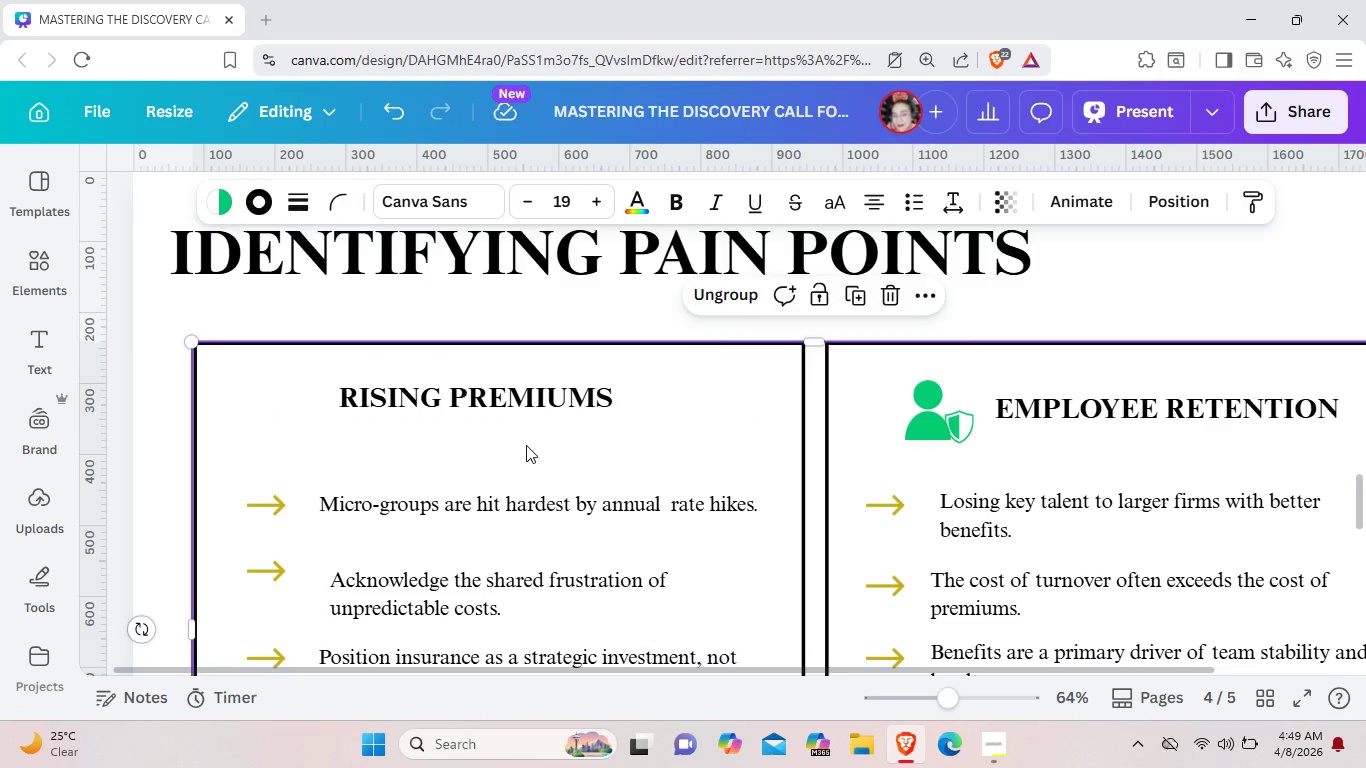 
right_click([526, 445])
 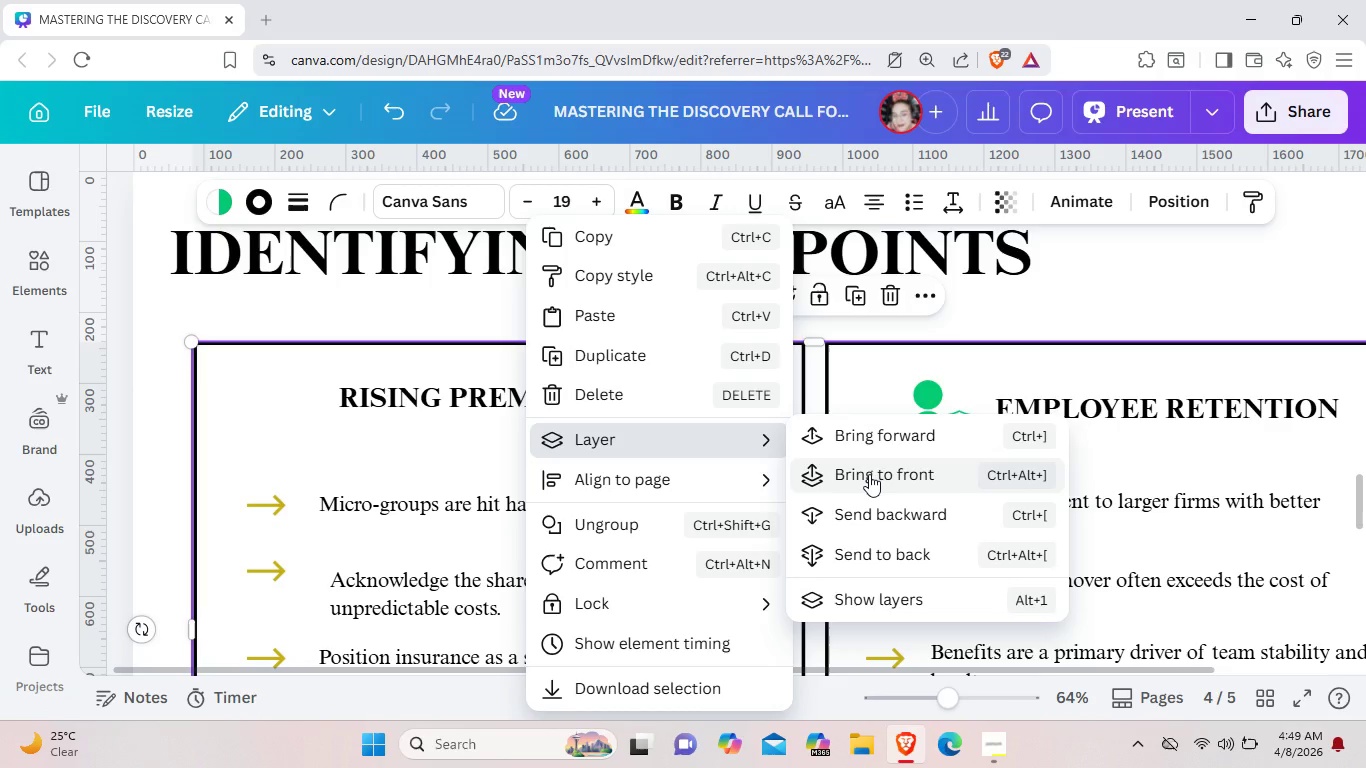 
wait(6.19)
 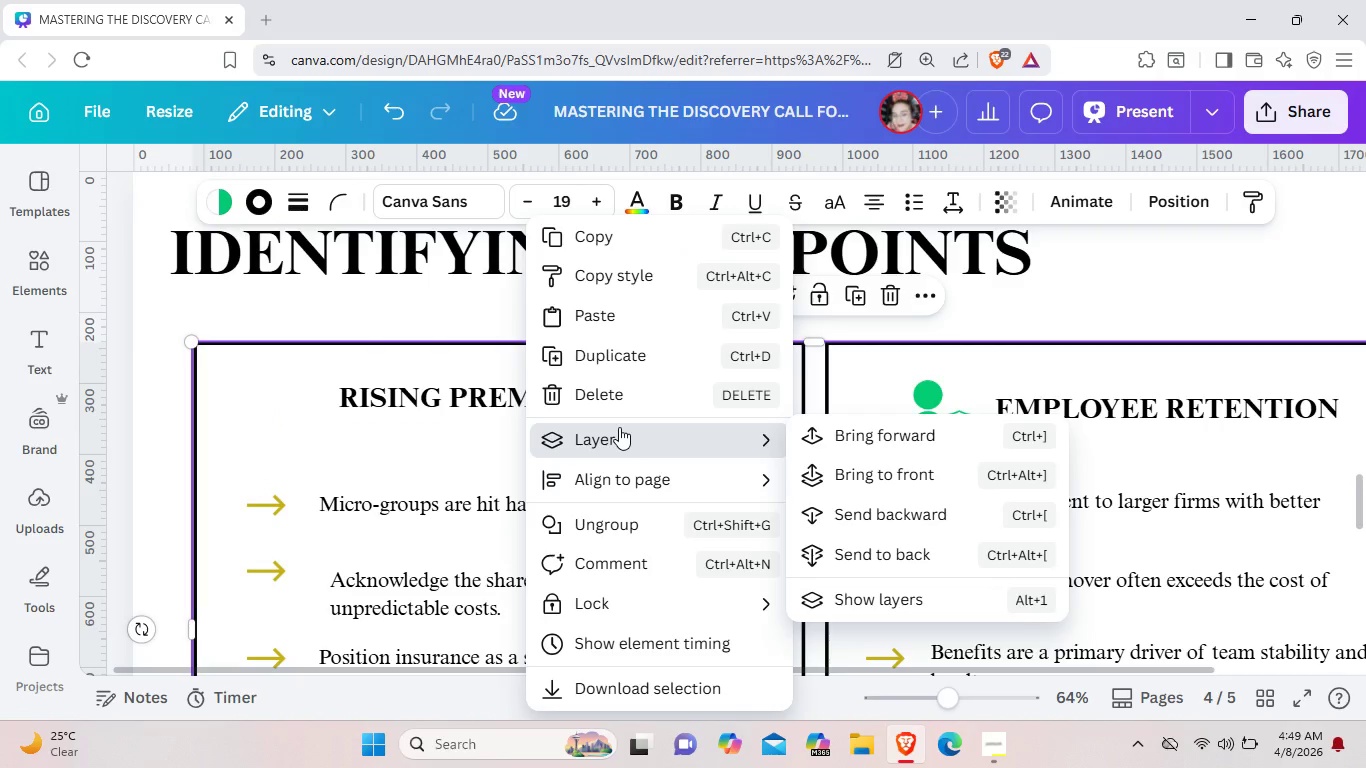 
left_click([869, 474])
 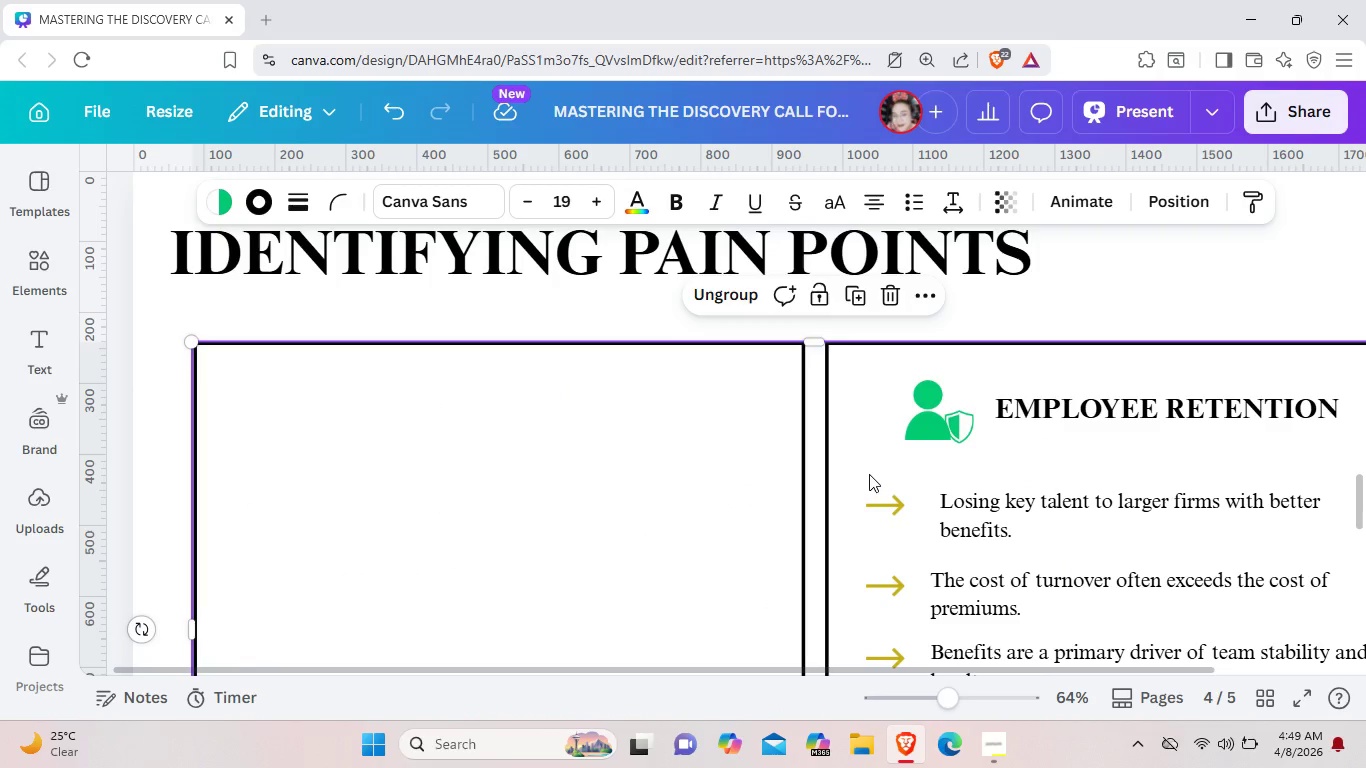 
key(Control+Z)
 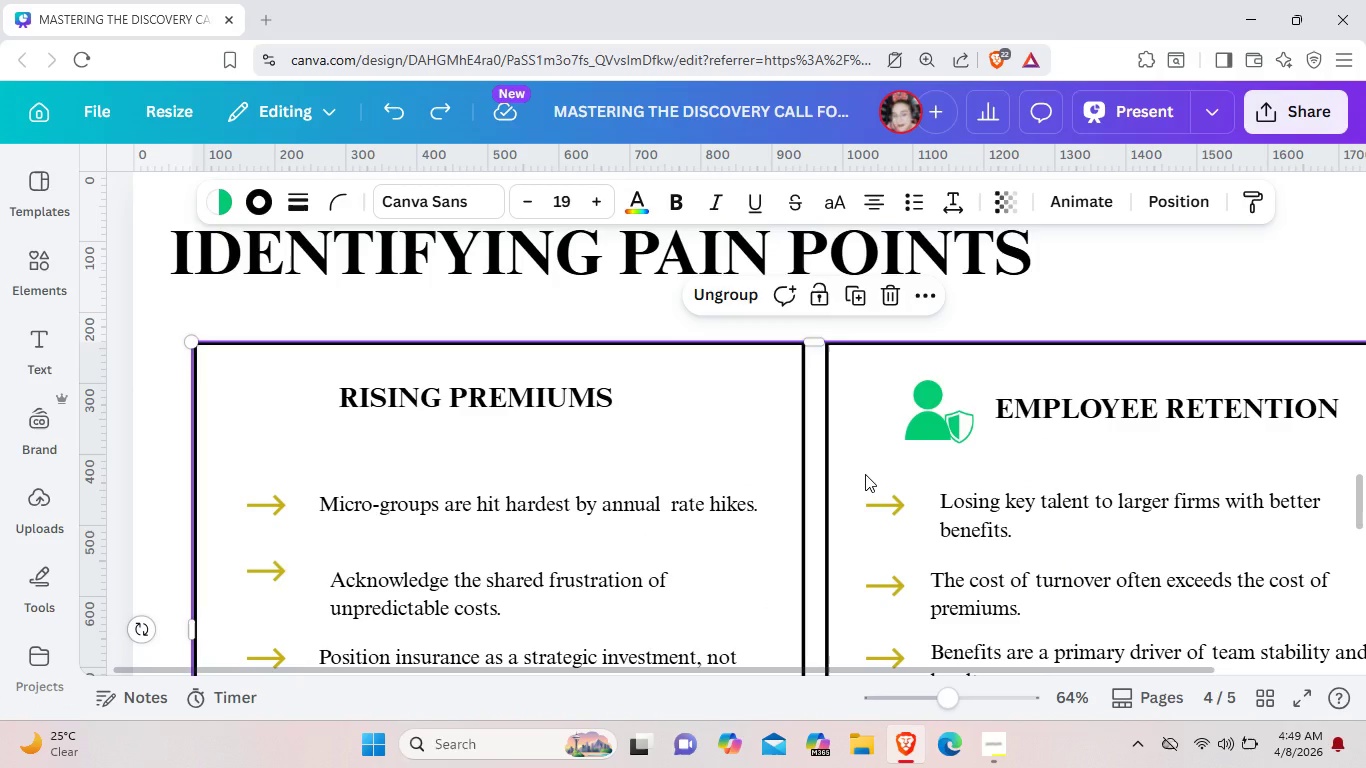 
hold_key(key=ControlLeft, duration=0.77)
 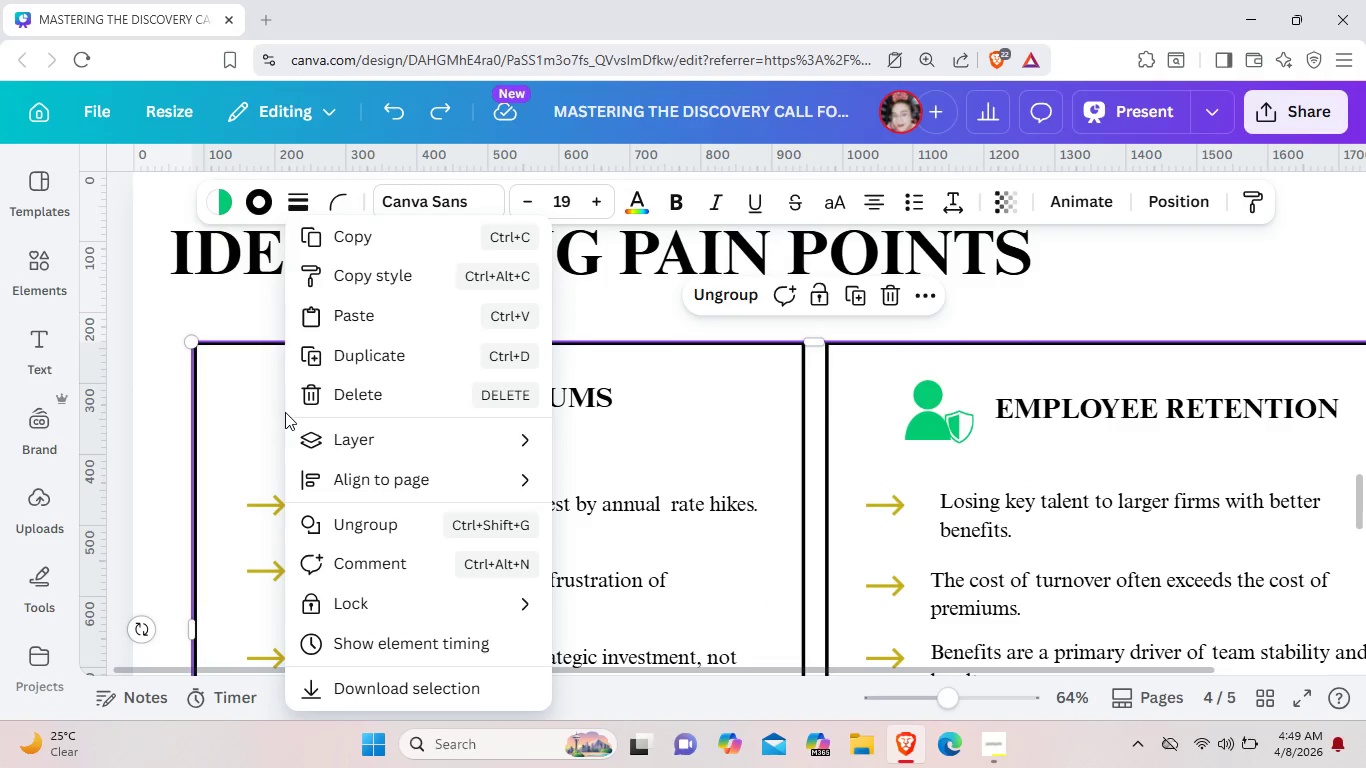 
right_click([285, 412])
 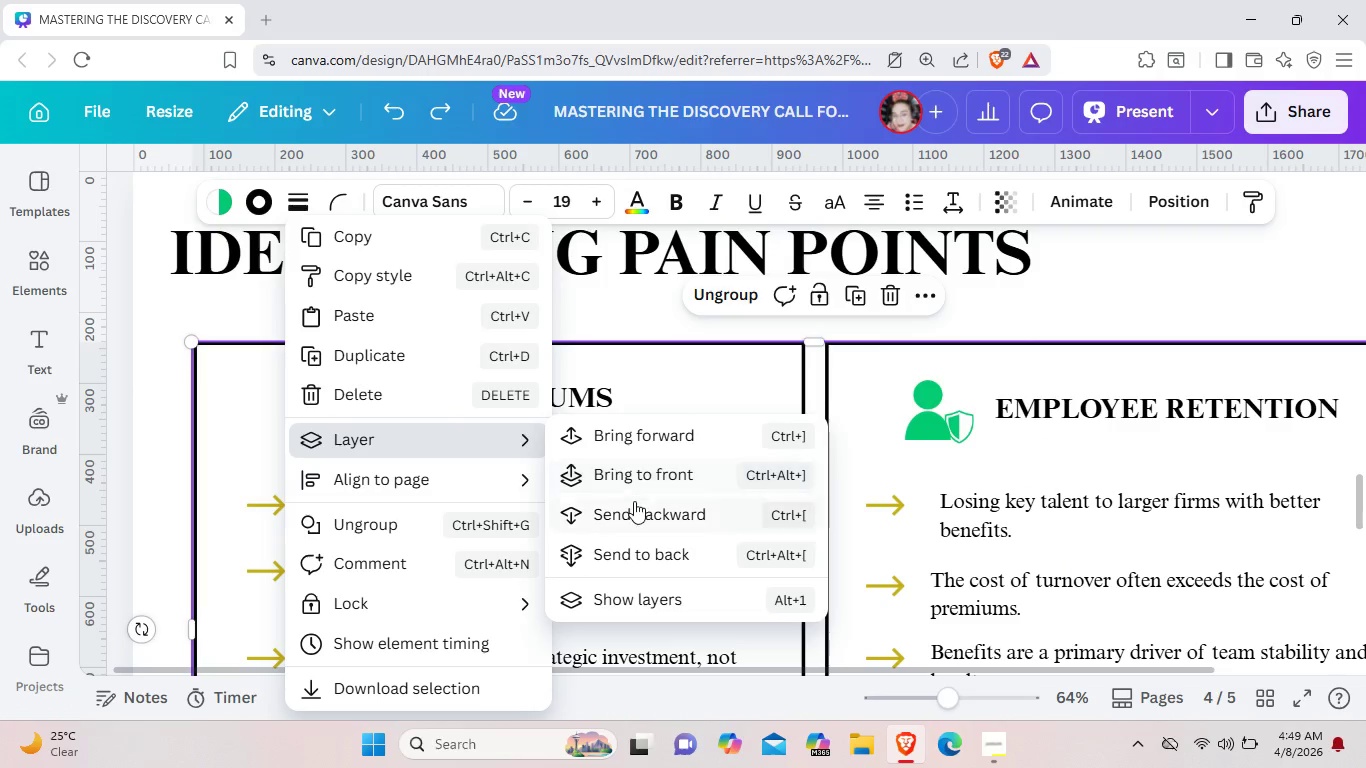 
left_click([634, 501])
 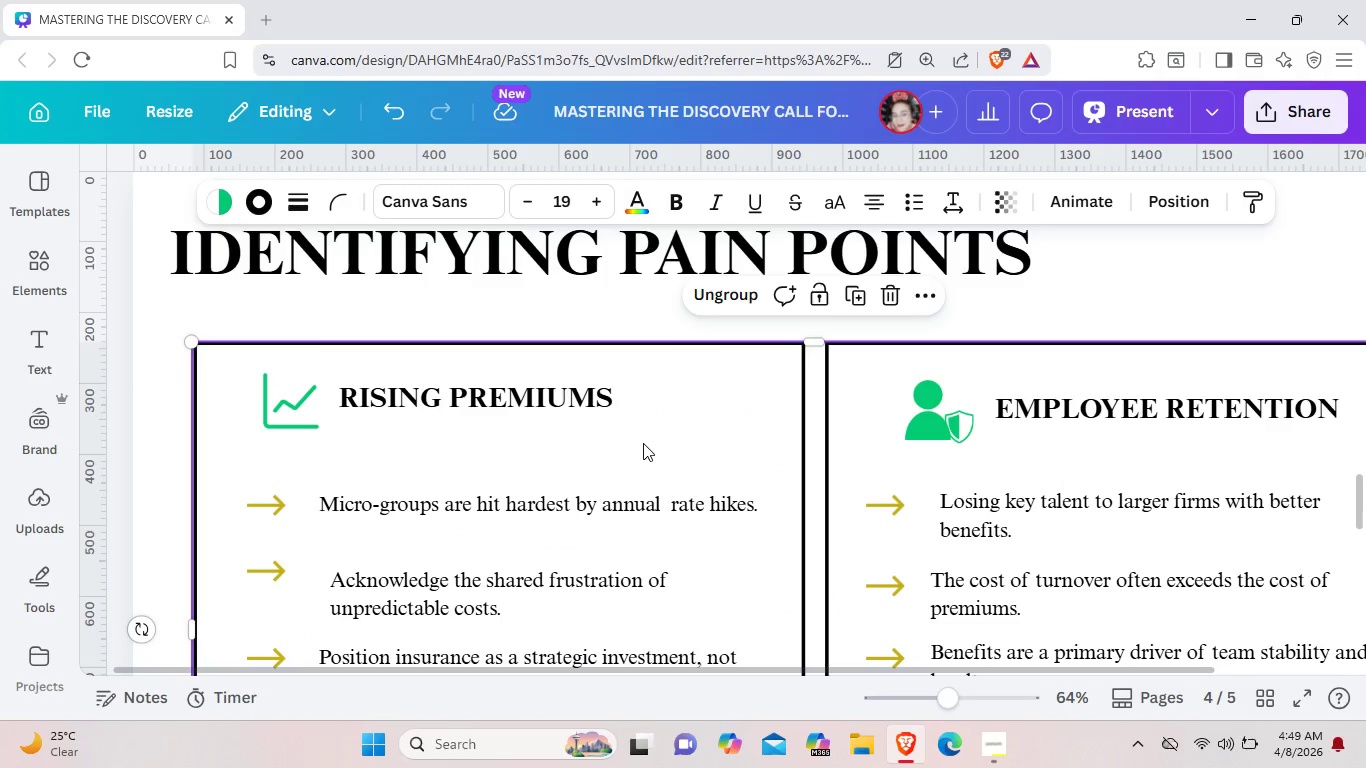 
left_click([643, 443])
 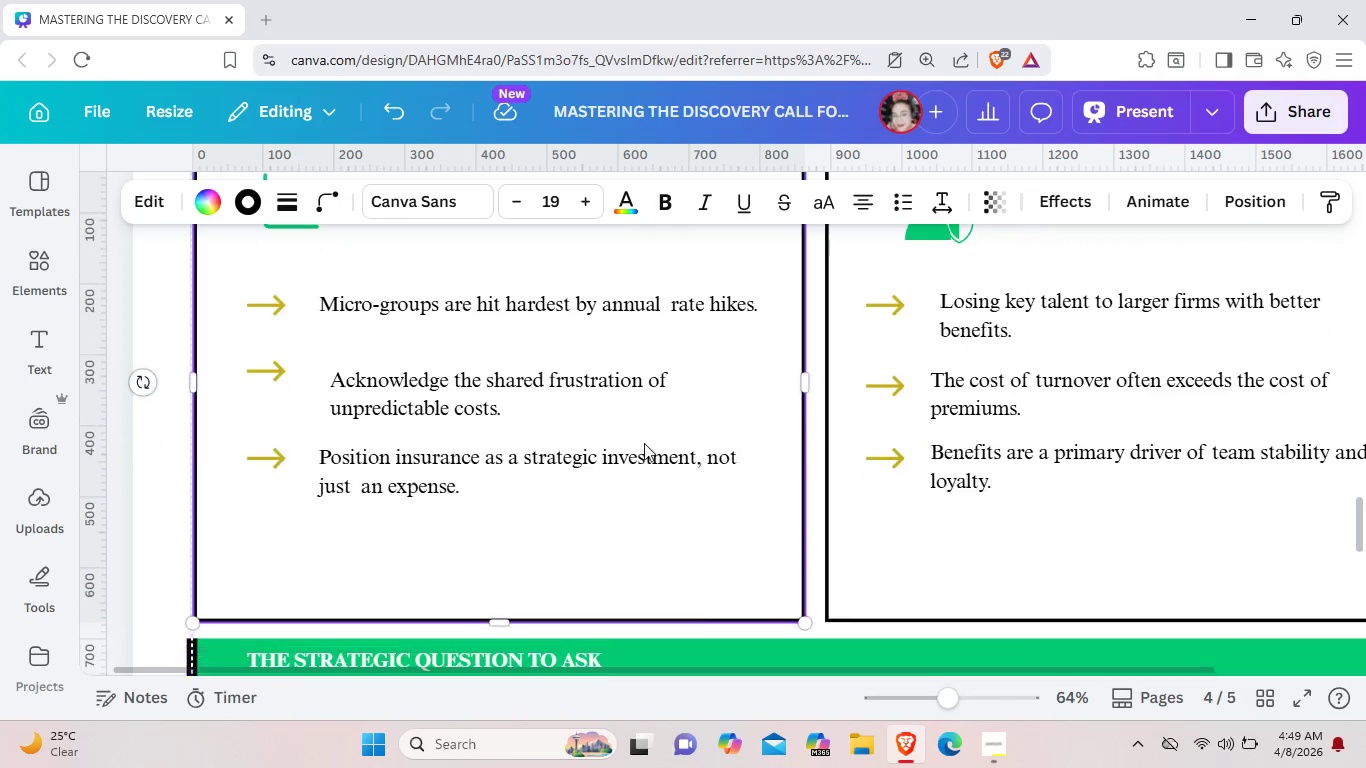 
scroll: coordinate [637, 501], scroll_direction: down, amount: 7.0
 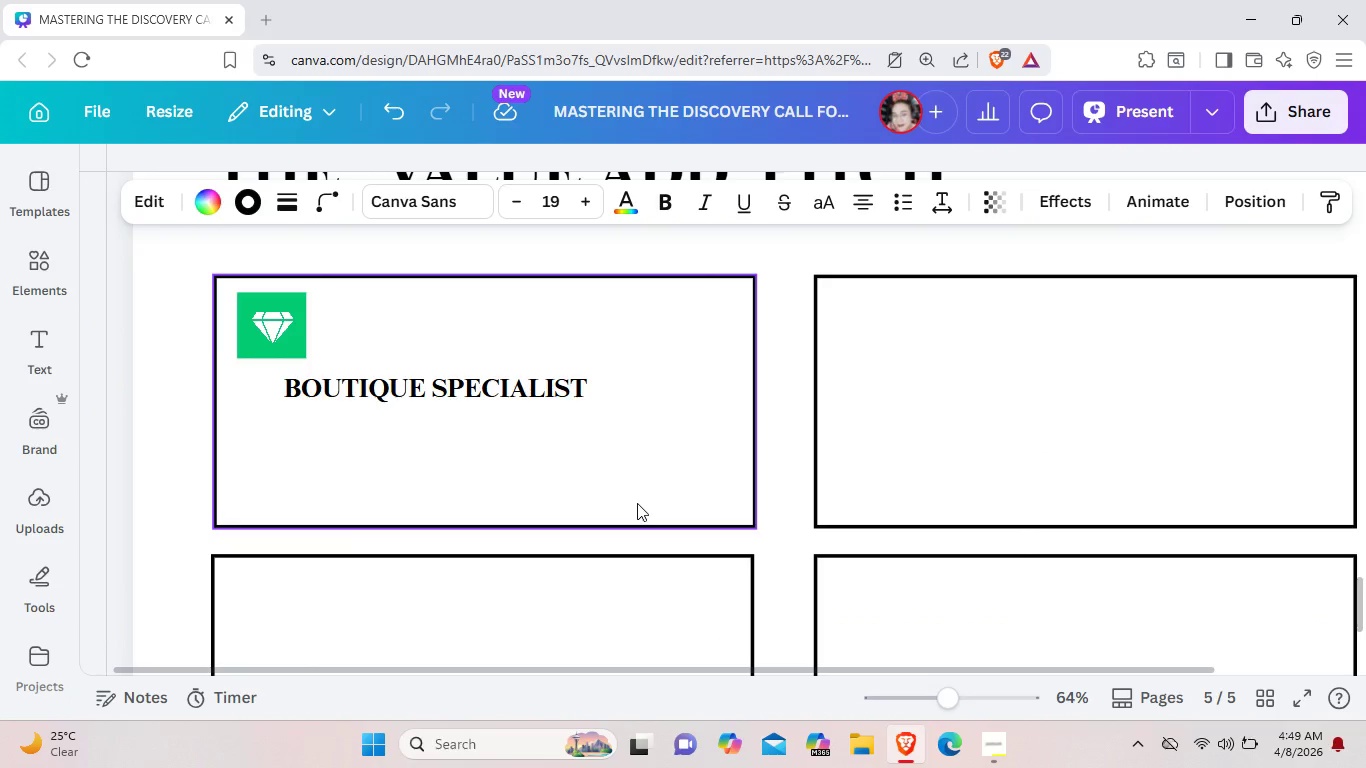 
wait(5.04)
 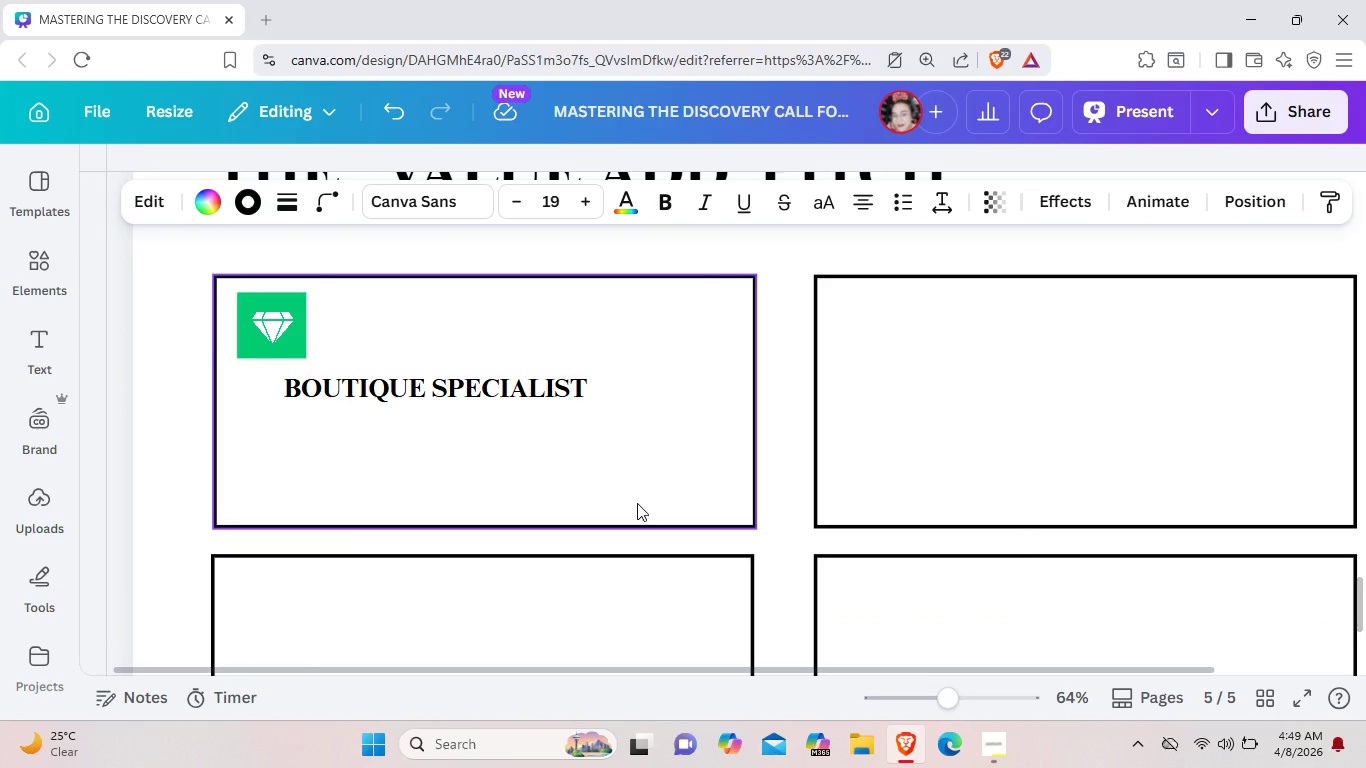 
left_click([503, 384])
 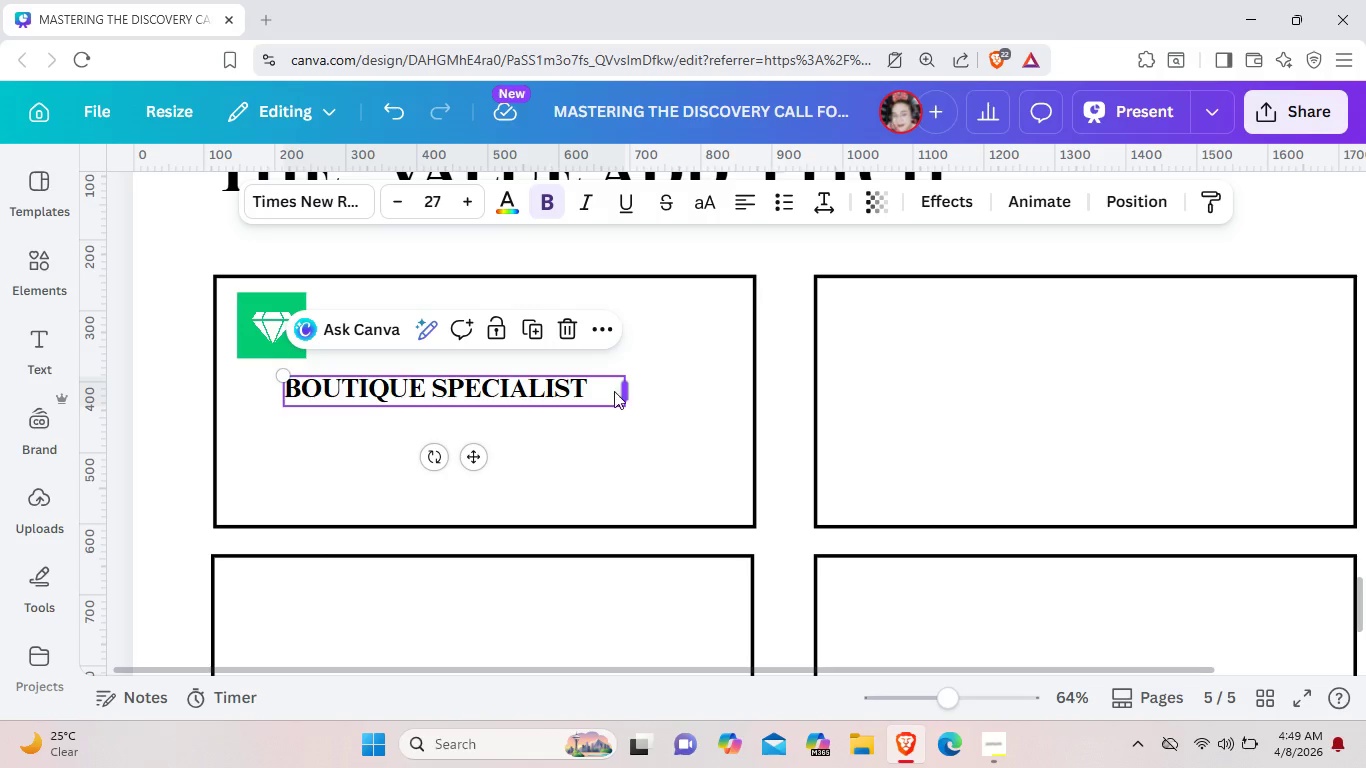 
left_click_drag(start_coordinate=[624, 391], to_coordinate=[590, 386])
 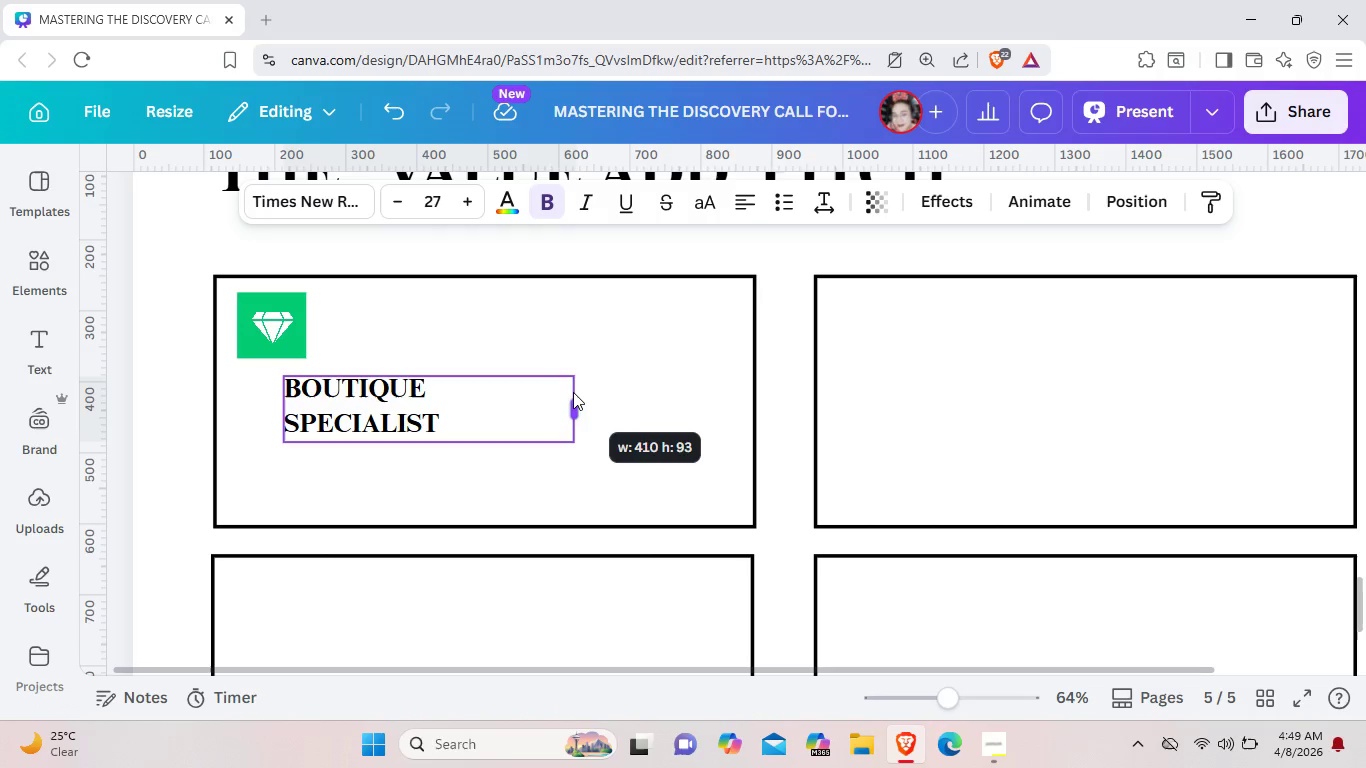 
left_click_drag(start_coordinate=[591, 405], to_coordinate=[646, 400])
 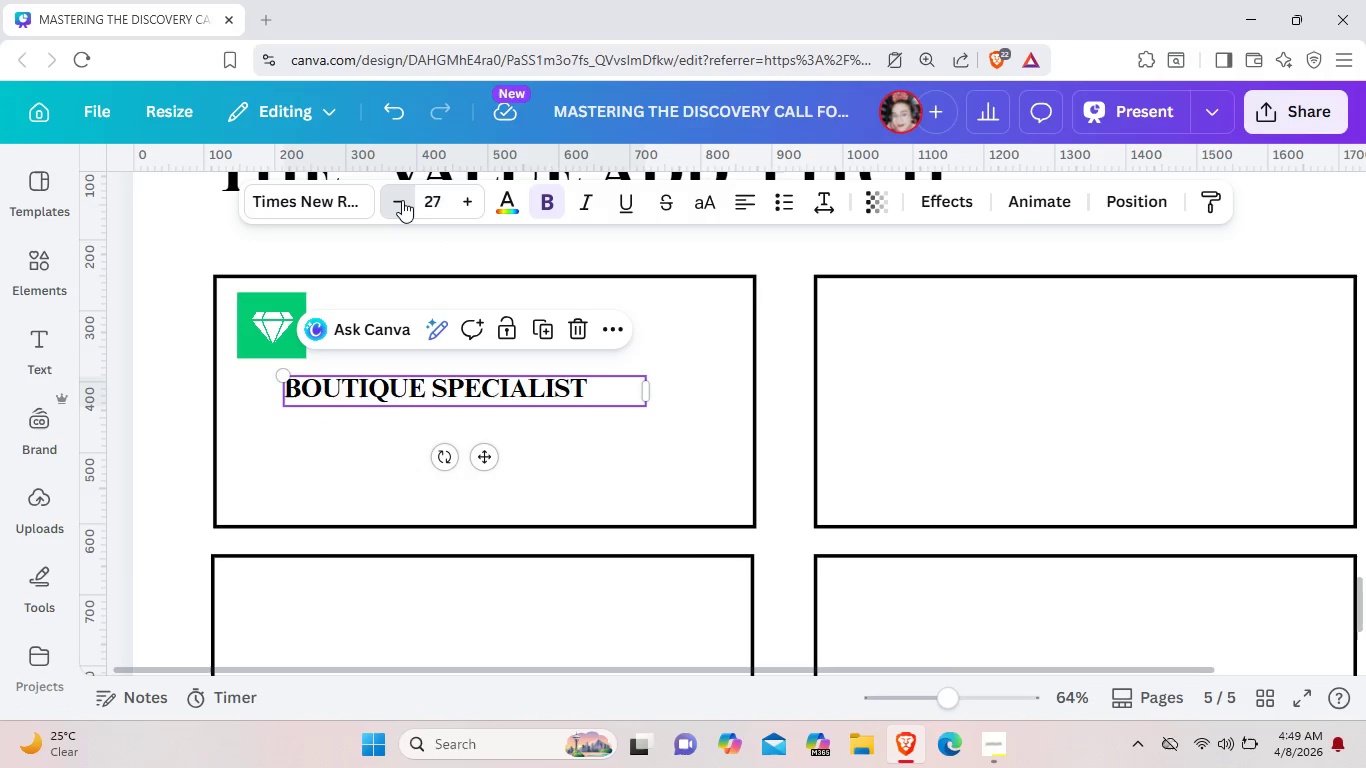 
left_click([402, 200])
 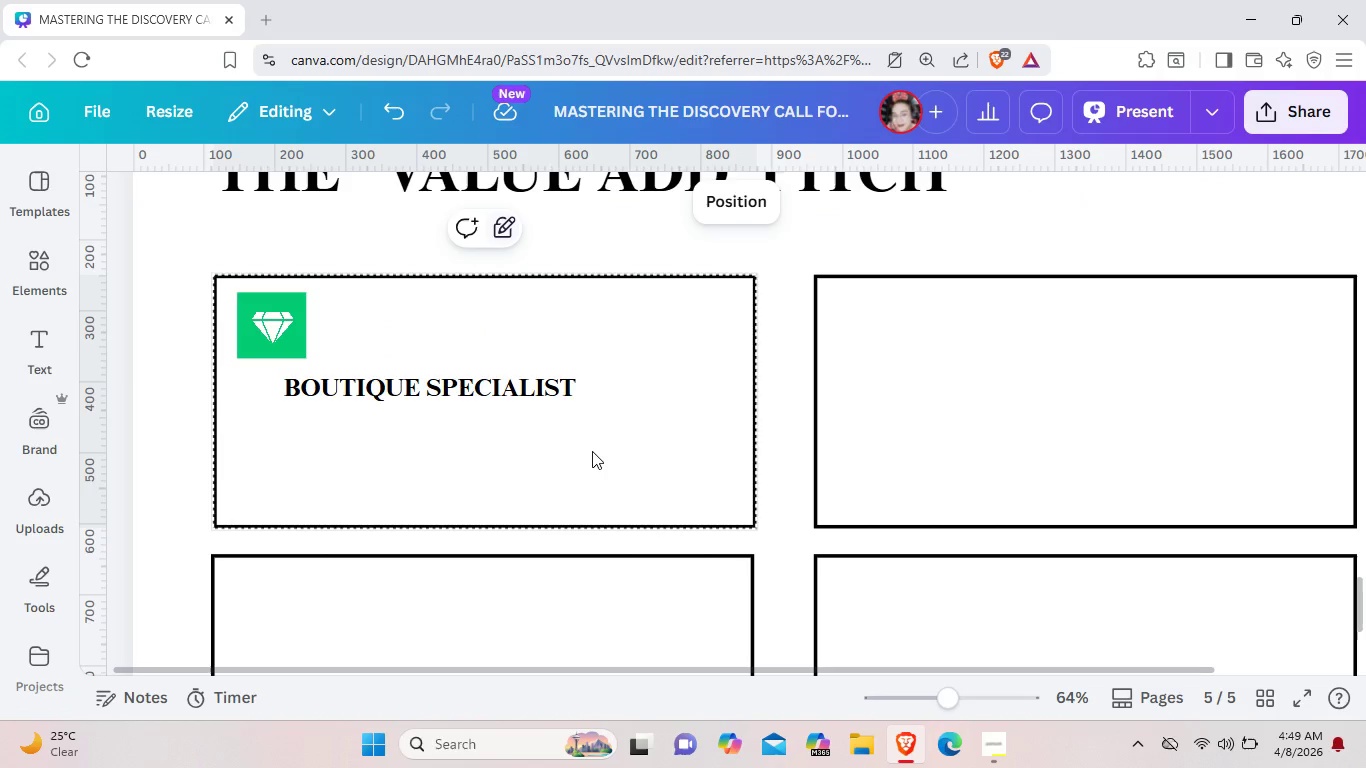 
left_click([592, 451])
 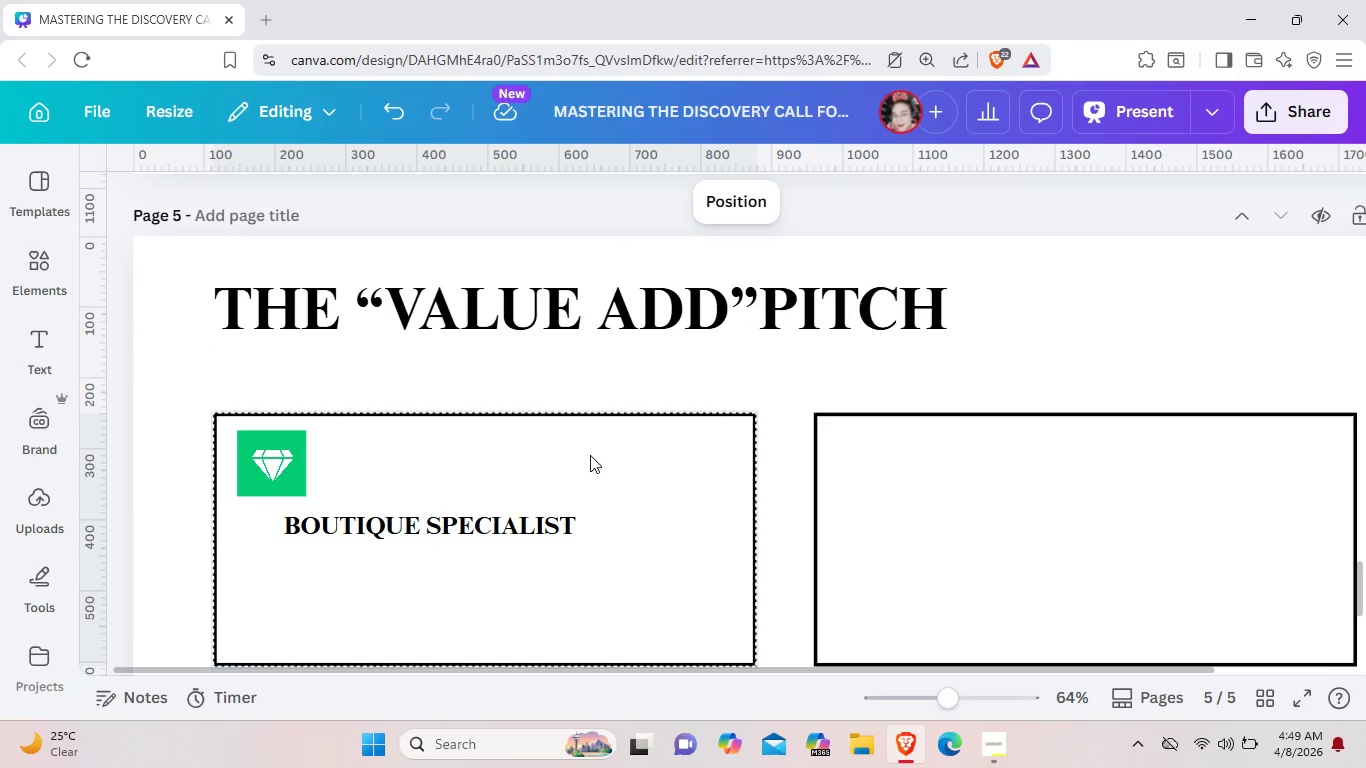 
scroll: coordinate [586, 454], scroll_direction: up, amount: 6.0
 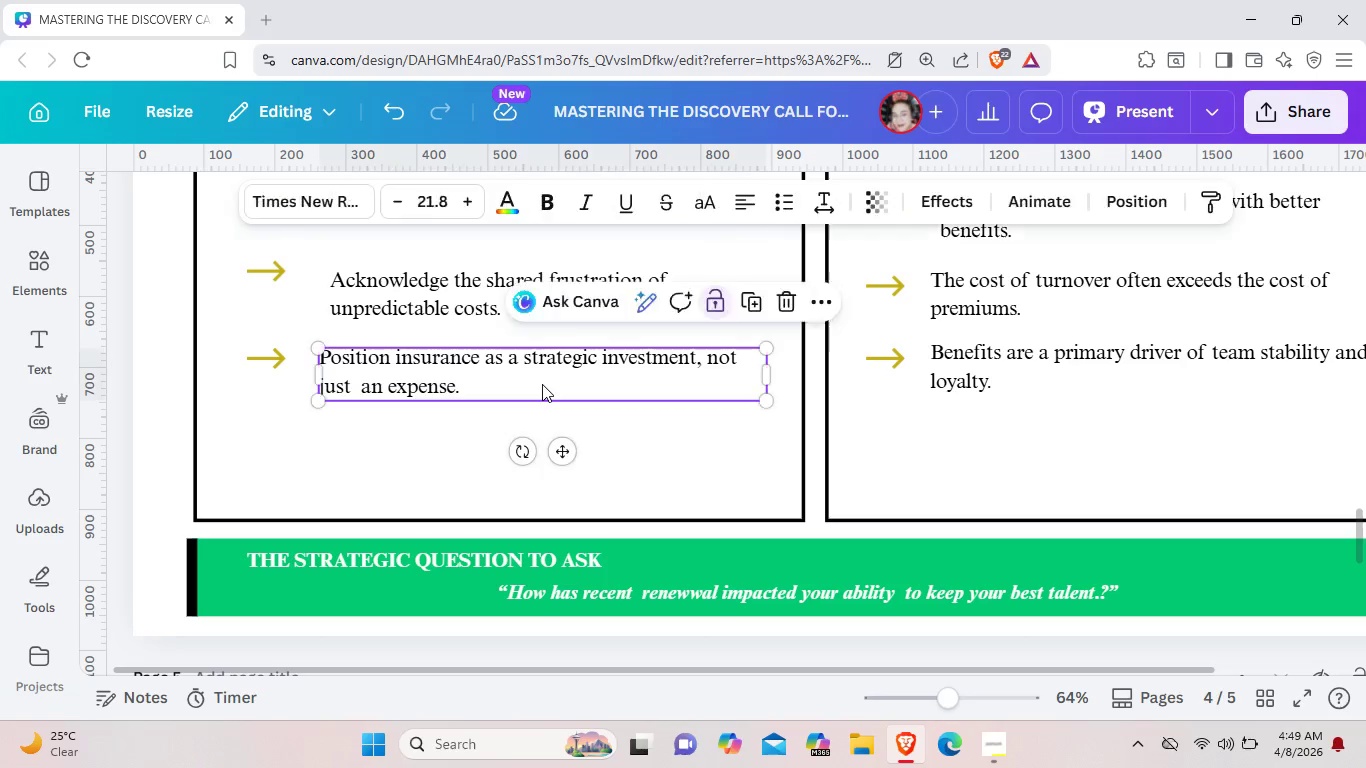 
left_click([542, 384])
 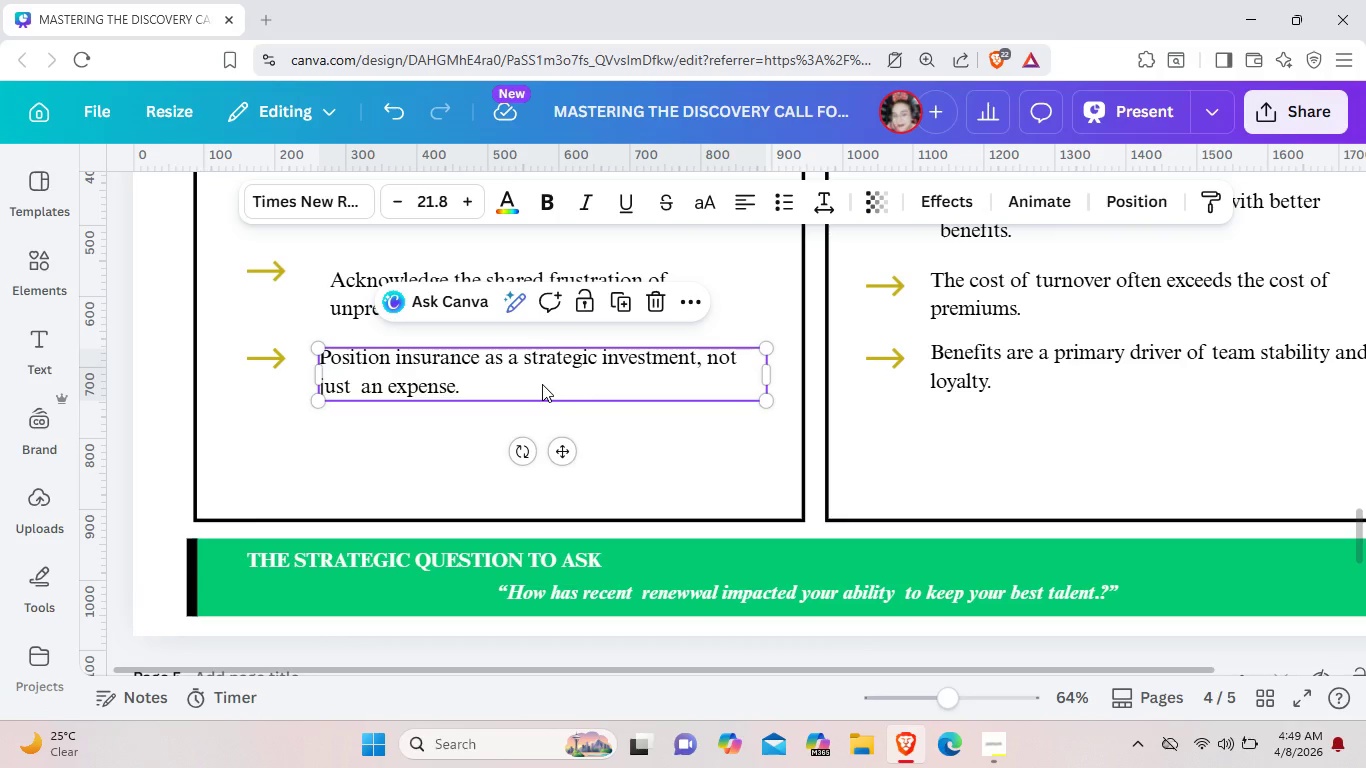 
key(Control+C)
 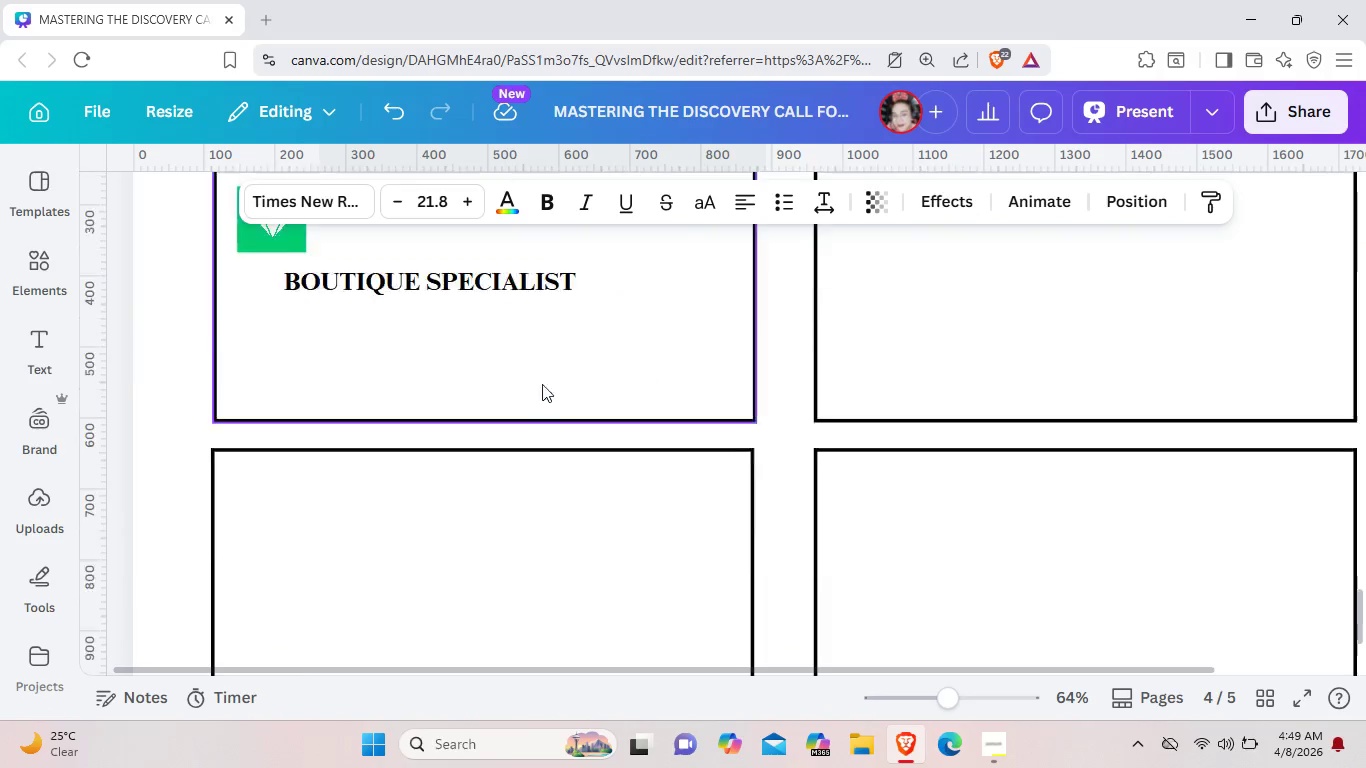 
scroll: coordinate [542, 384], scroll_direction: down, amount: 4.0
 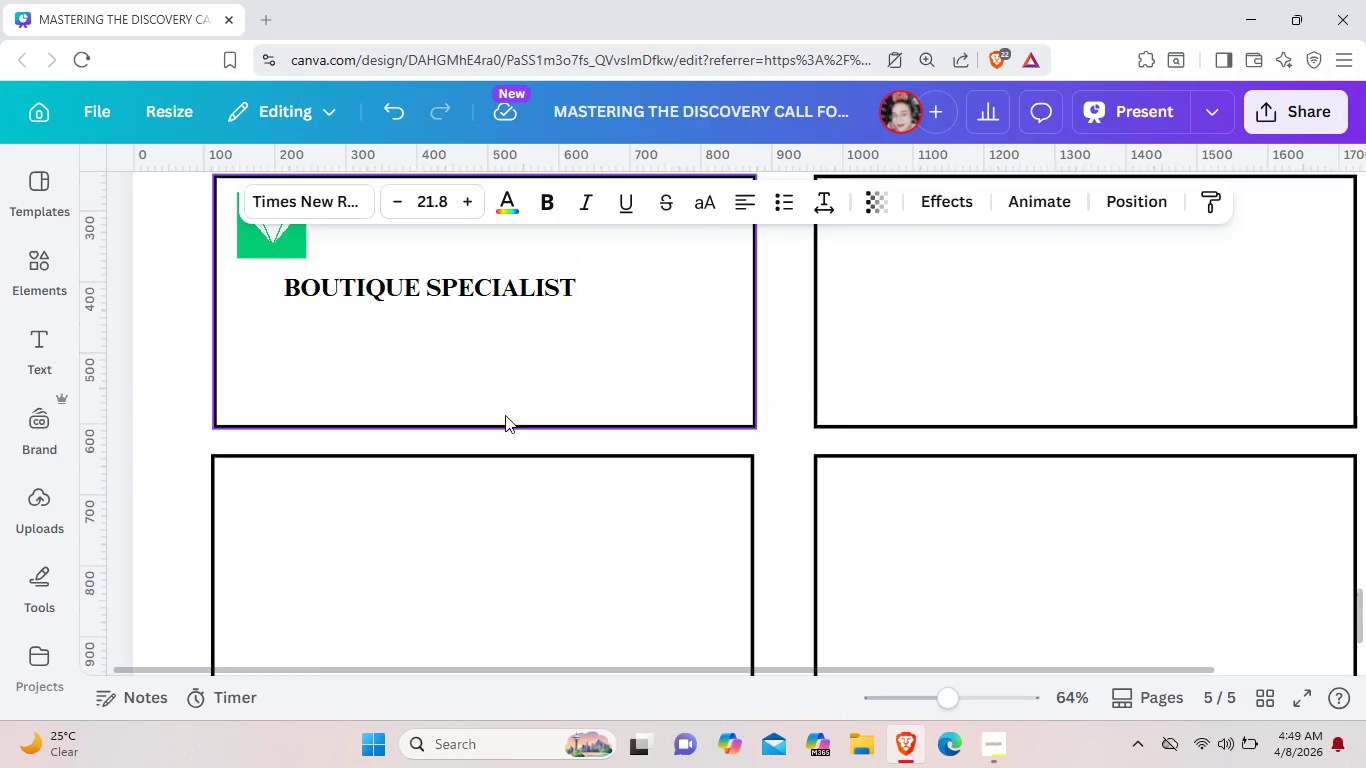 
scroll: coordinate [527, 390], scroll_direction: up, amount: 1.0
 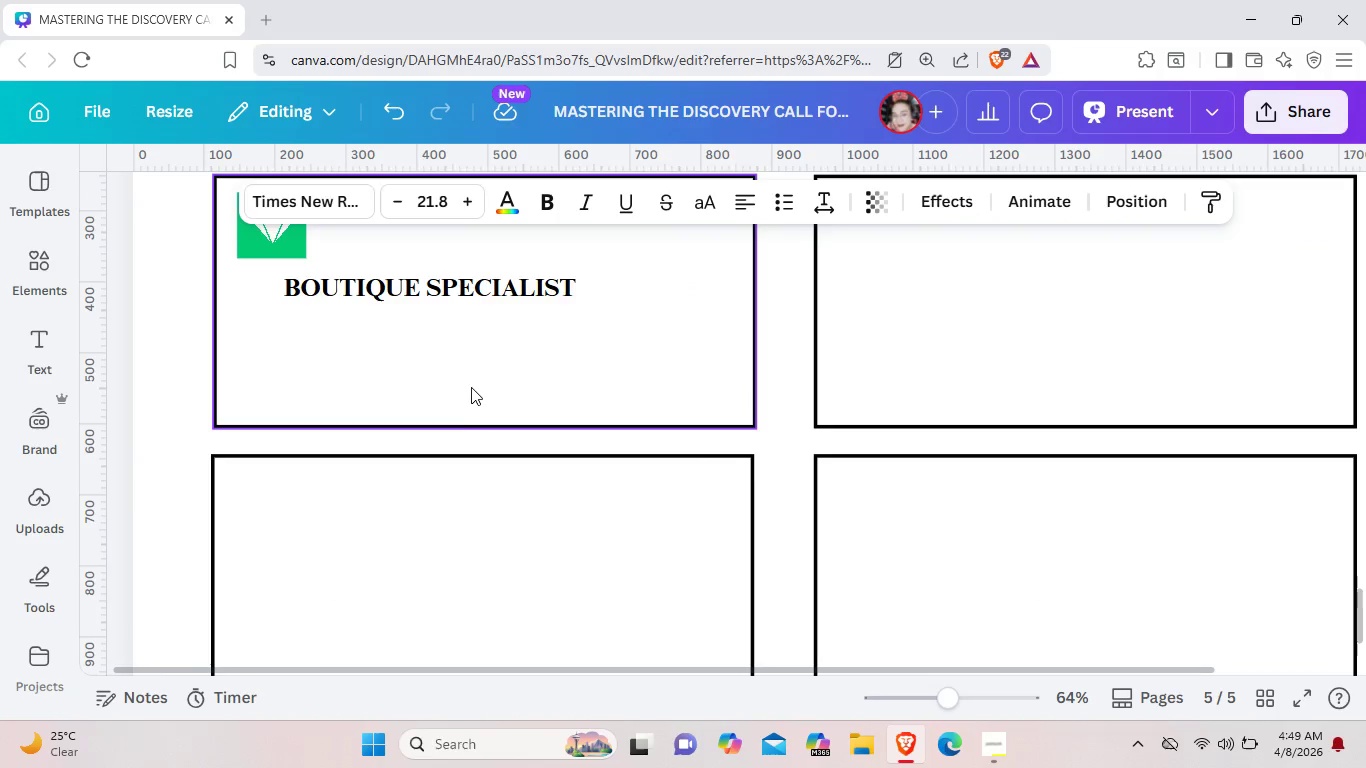 
key(Control+V)
 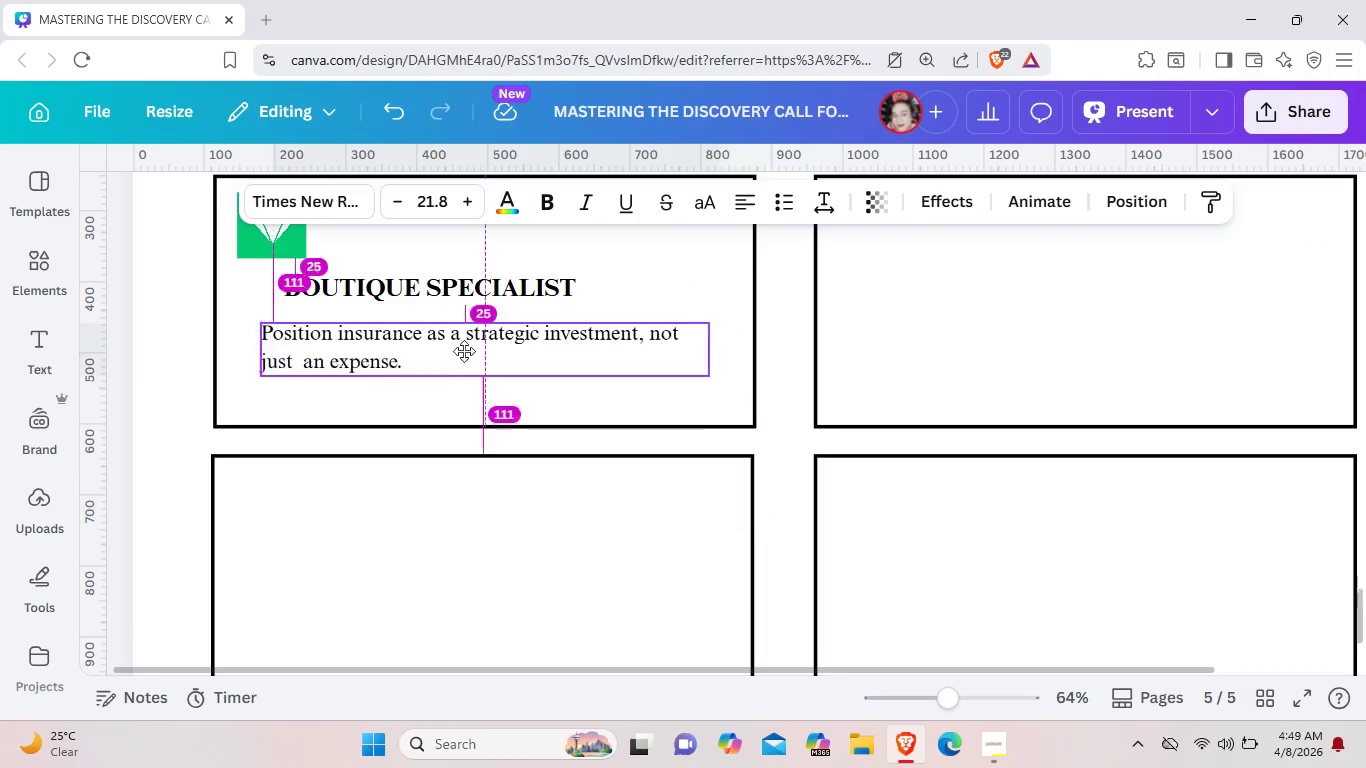 
left_click_drag(start_coordinate=[519, 513], to_coordinate=[469, 360])
 